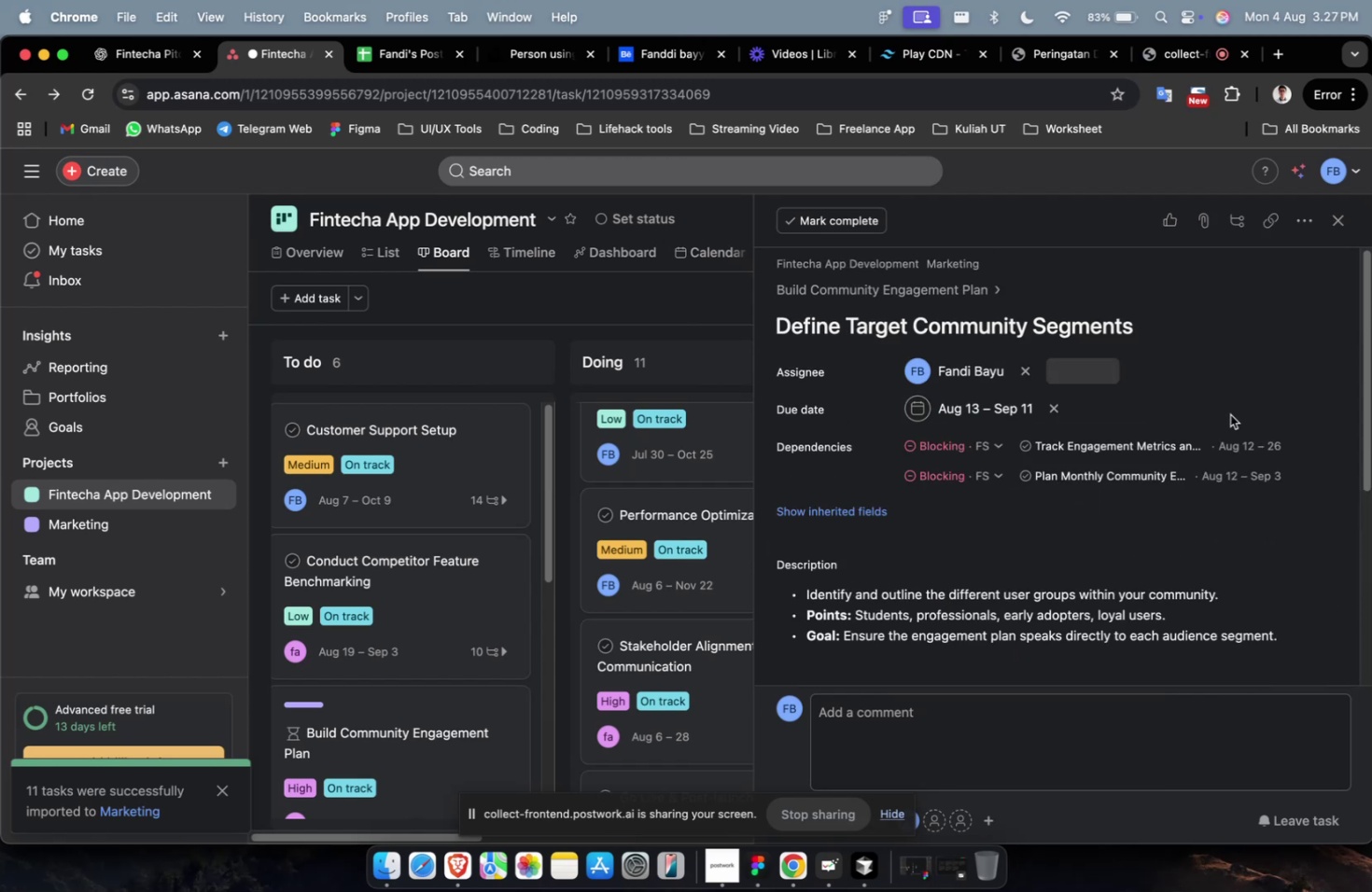 
scroll: coordinate [1200, 422], scroll_direction: down, amount: 11.0
 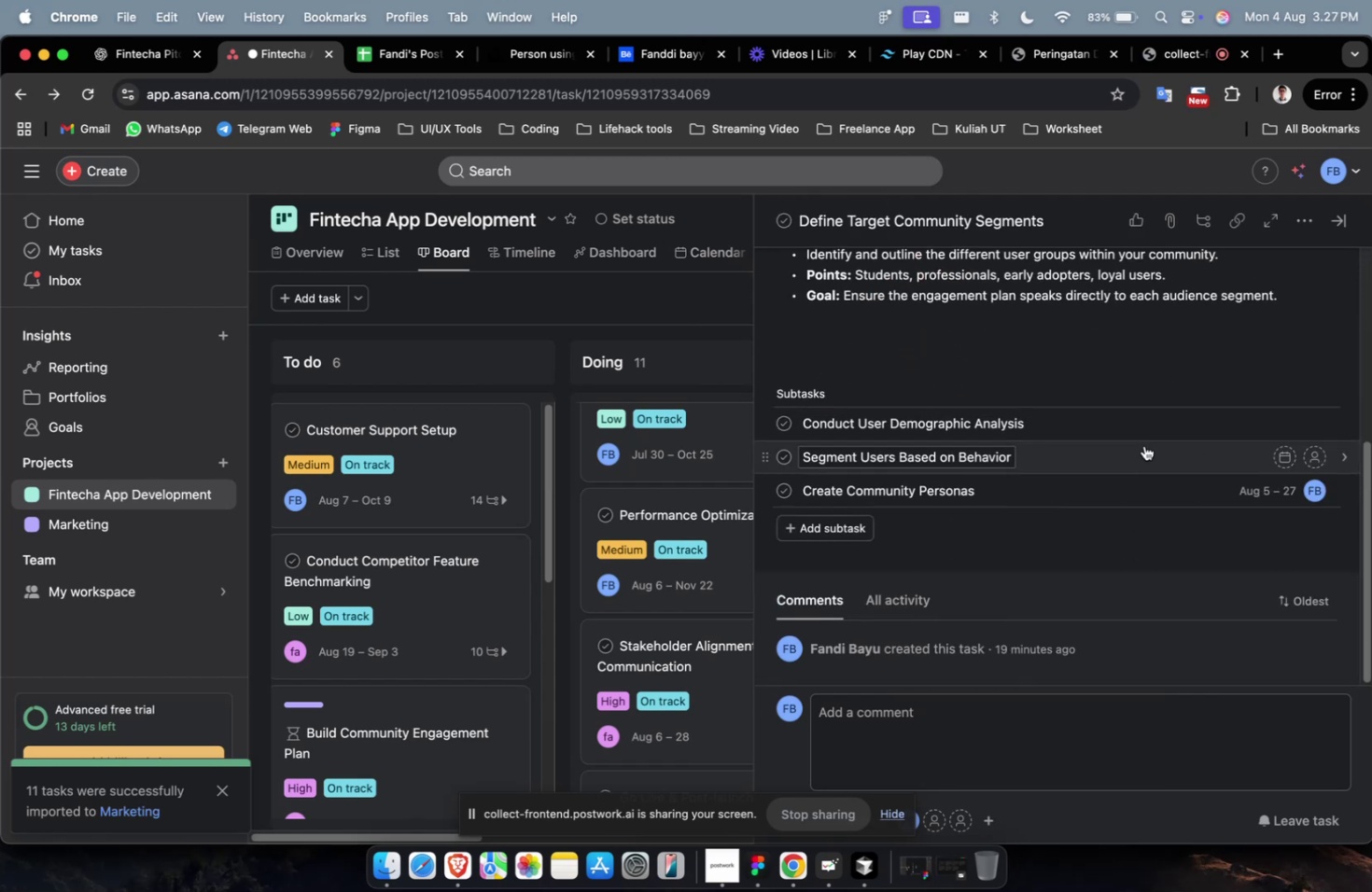 
left_click([1143, 449])
 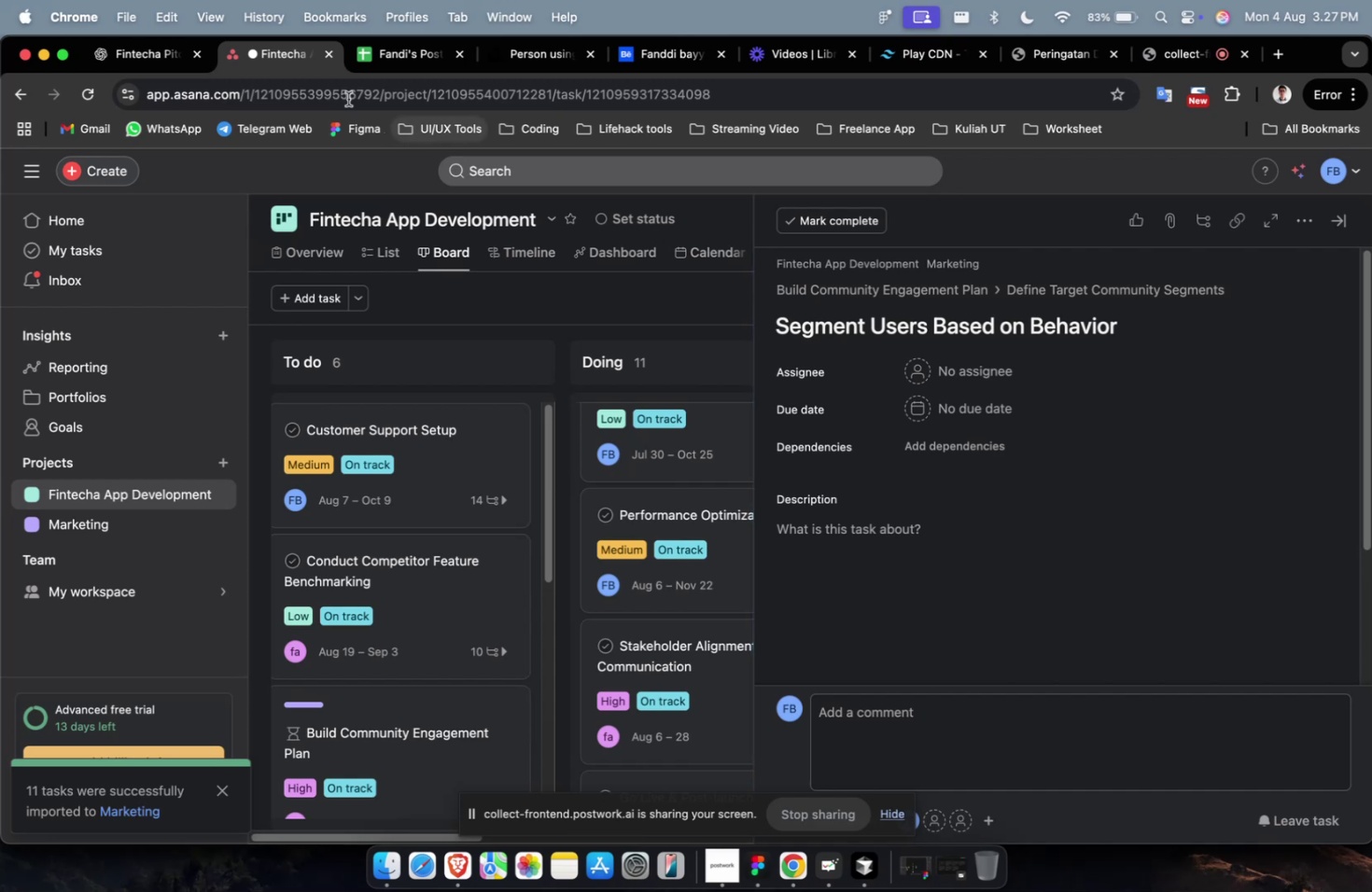 
left_click([158, 58])
 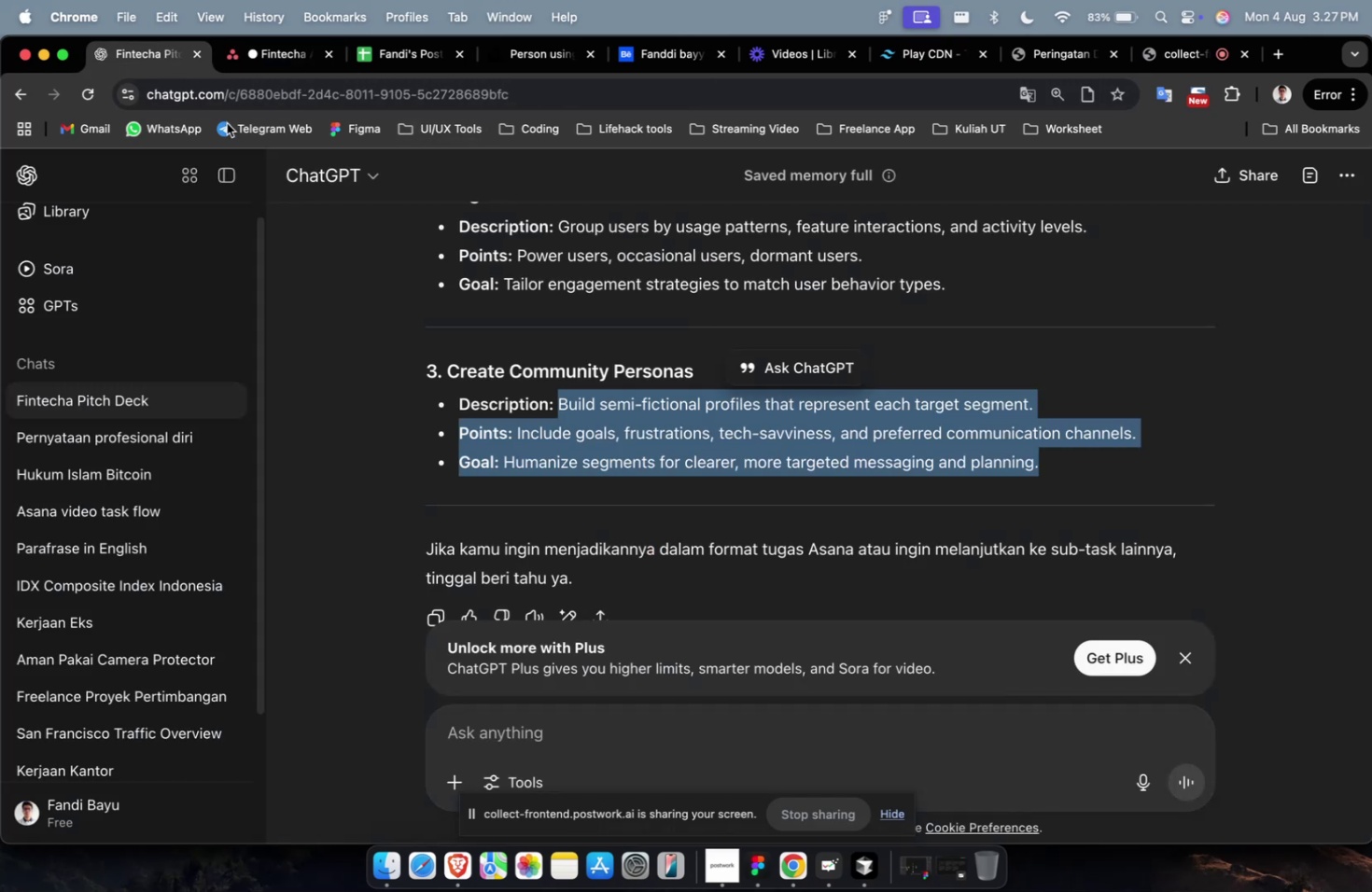 
scroll: coordinate [651, 363], scroll_direction: up, amount: 4.0
 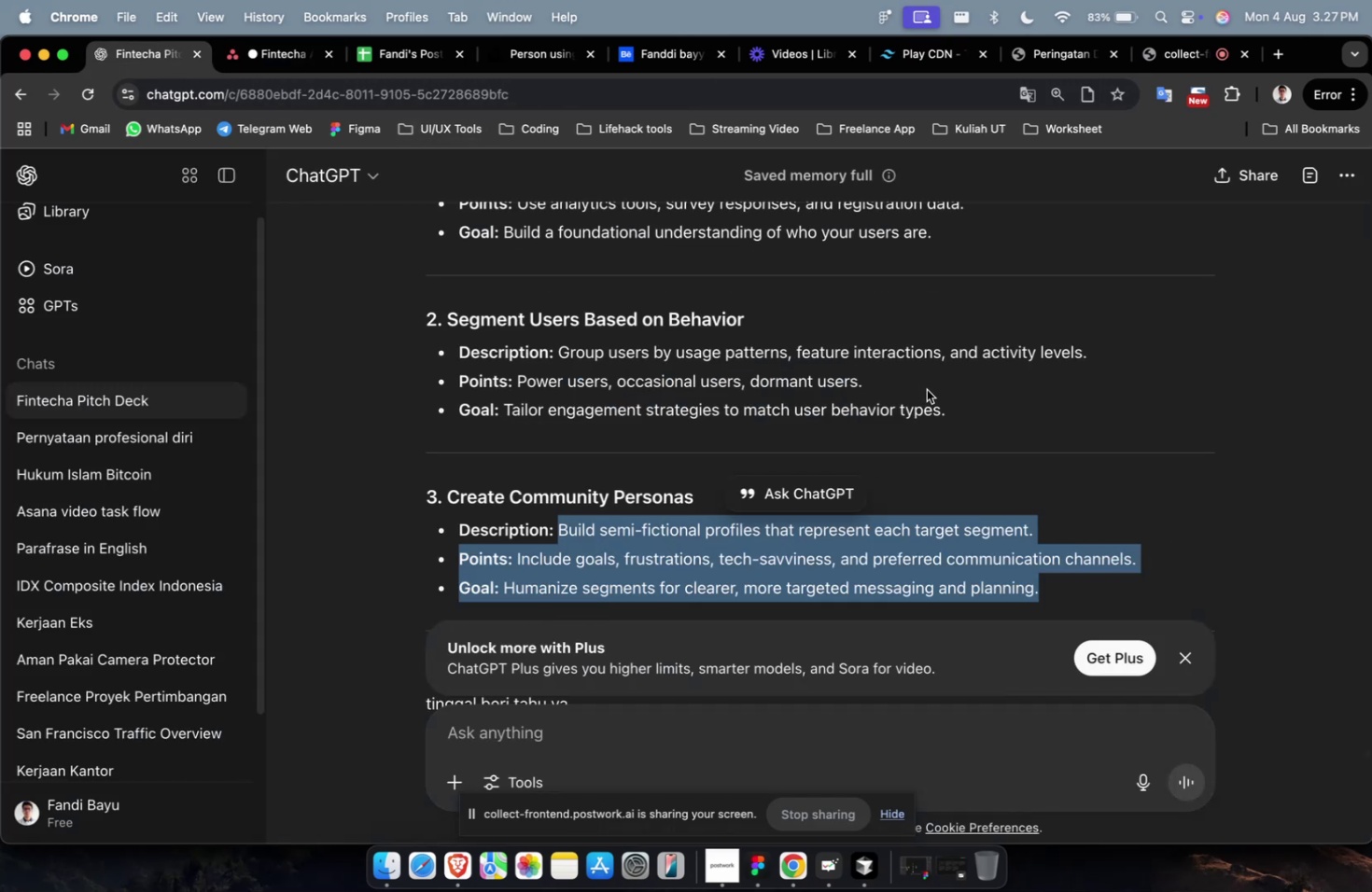 
left_click_drag(start_coordinate=[943, 408], to_coordinate=[559, 347])
 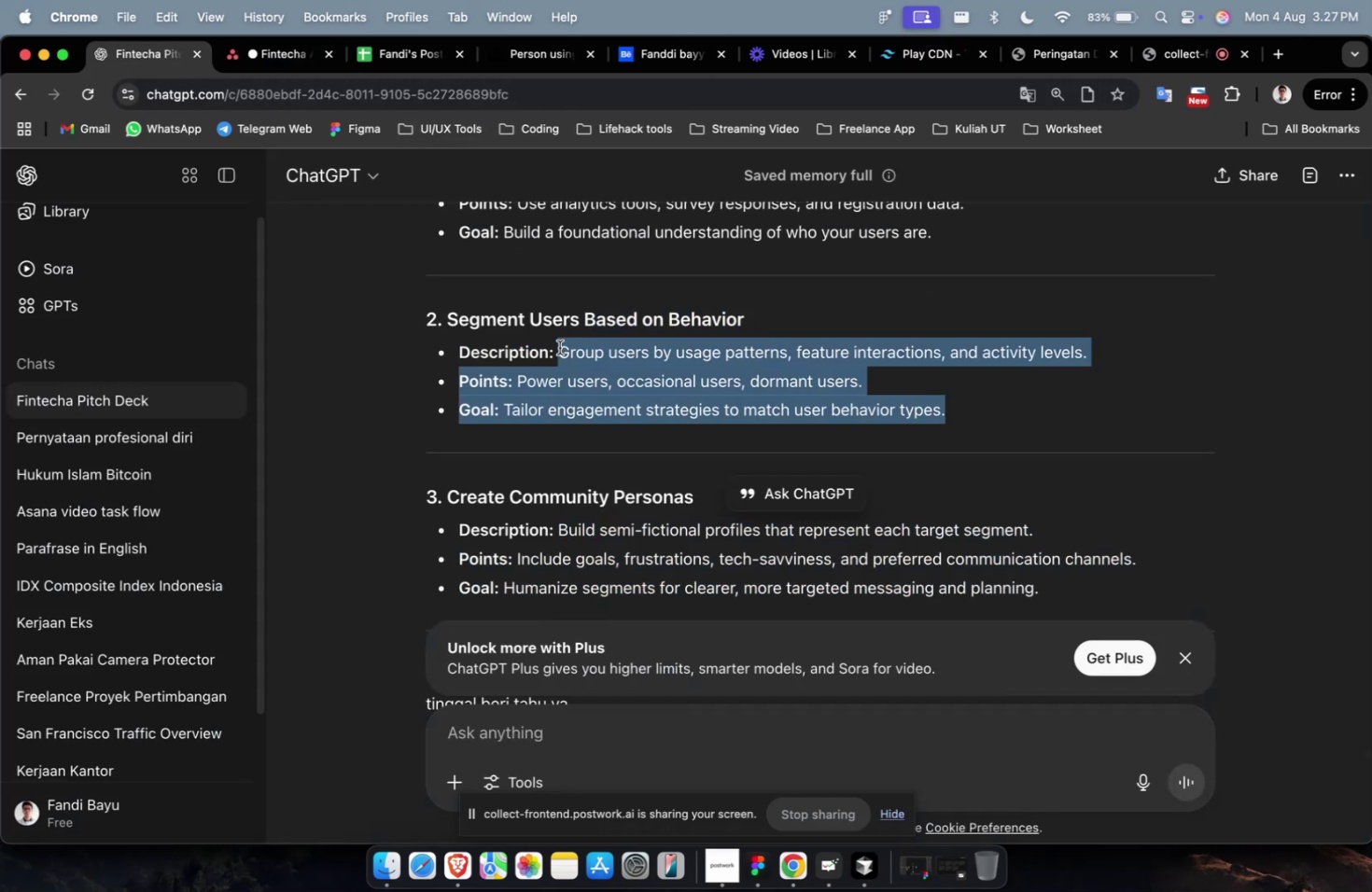 
key(Meta+C)
 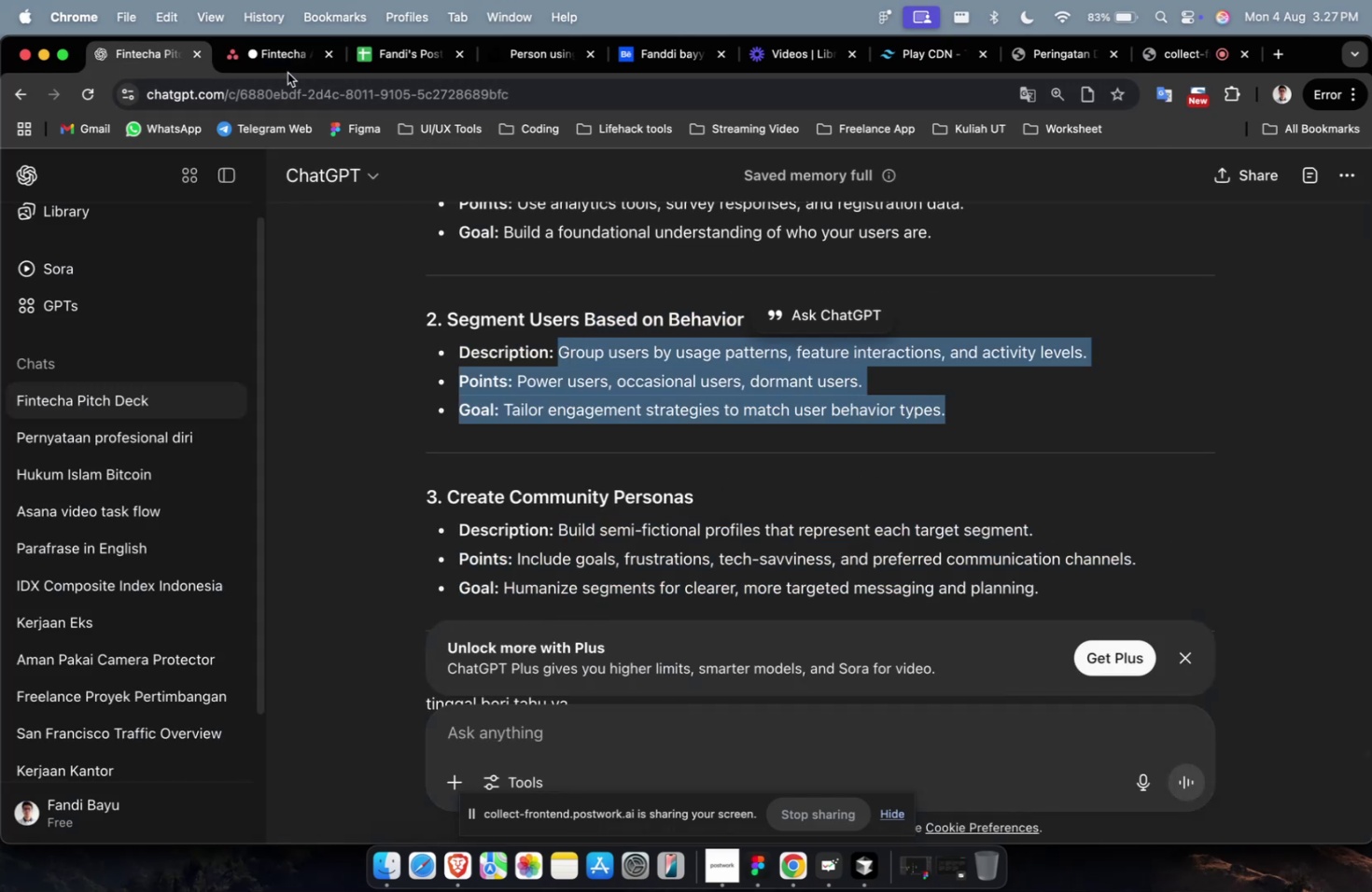 
double_click([291, 72])
 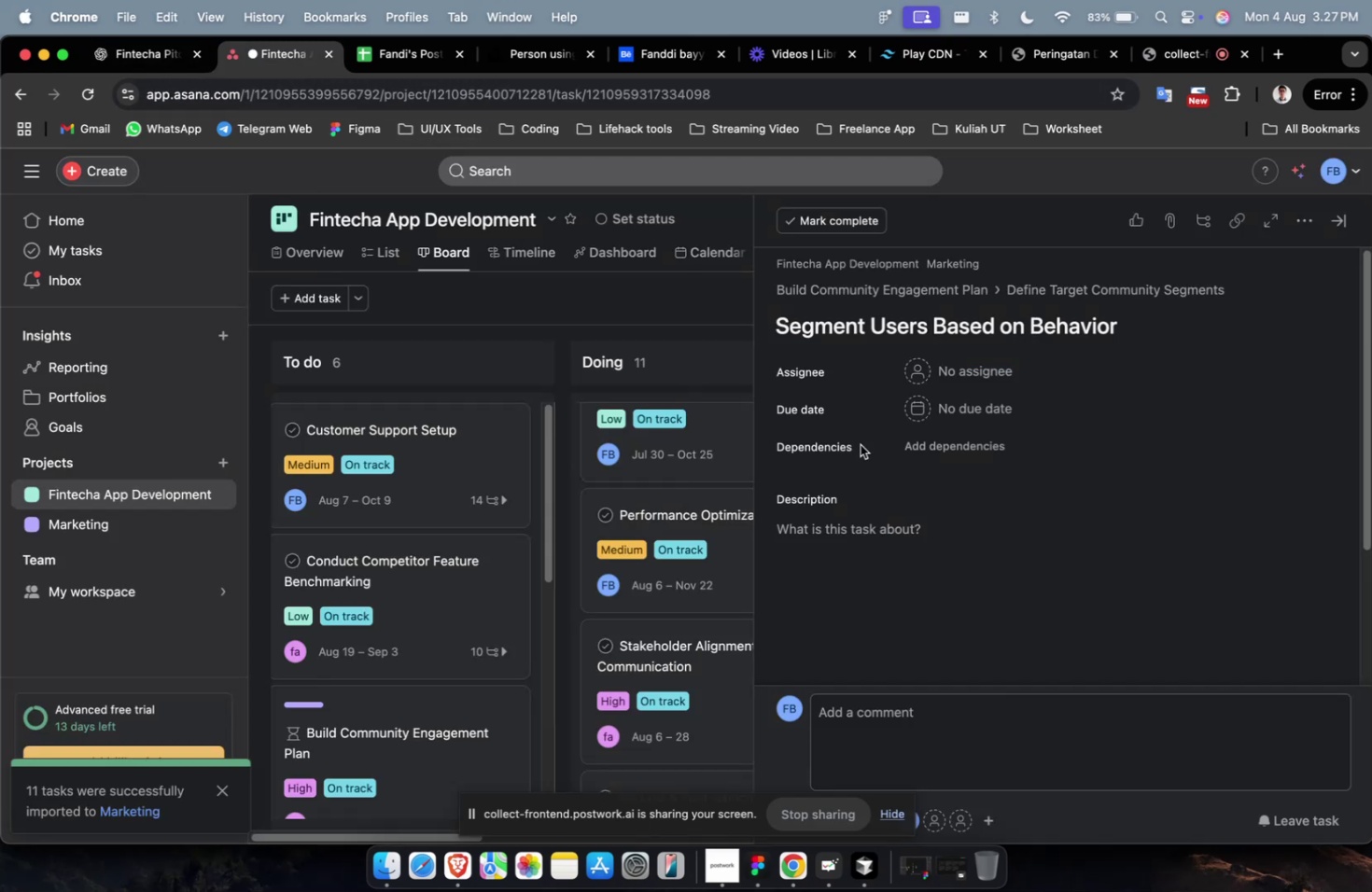 
left_click([875, 533])
 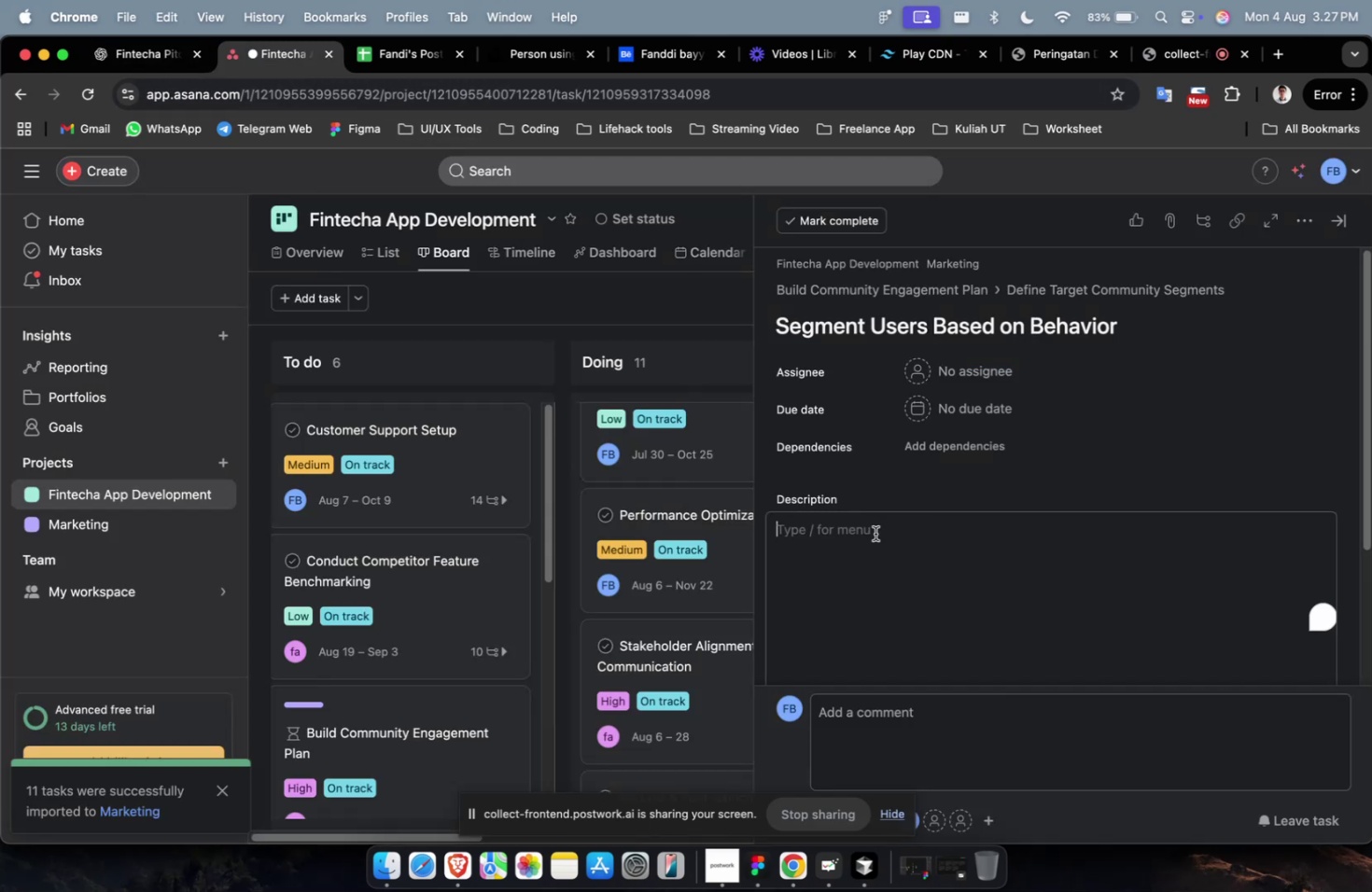 
key(Meta+CommandLeft)
 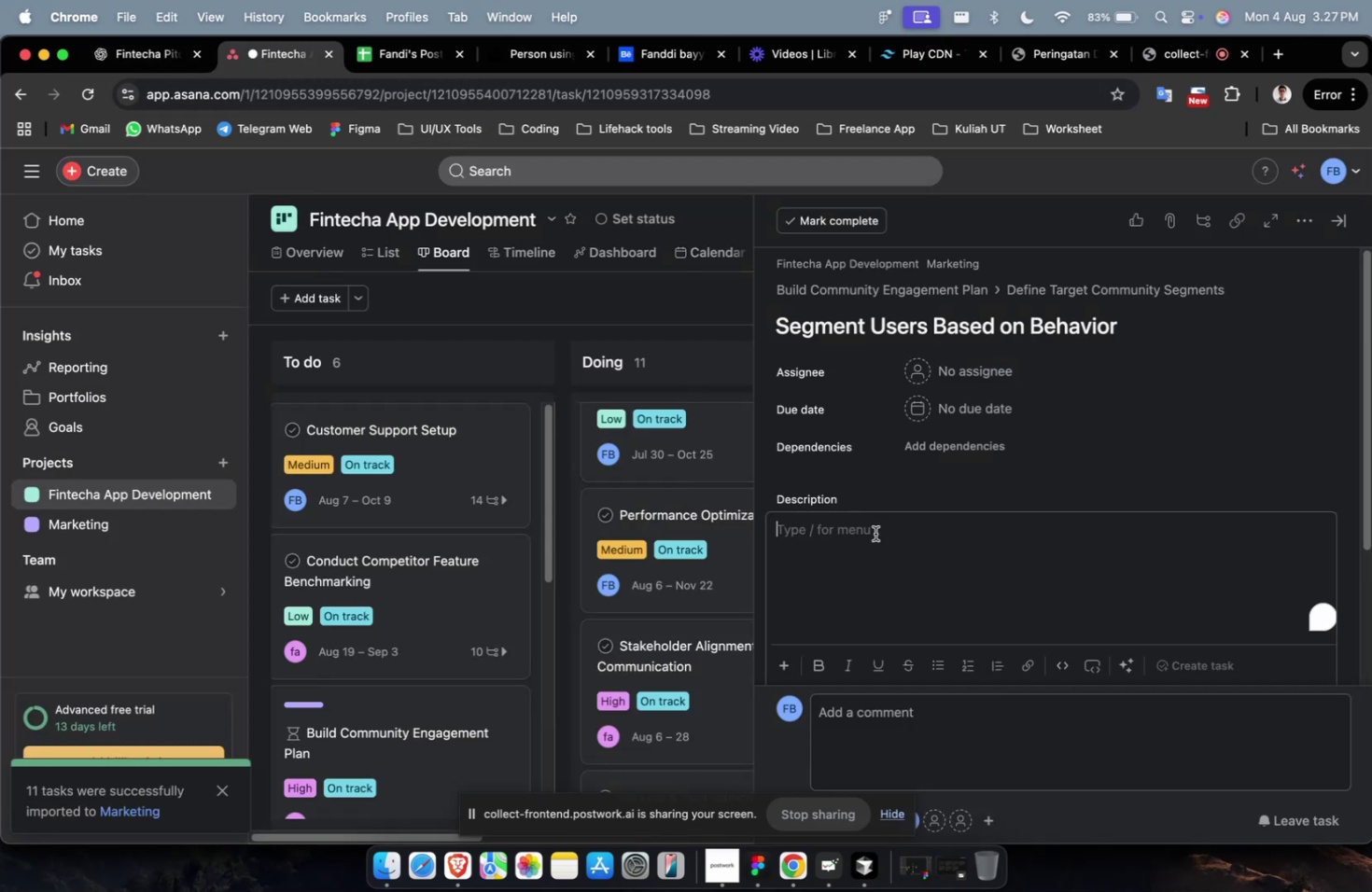 
key(Meta+V)
 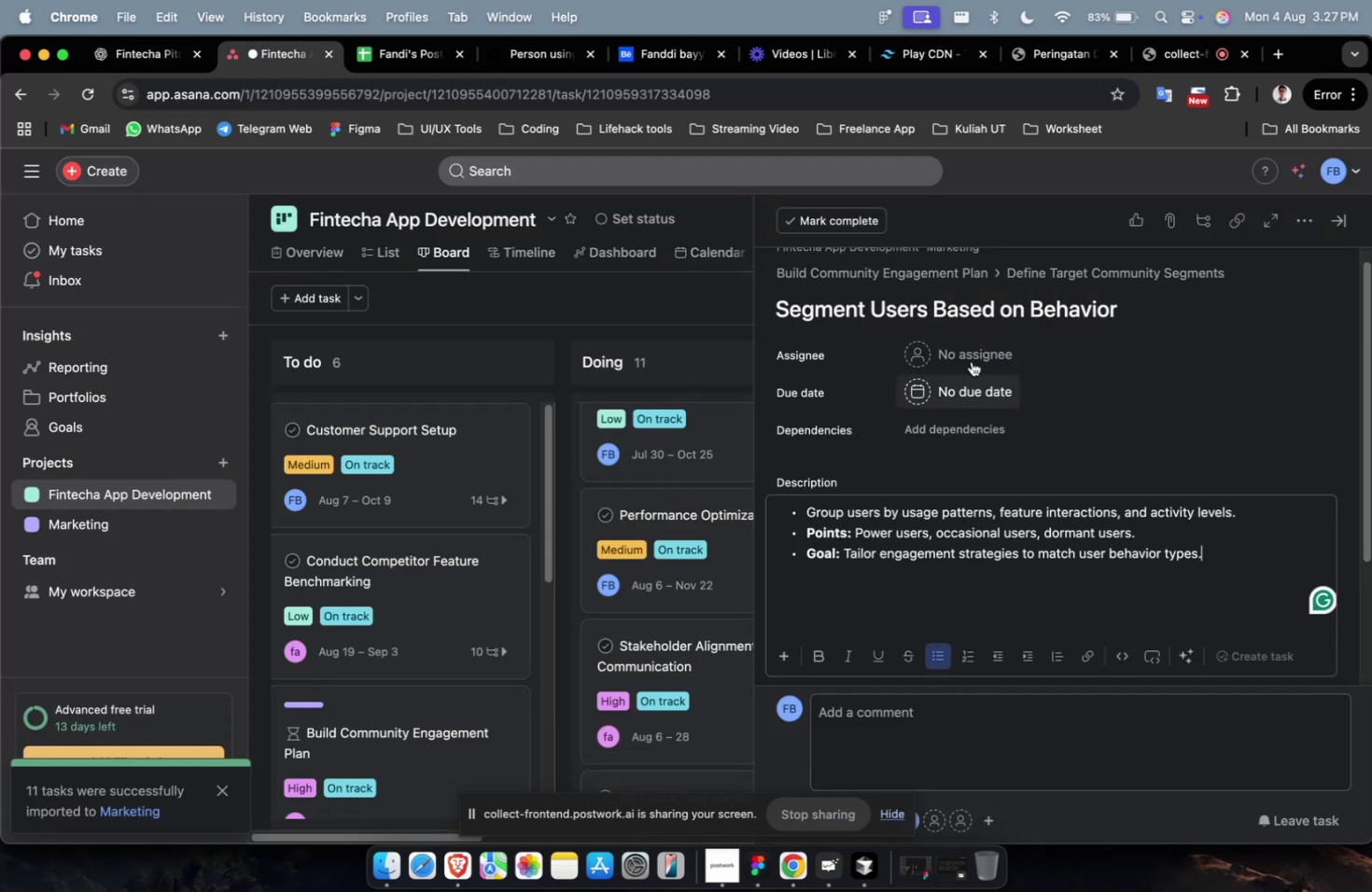 
double_click([973, 348])
 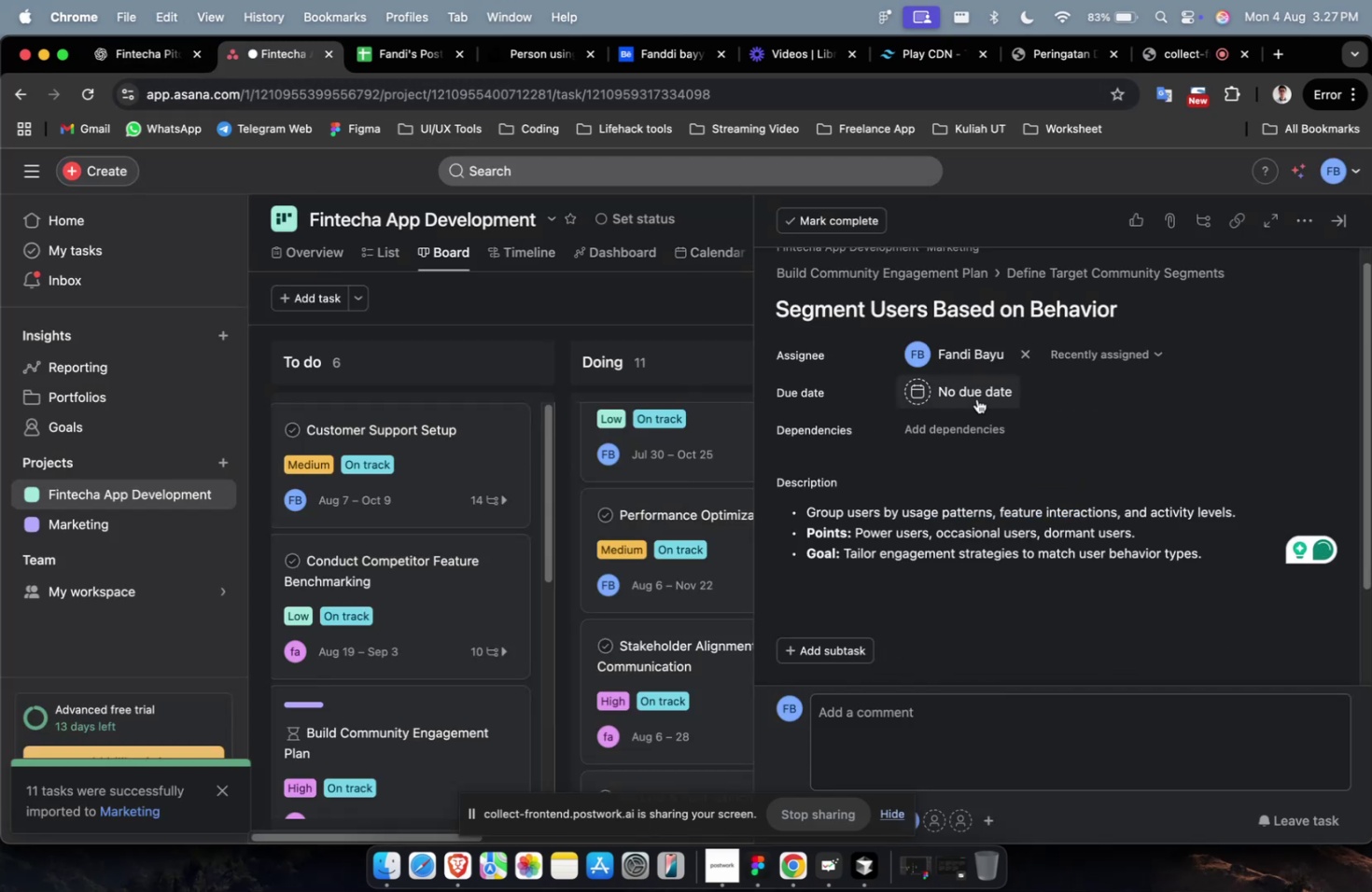 
triple_click([973, 394])
 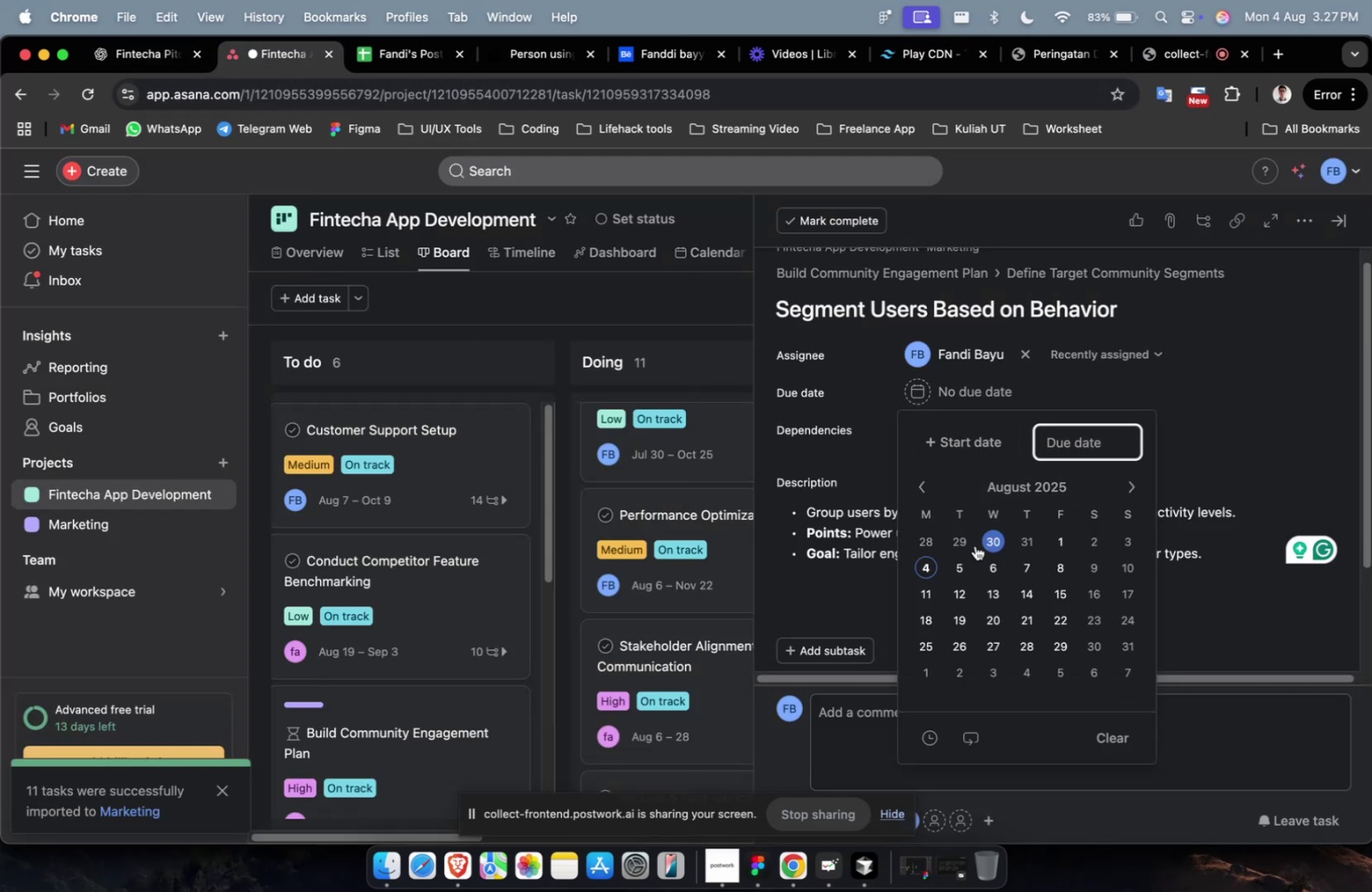 
left_click([969, 578])
 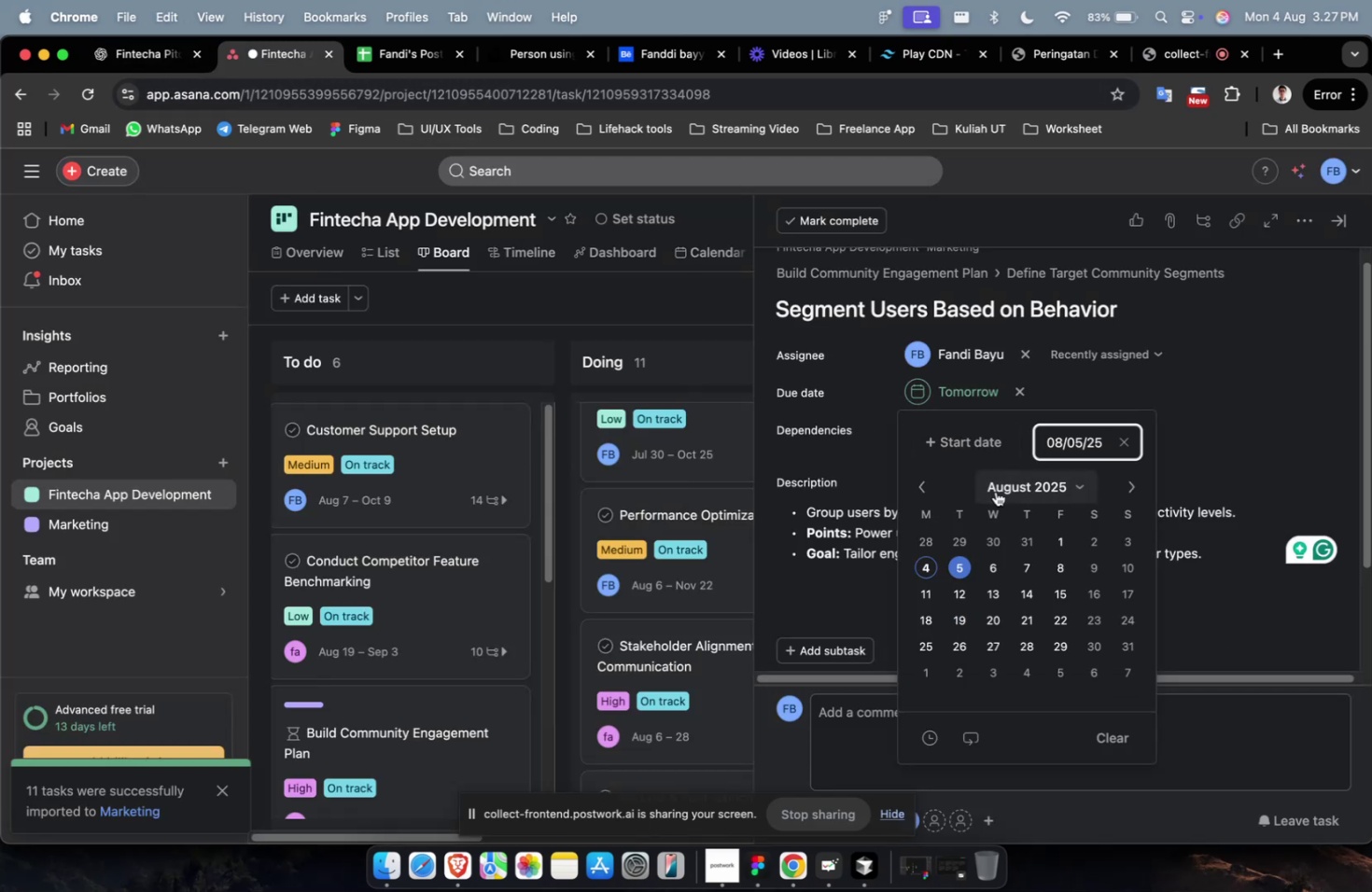 
left_click([1079, 361])
 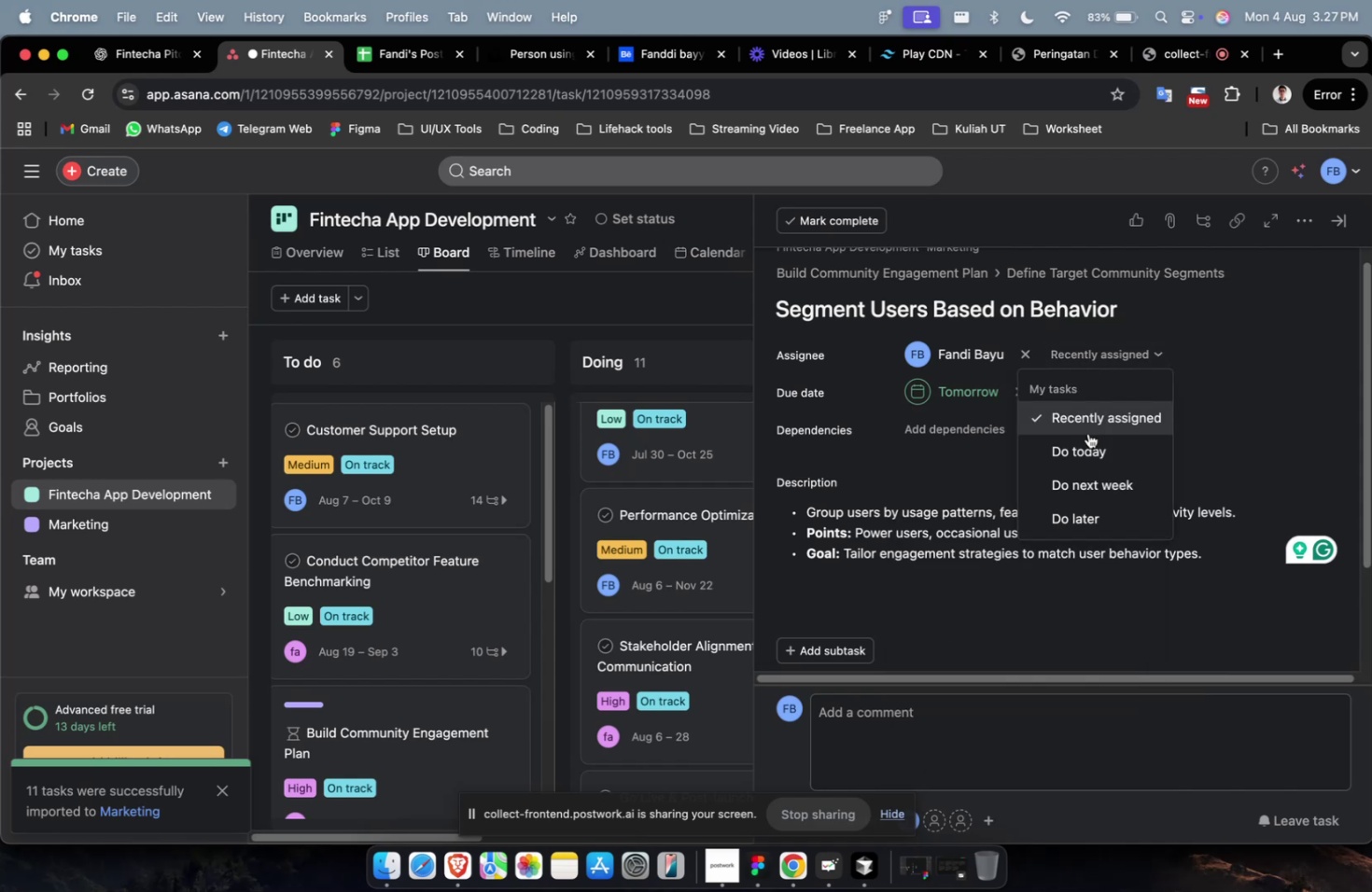 
left_click([1086, 441])
 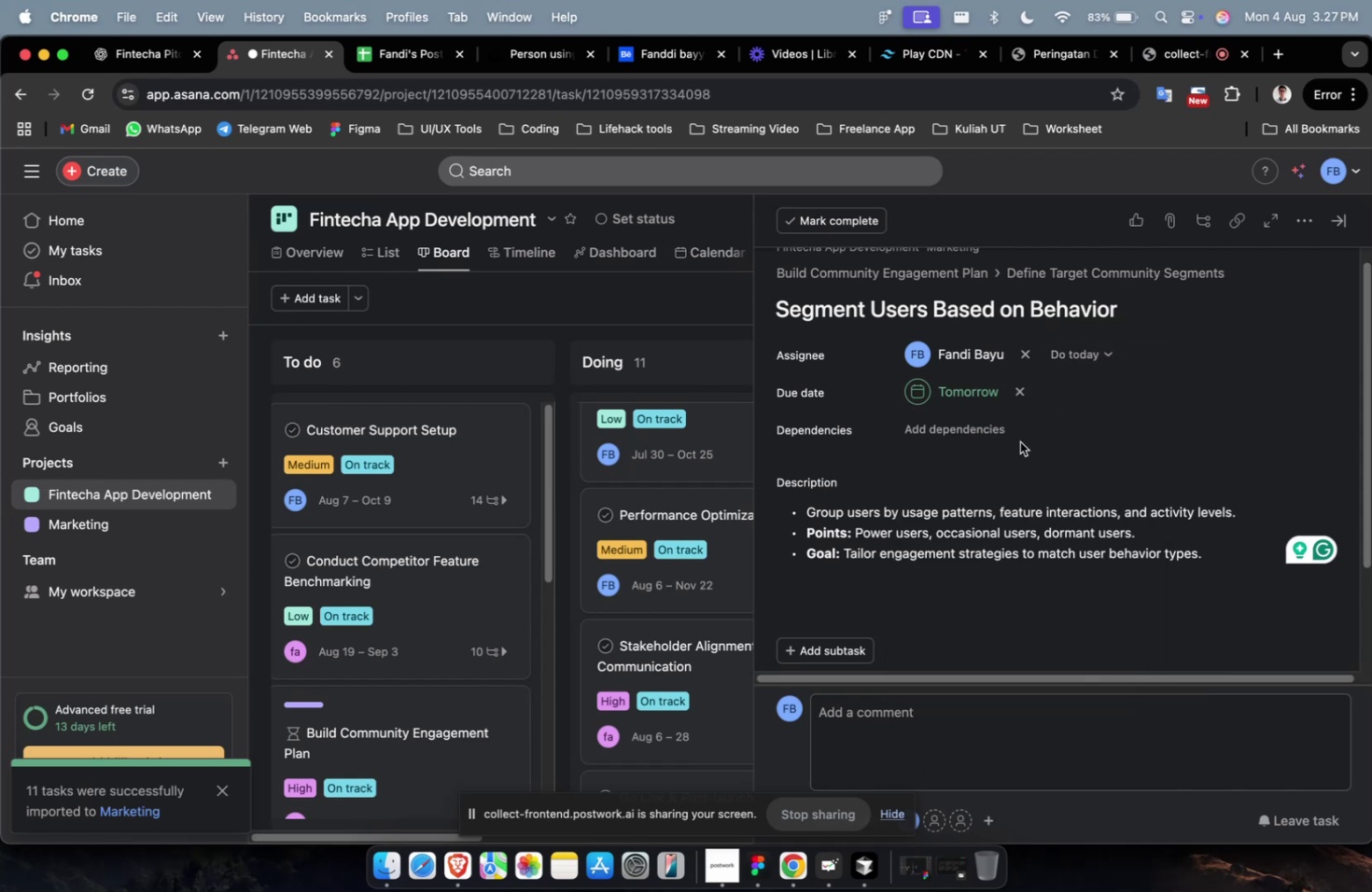 
double_click([1002, 437])
 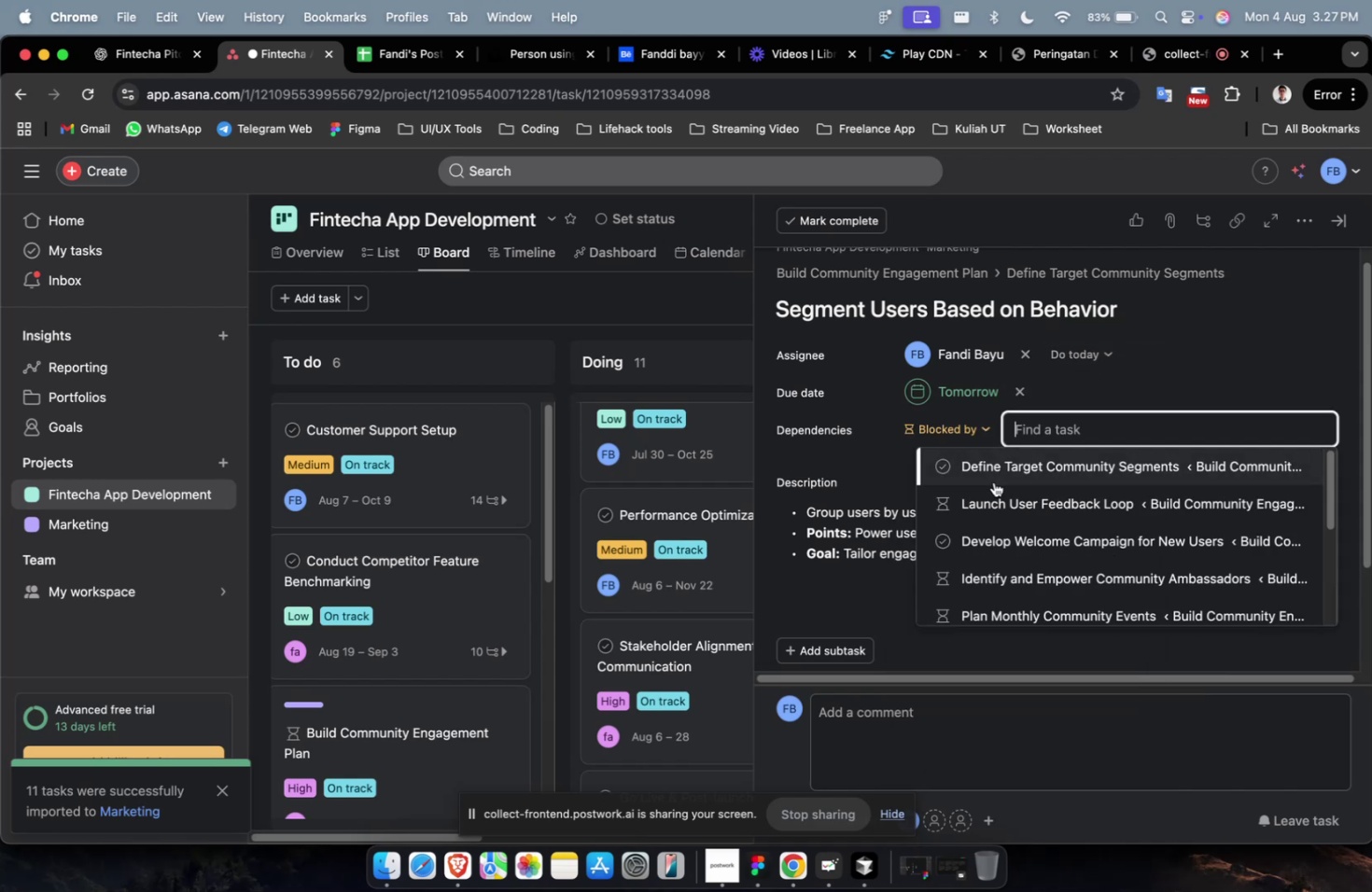 
triple_click([993, 481])
 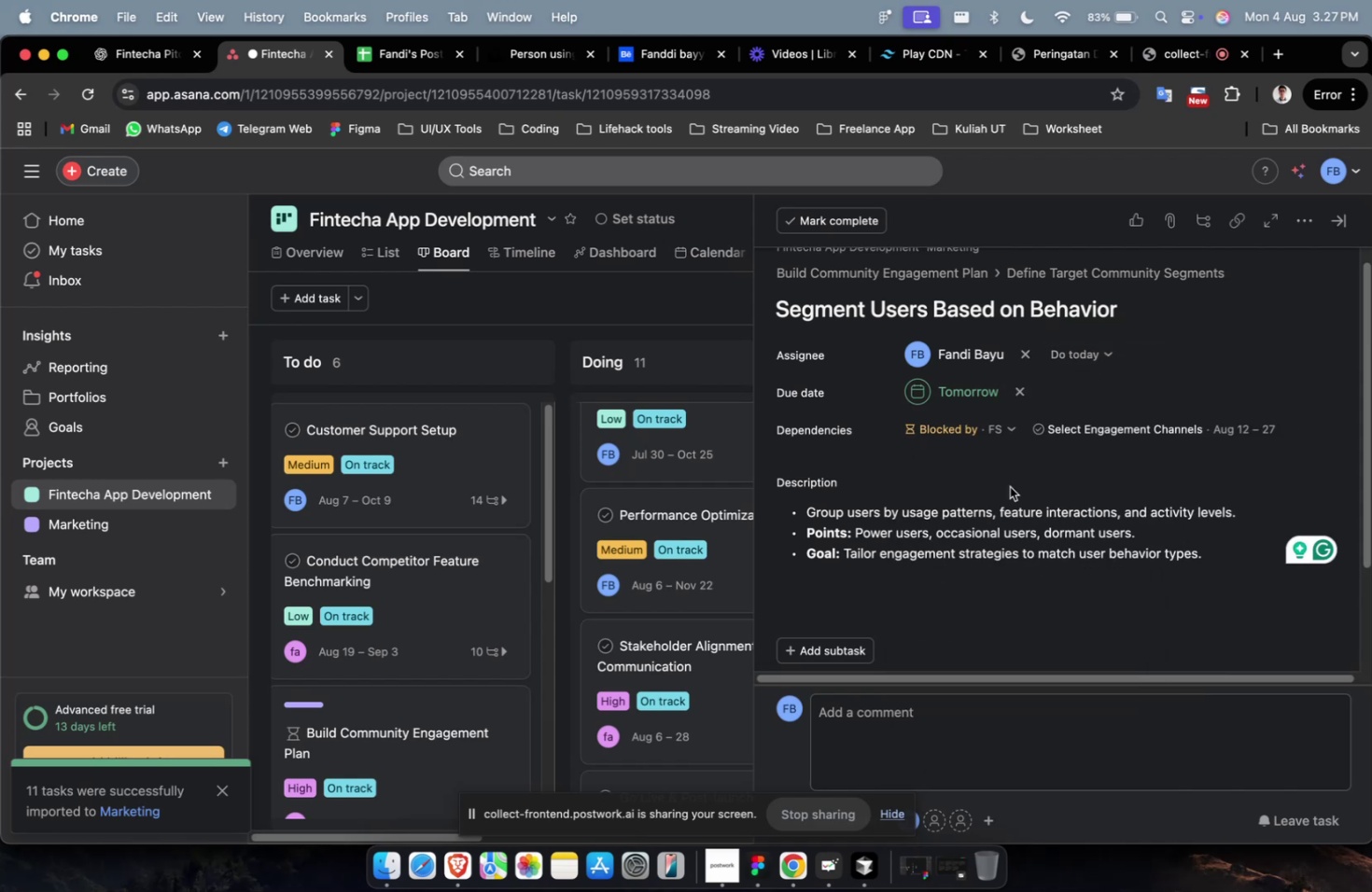 
scroll: coordinate [1009, 486], scroll_direction: down, amount: 9.0
 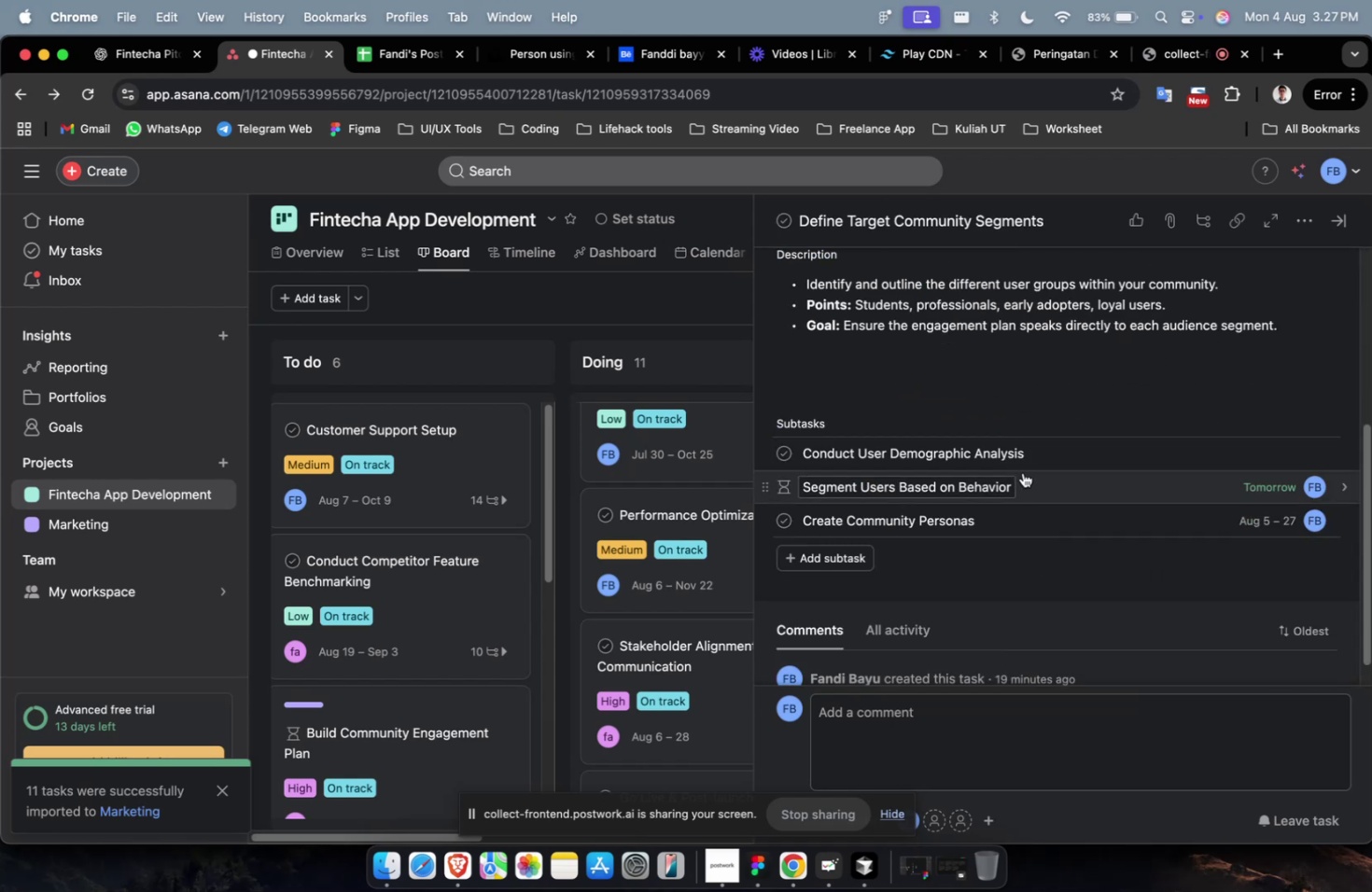 
left_click([1035, 462])
 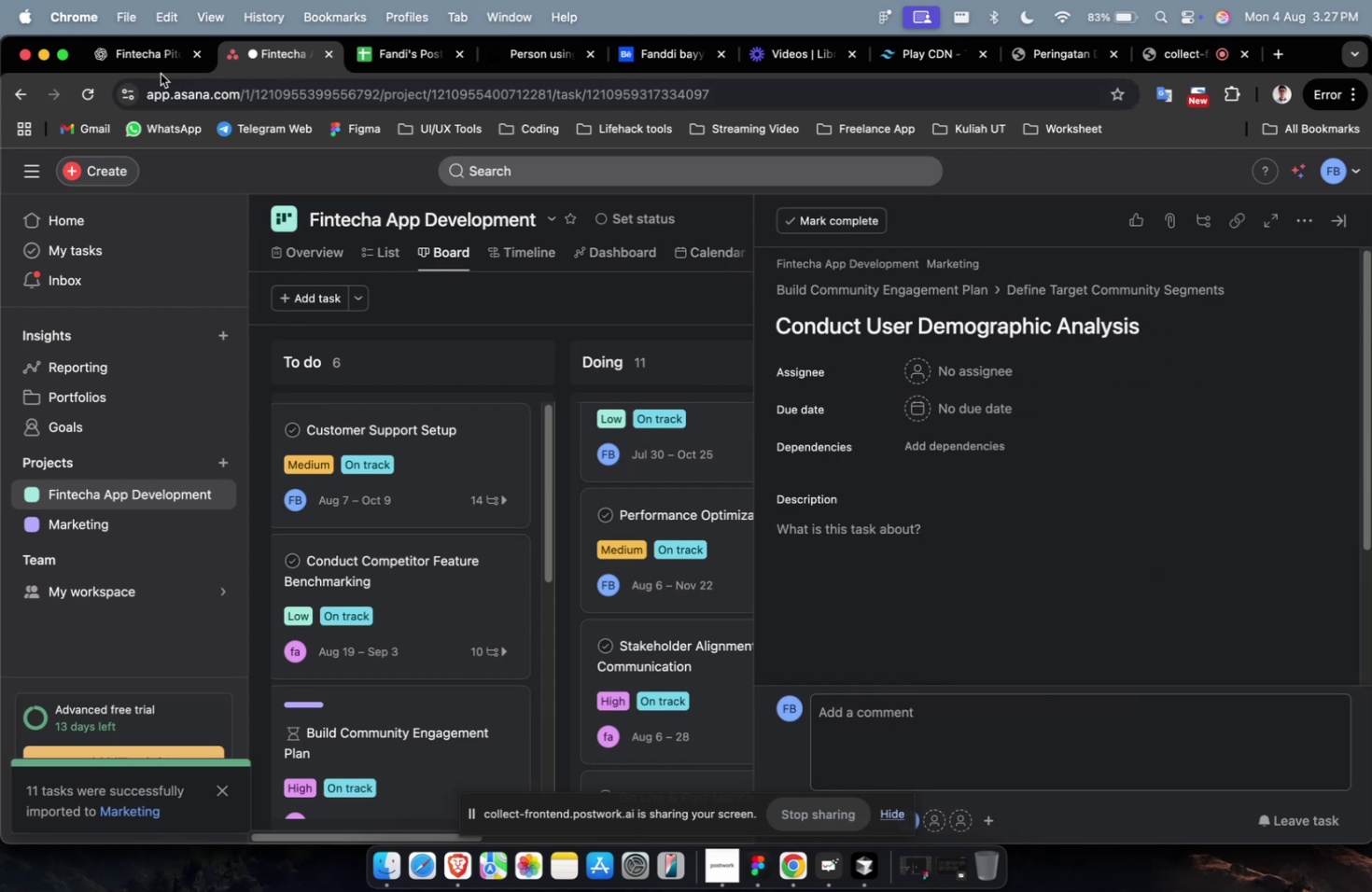 
double_click([155, 66])
 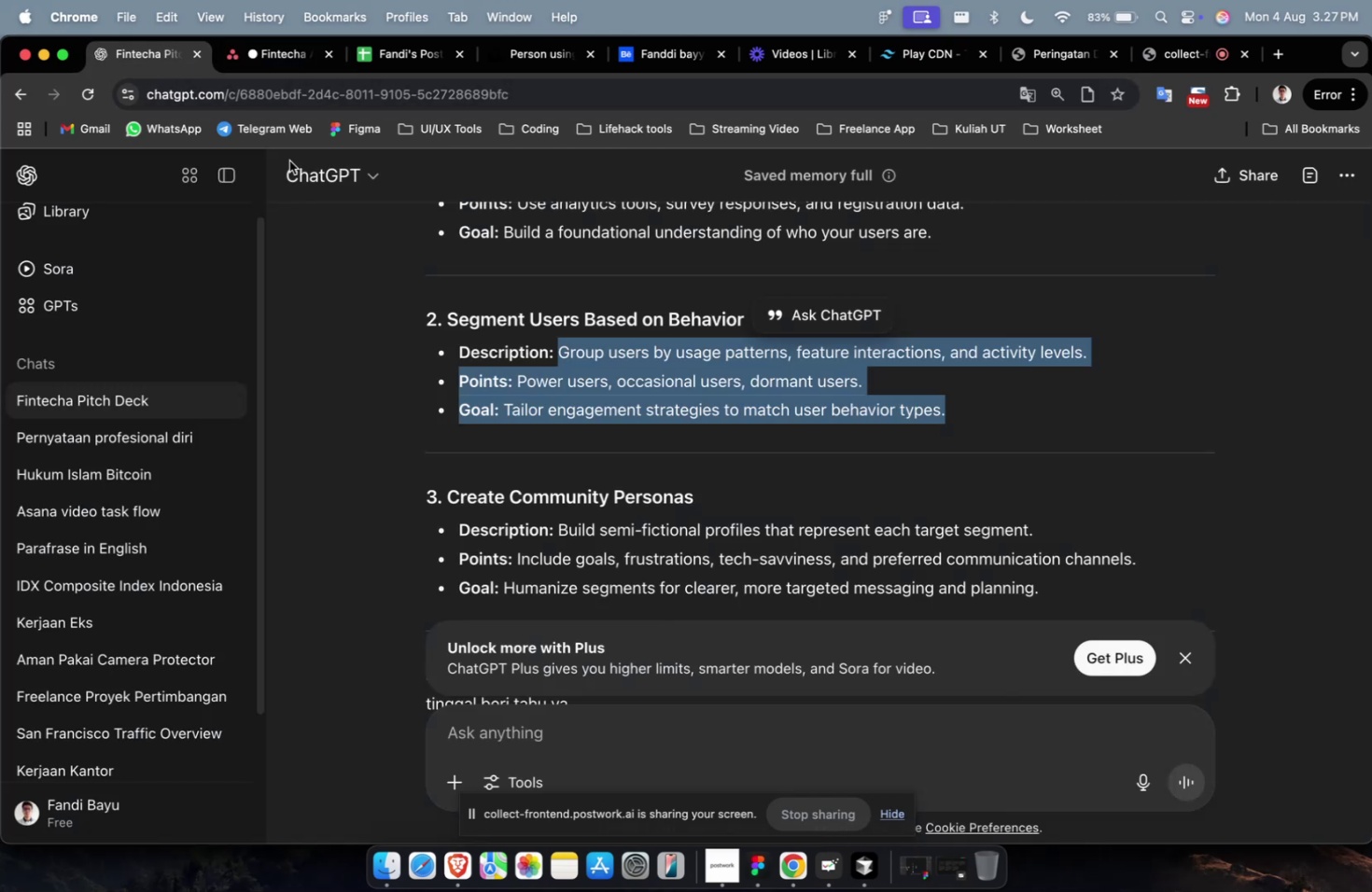 
scroll: coordinate [705, 352], scroll_direction: up, amount: 6.0
 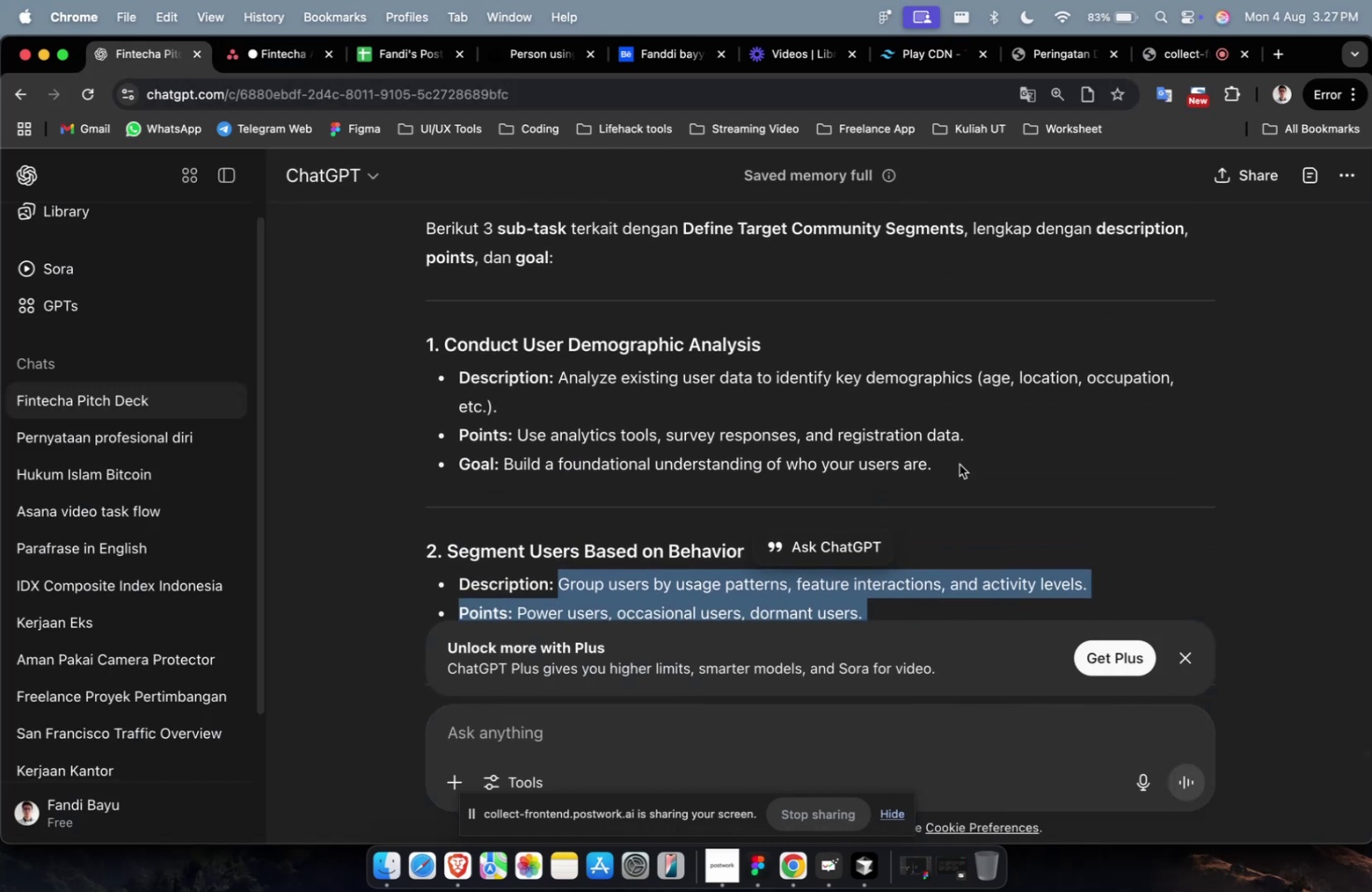 
left_click_drag(start_coordinate=[956, 465], to_coordinate=[560, 385])
 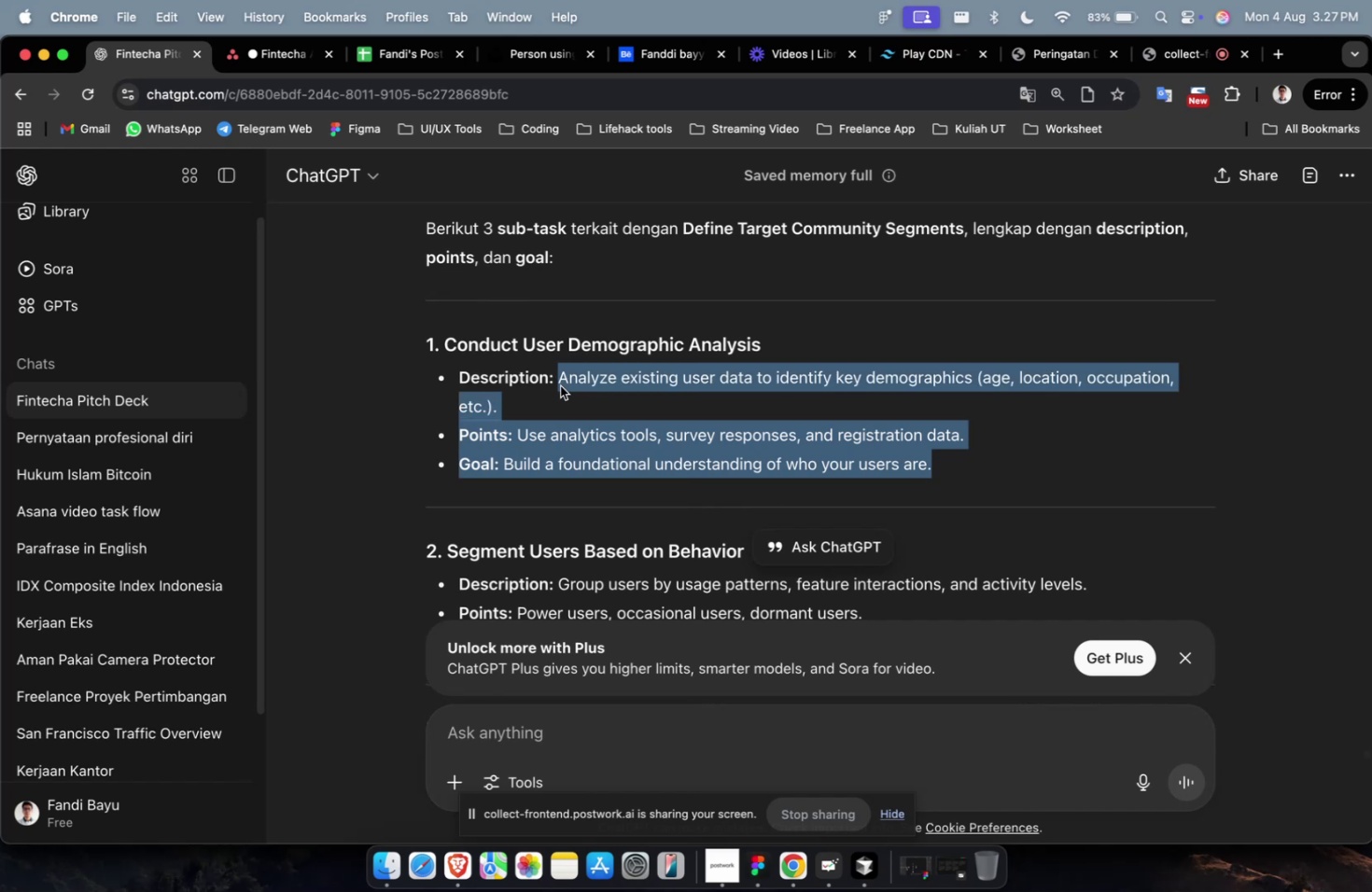 
key(Meta+CommandLeft)
 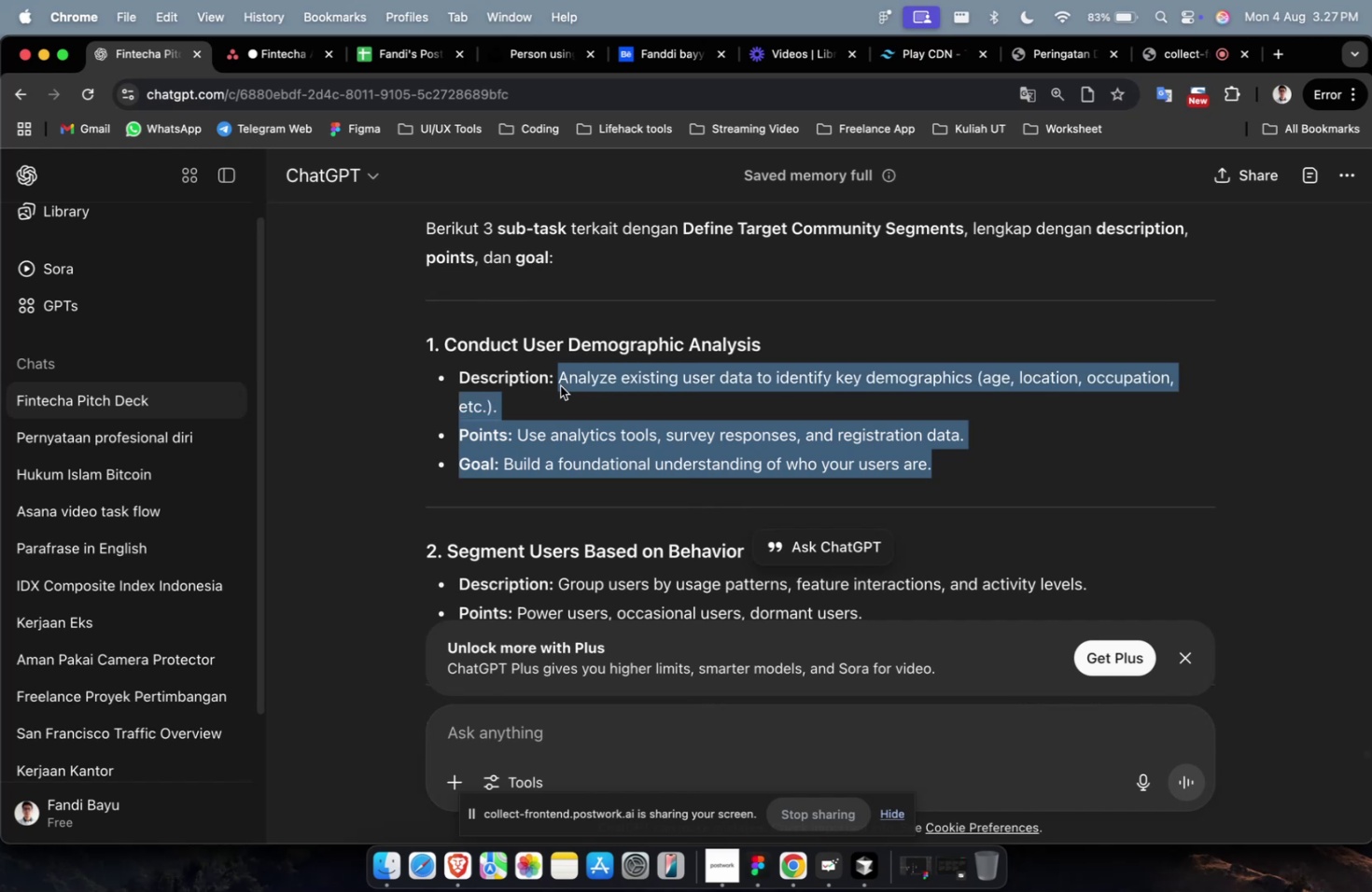 
key(Meta+C)
 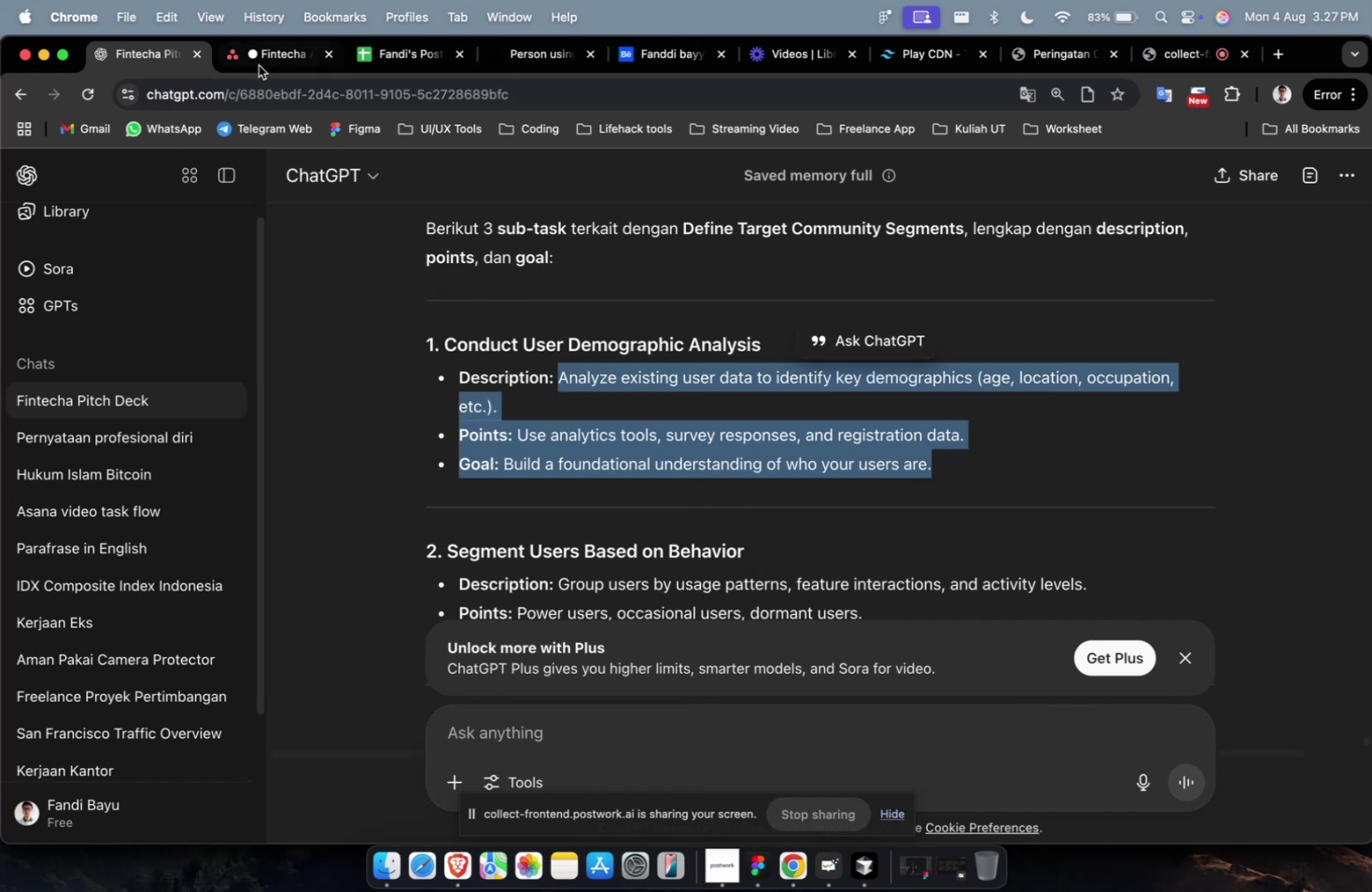 
left_click([259, 64])
 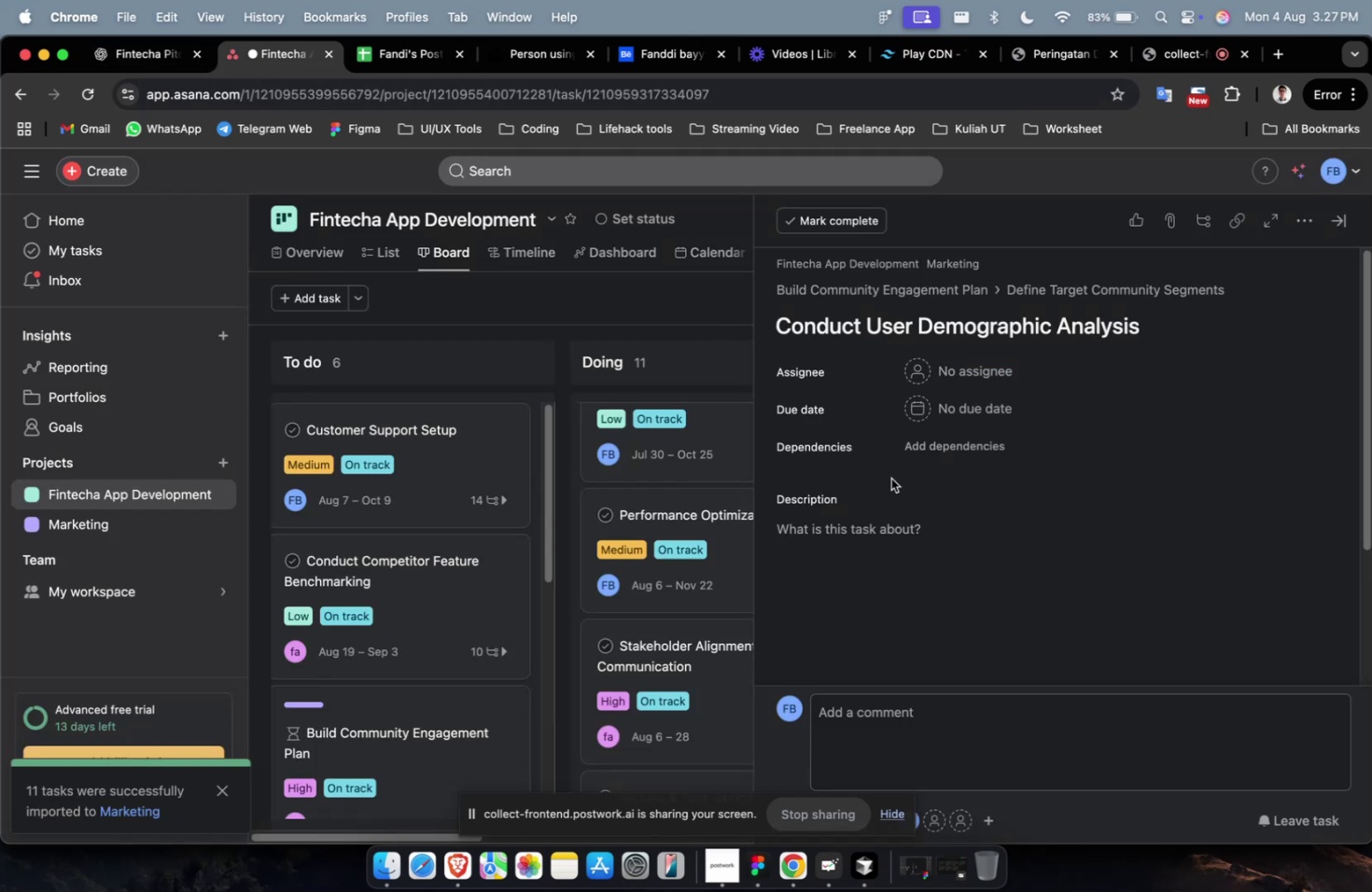 
double_click([875, 581])
 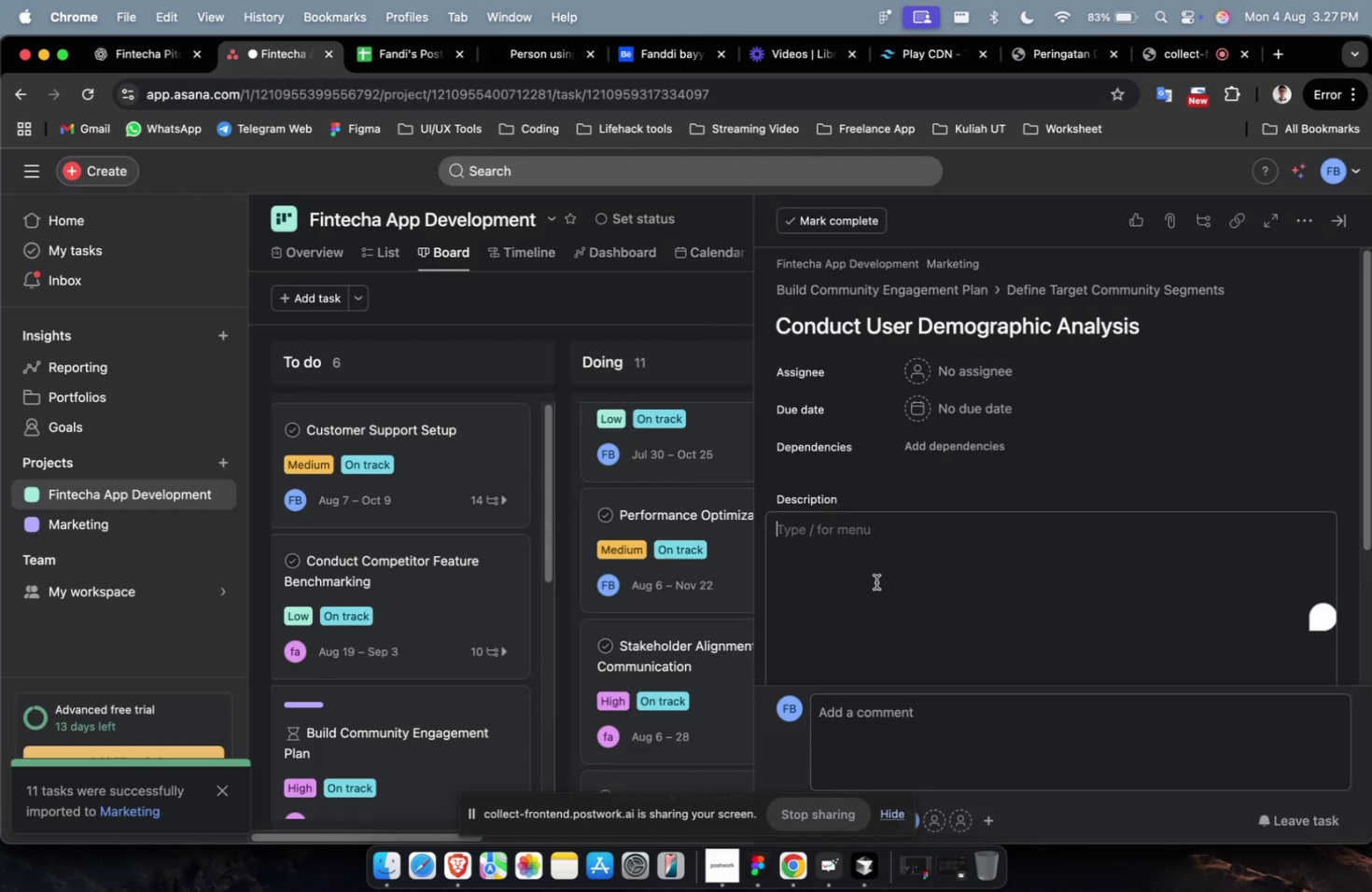 
key(Meta+CommandLeft)
 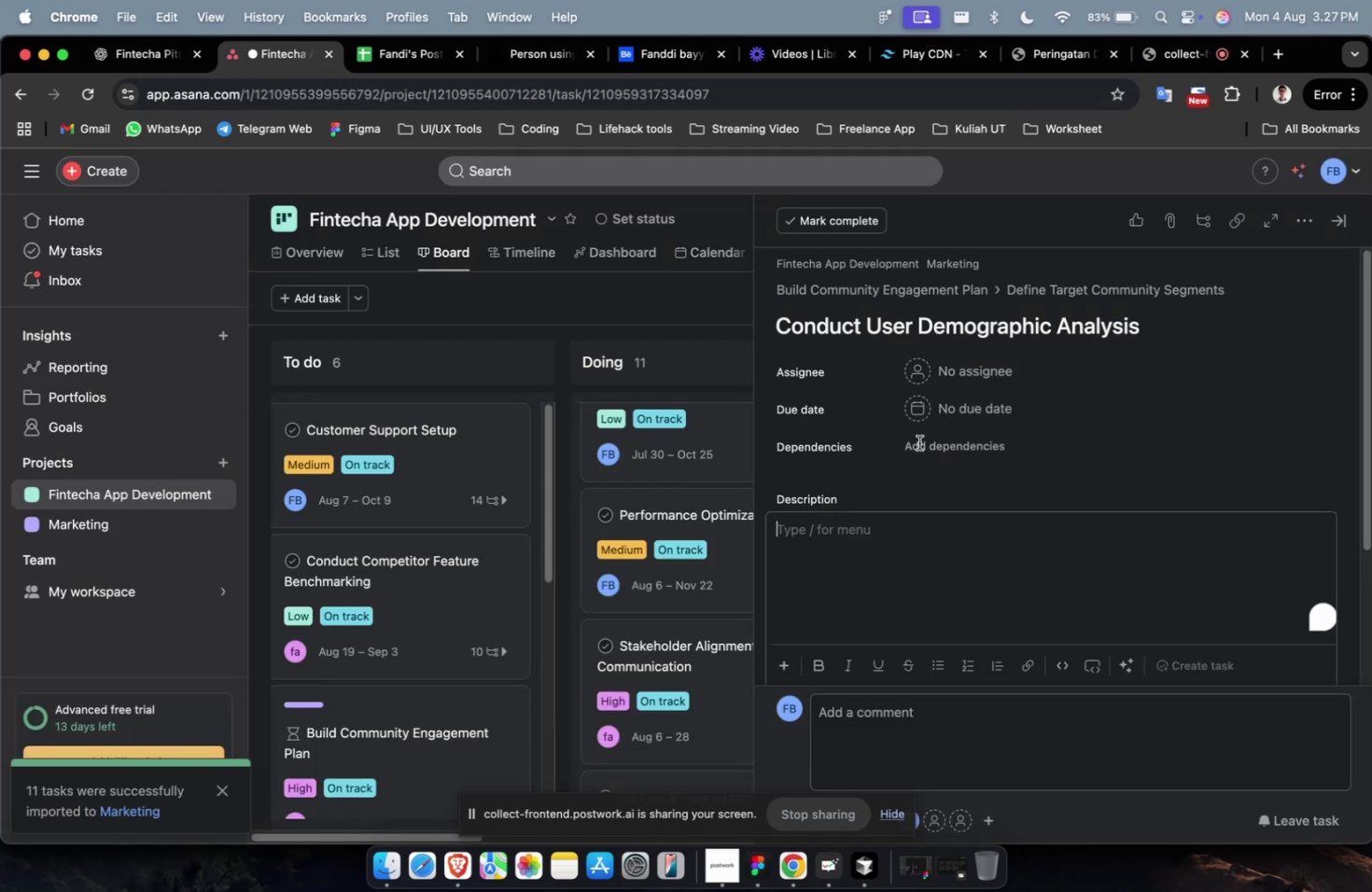 
key(Meta+V)
 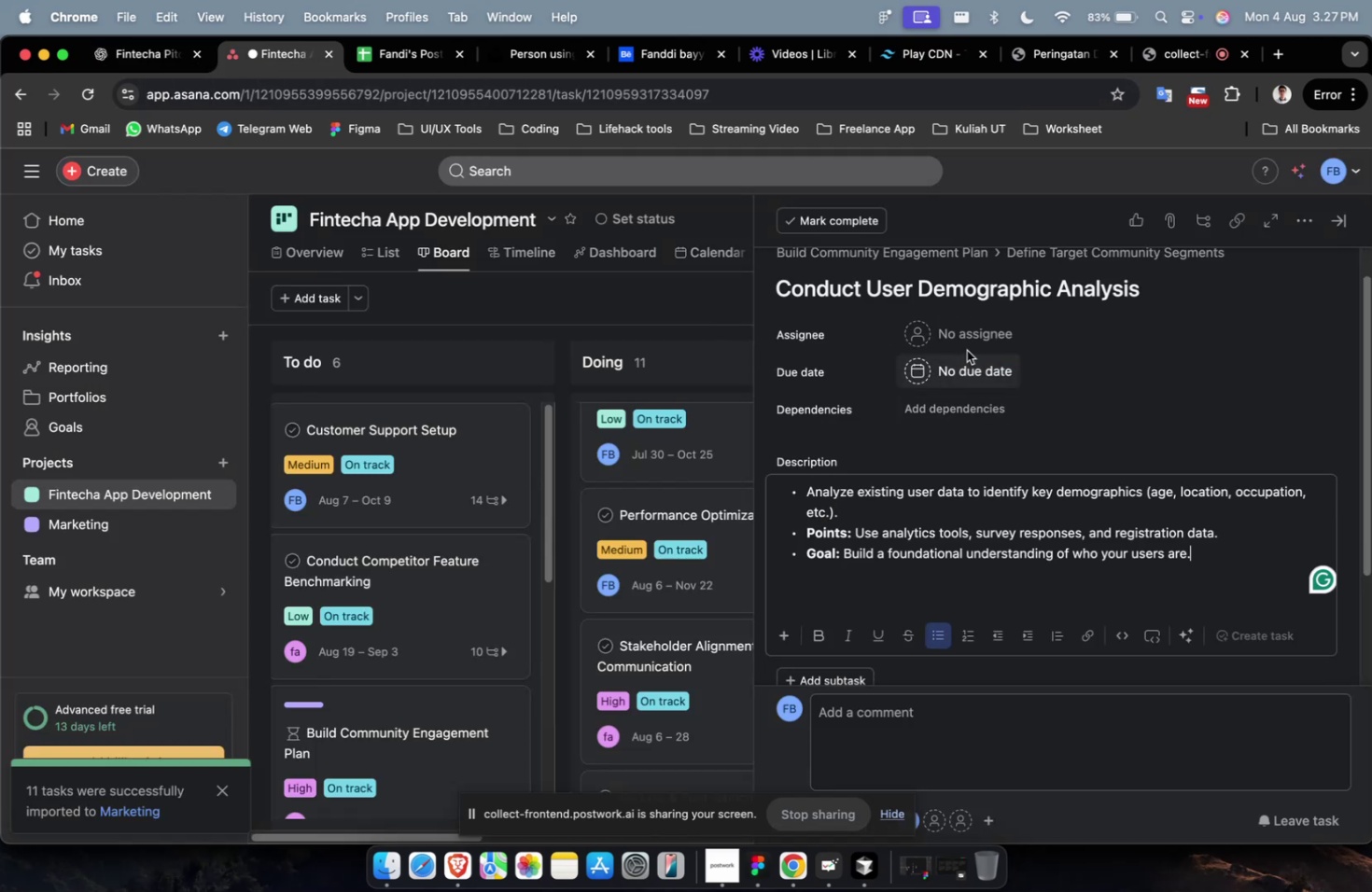 
left_click([967, 345])
 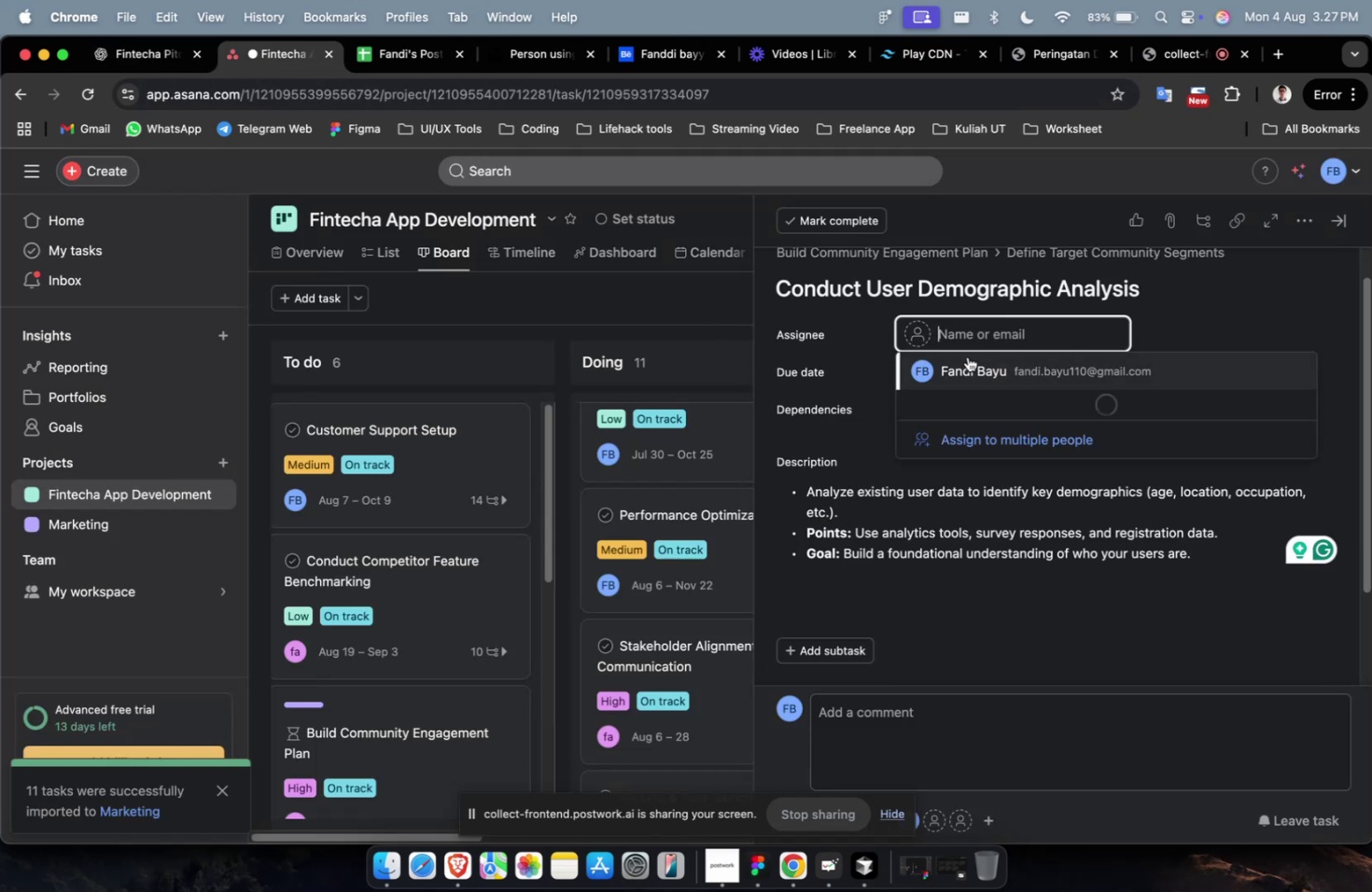 
double_click([968, 366])
 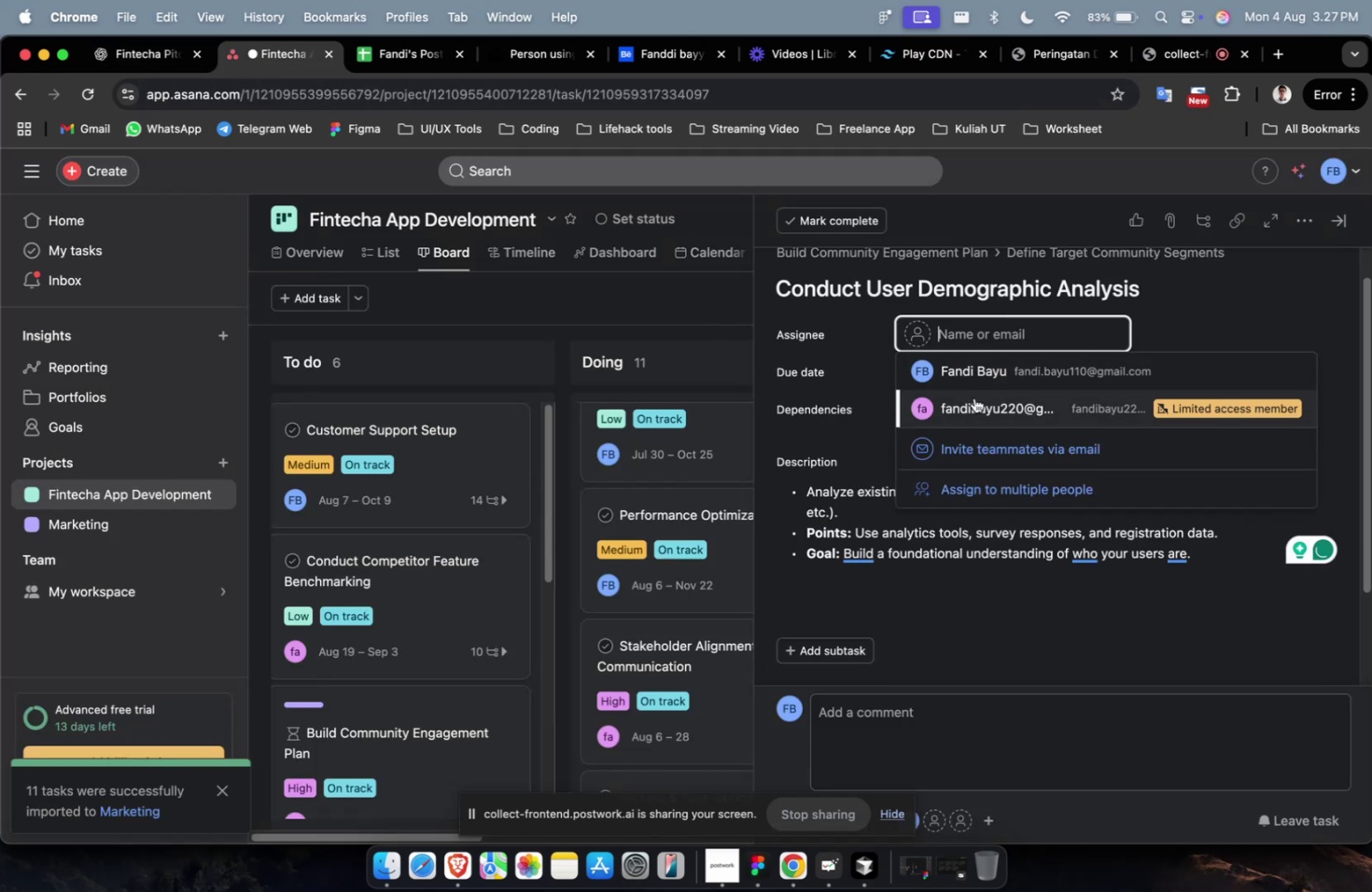 
triple_click([976, 381])
 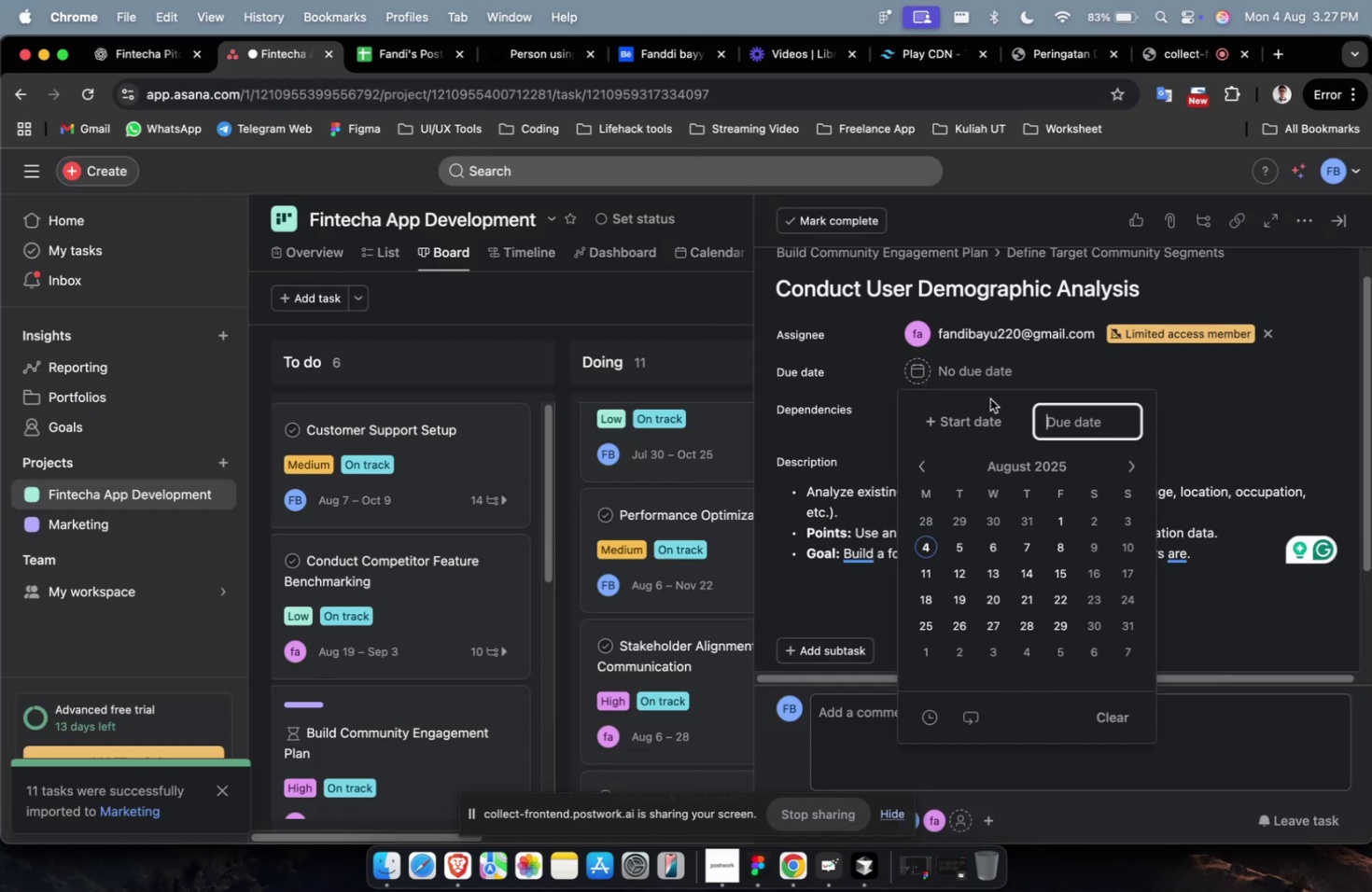 
triple_click([986, 418])
 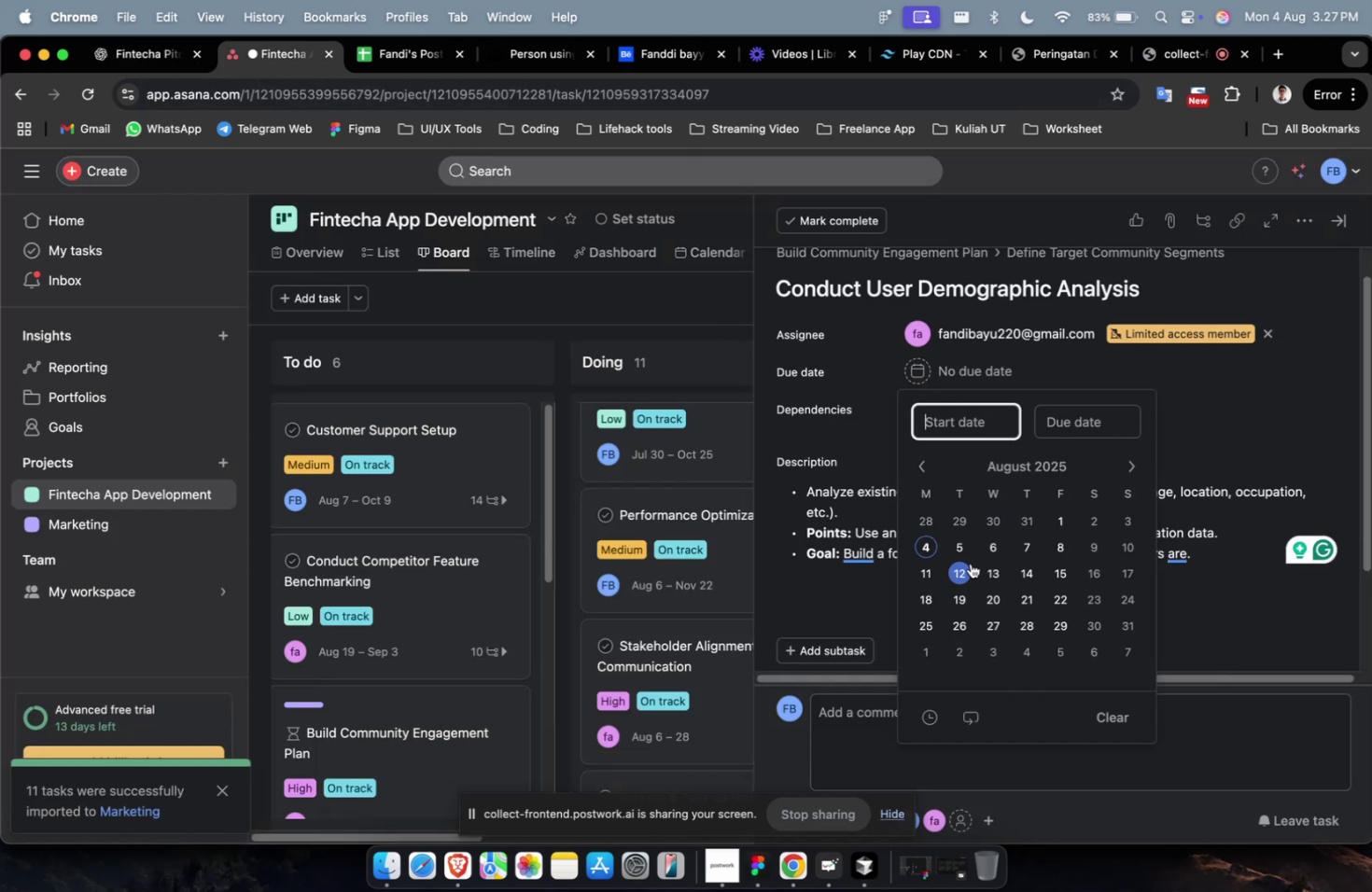 
triple_click([947, 580])
 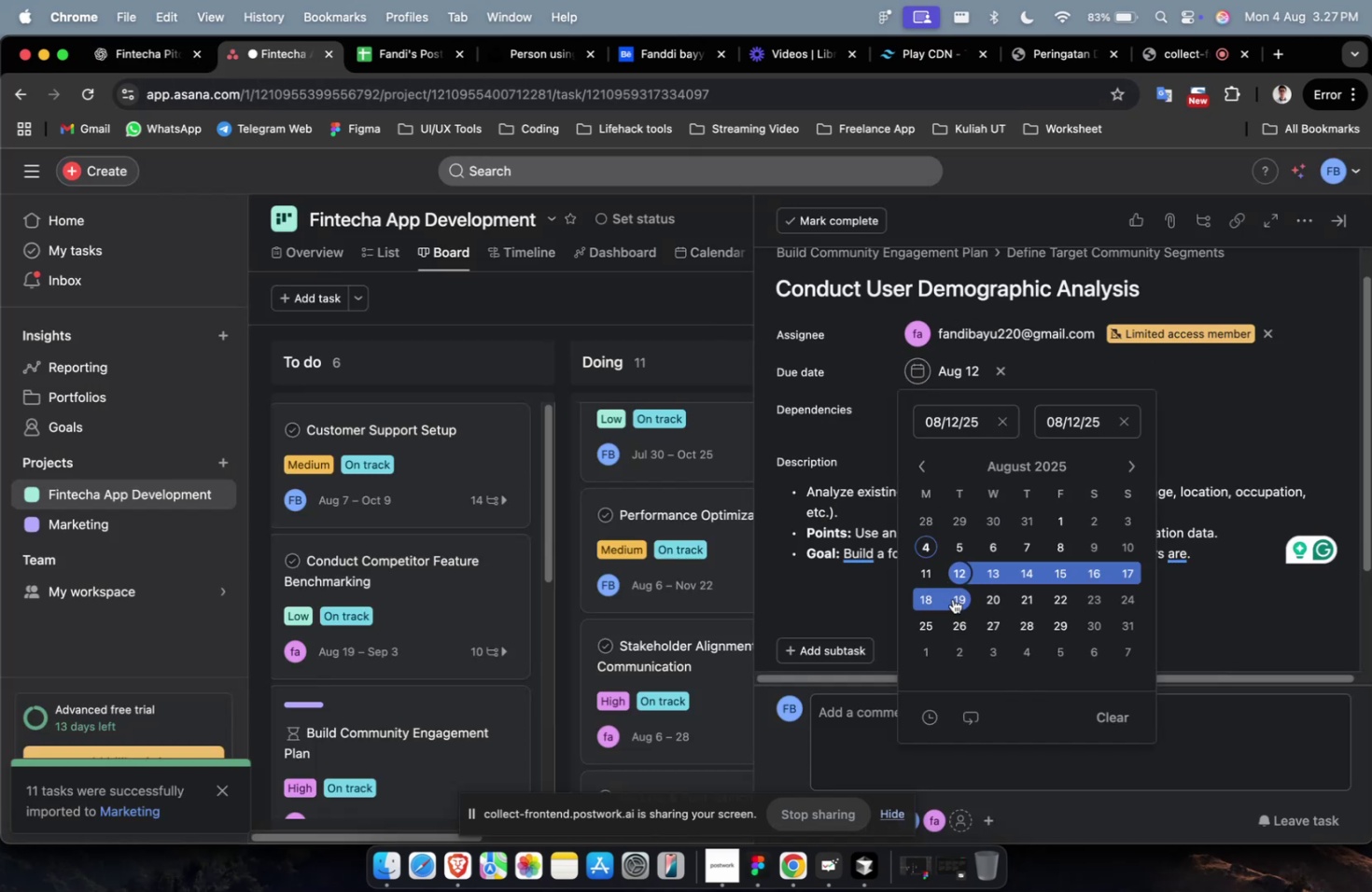 
triple_click([956, 594])
 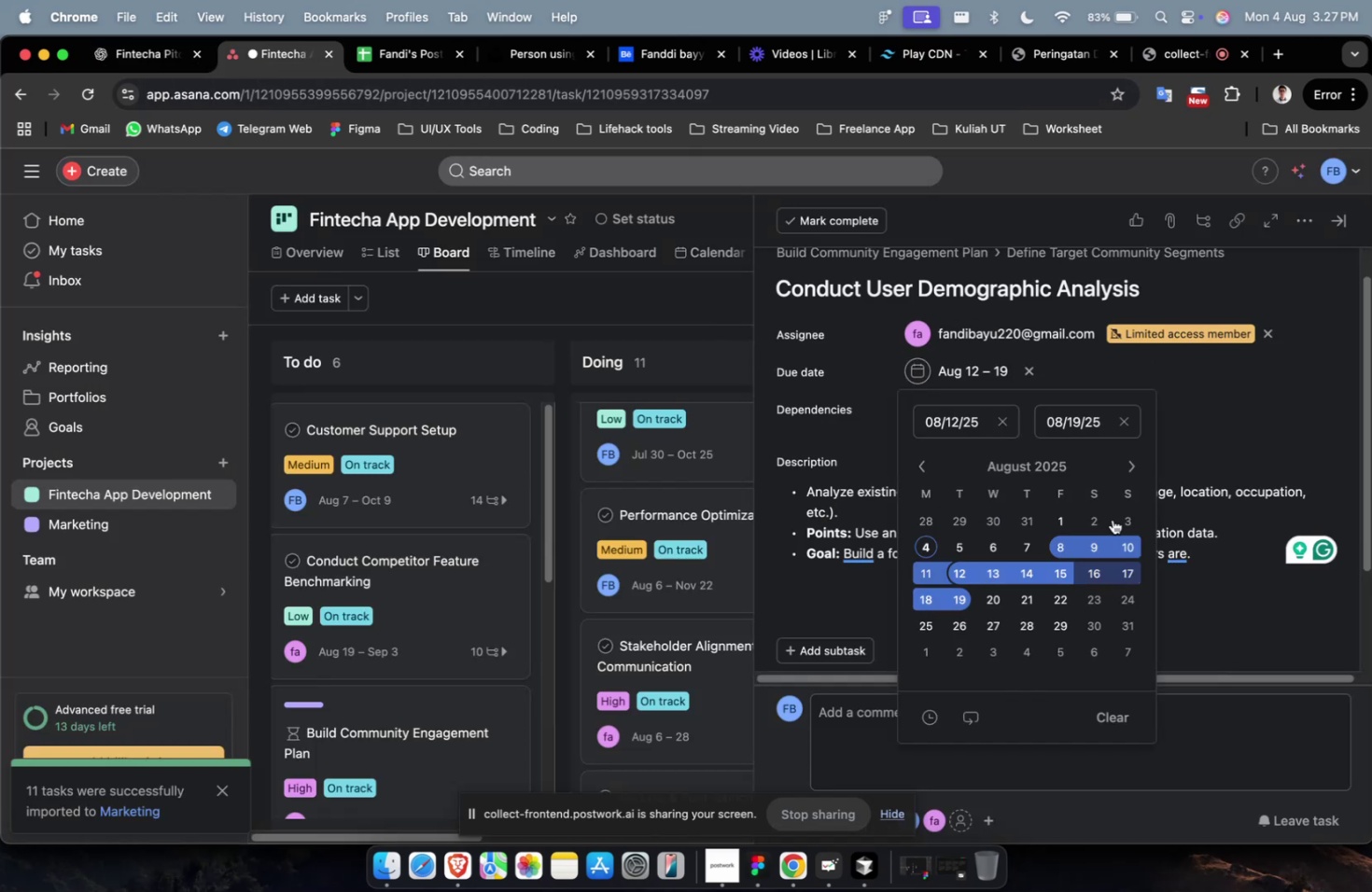 
triple_click([1225, 436])
 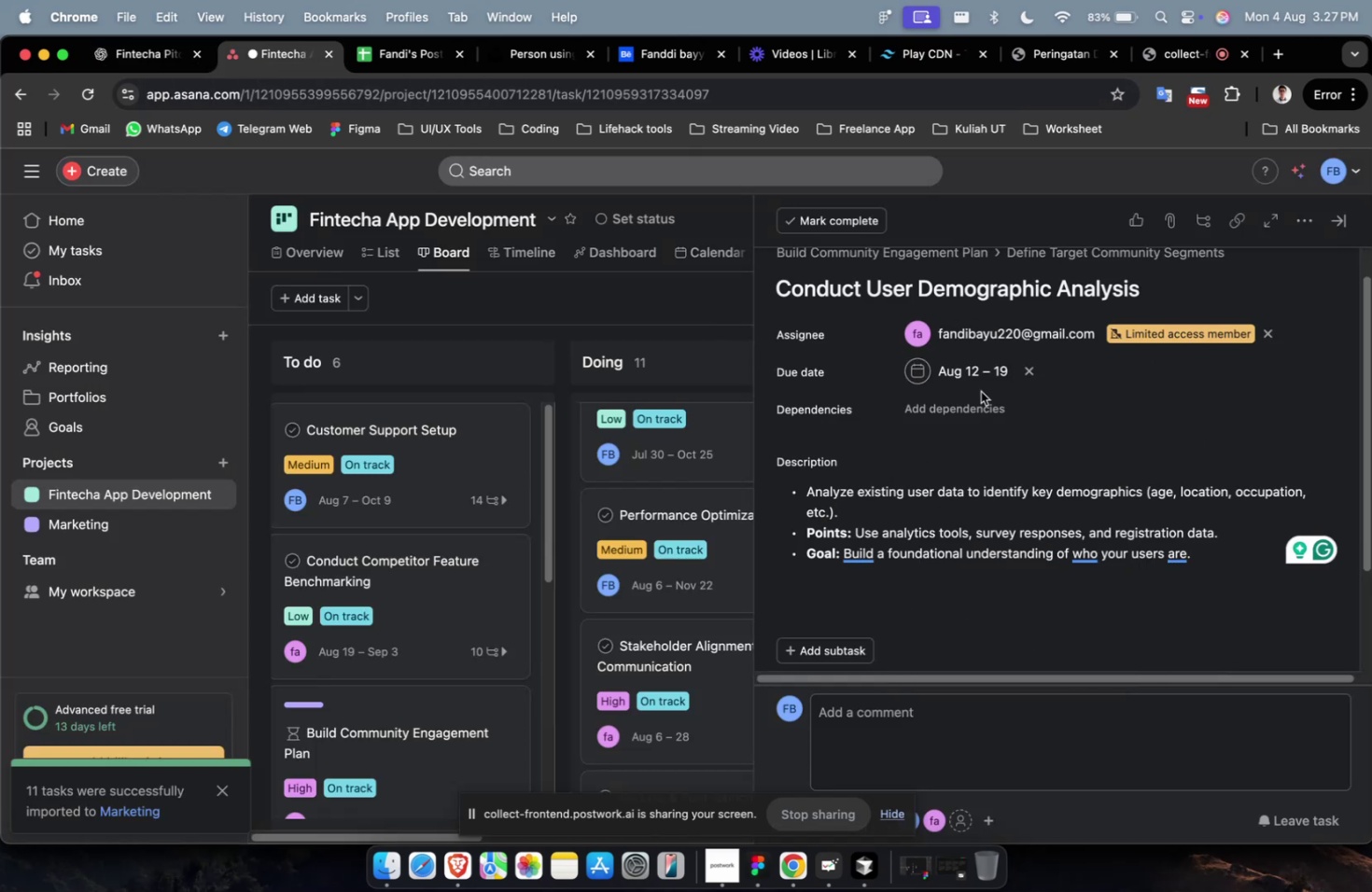 
triple_click([977, 404])
 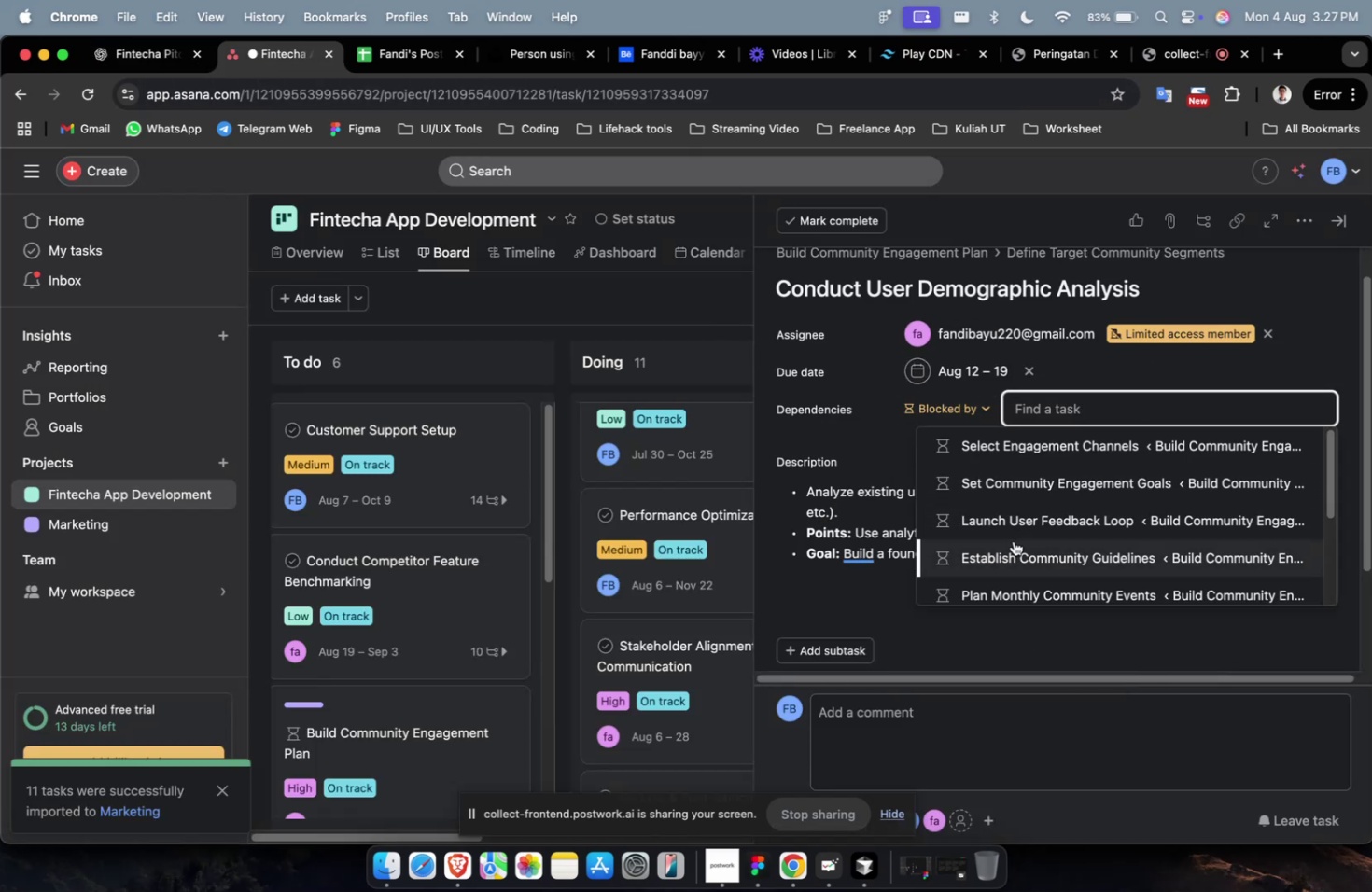 
scroll: coordinate [1008, 554], scroll_direction: down, amount: 19.0
 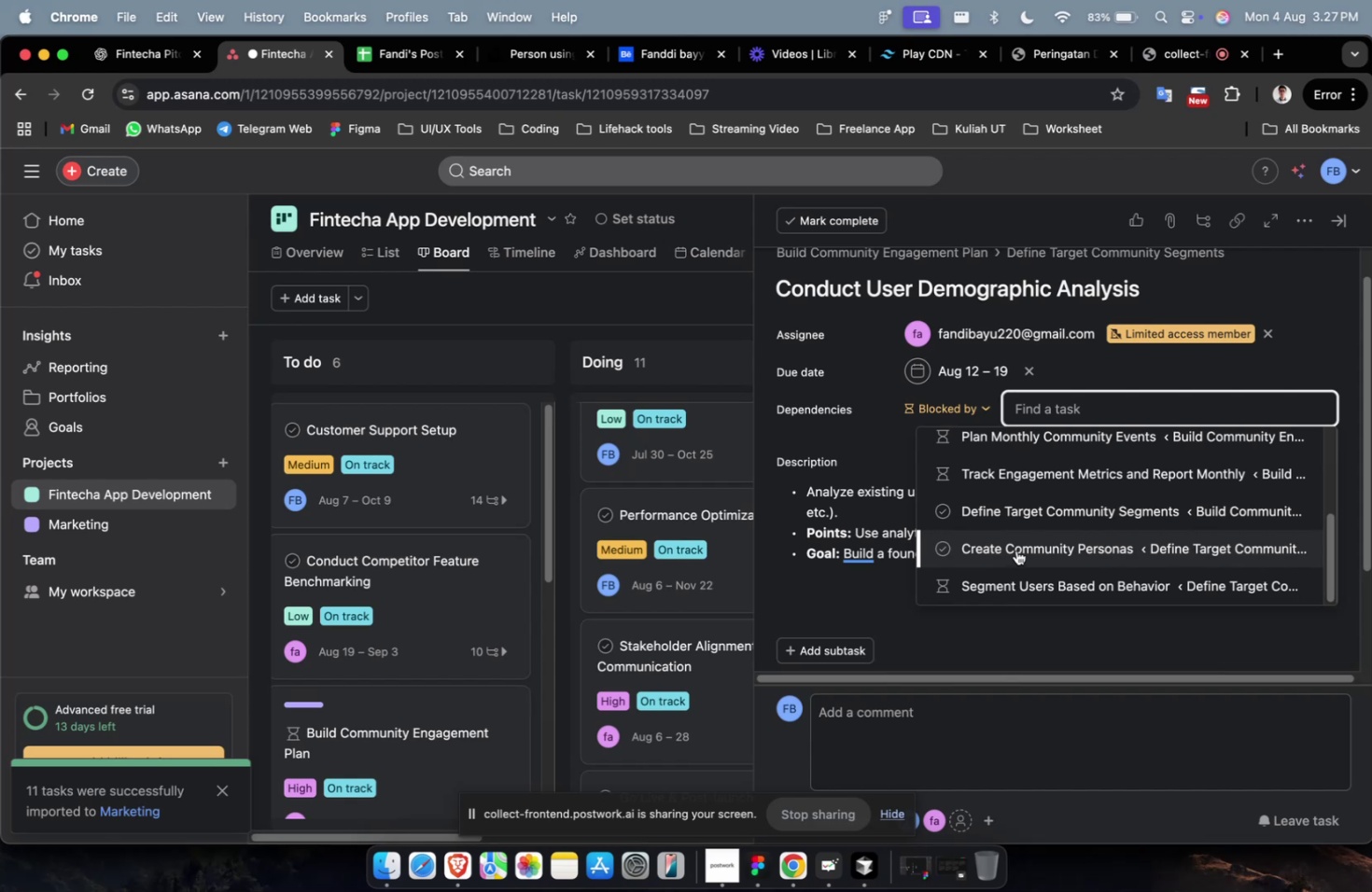 
left_click([1017, 548])
 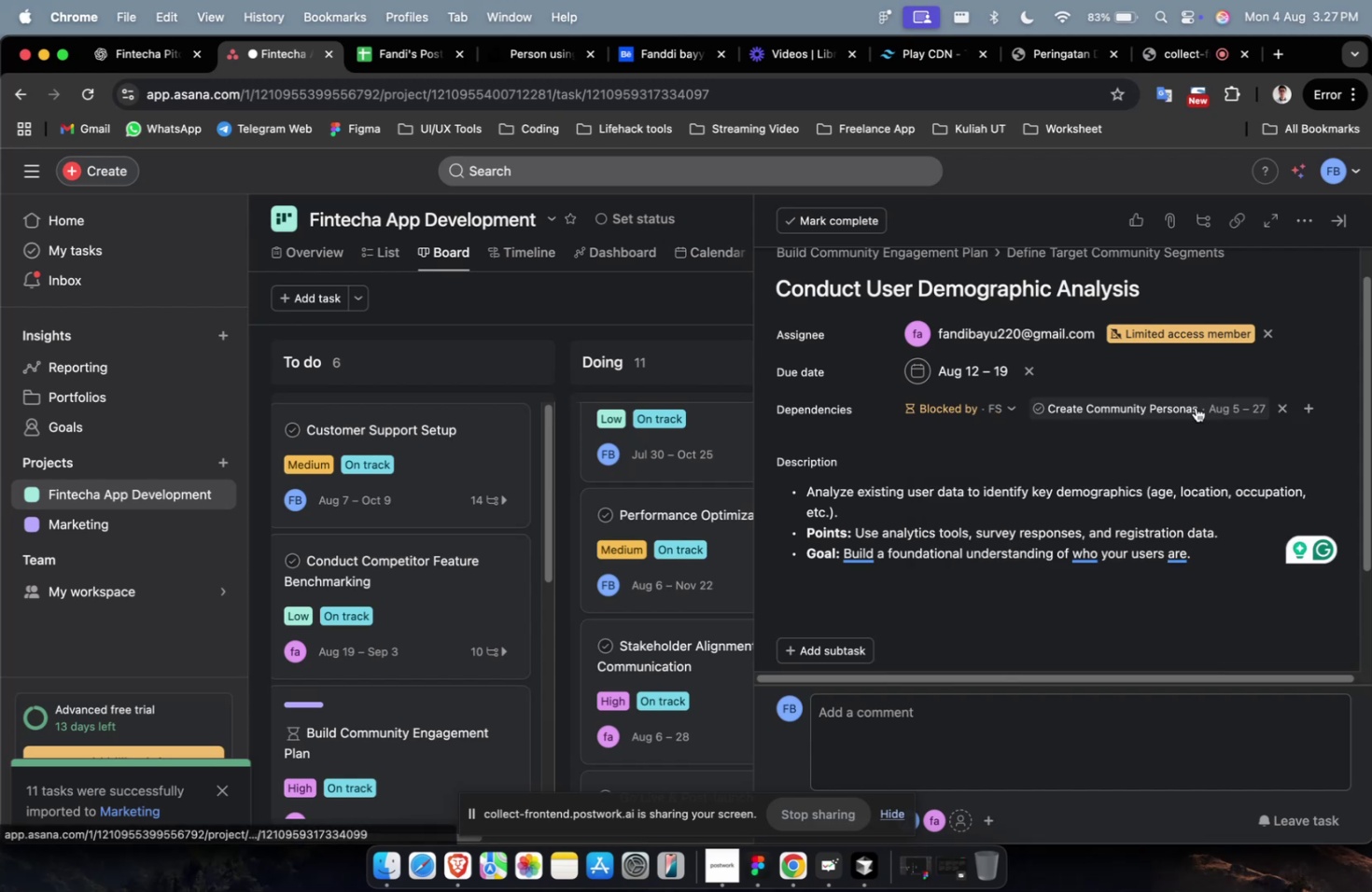 
scroll: coordinate [1190, 408], scroll_direction: down, amount: 19.0
 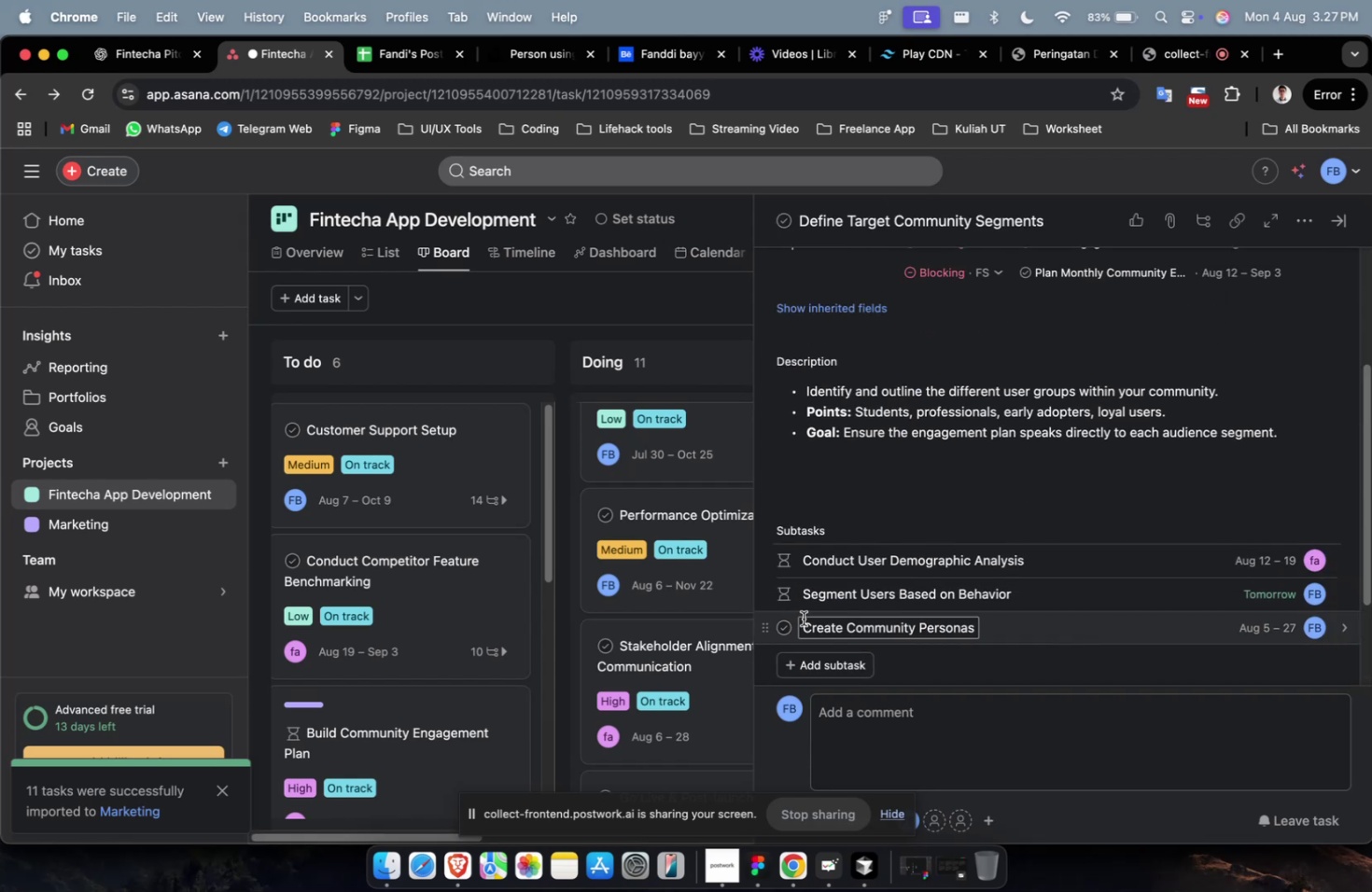 
left_click([785, 625])
 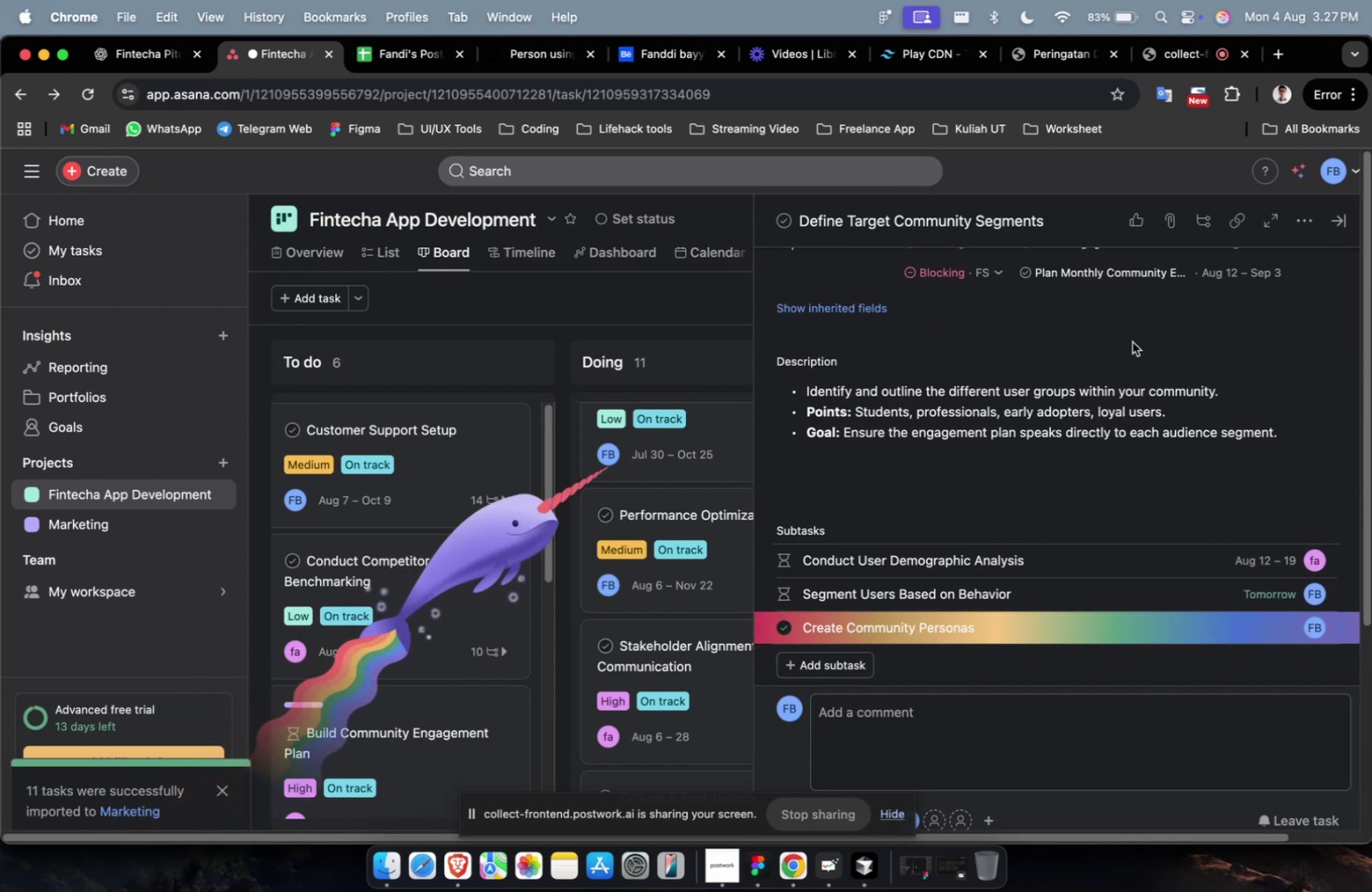 
scroll: coordinate [1108, 359], scroll_direction: up, amount: 18.0
 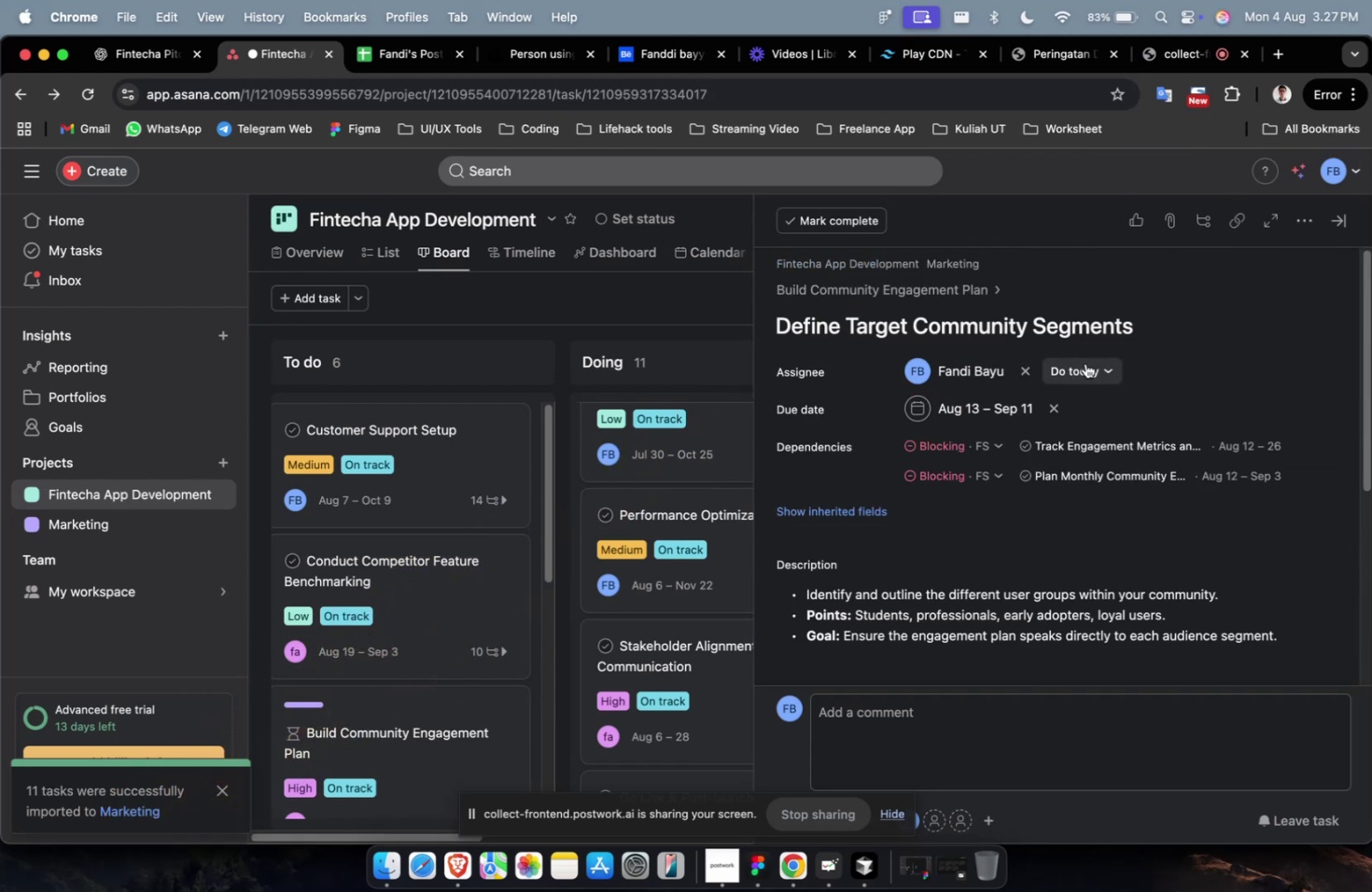 
scroll: coordinate [1095, 343], scroll_direction: down, amount: 18.0
 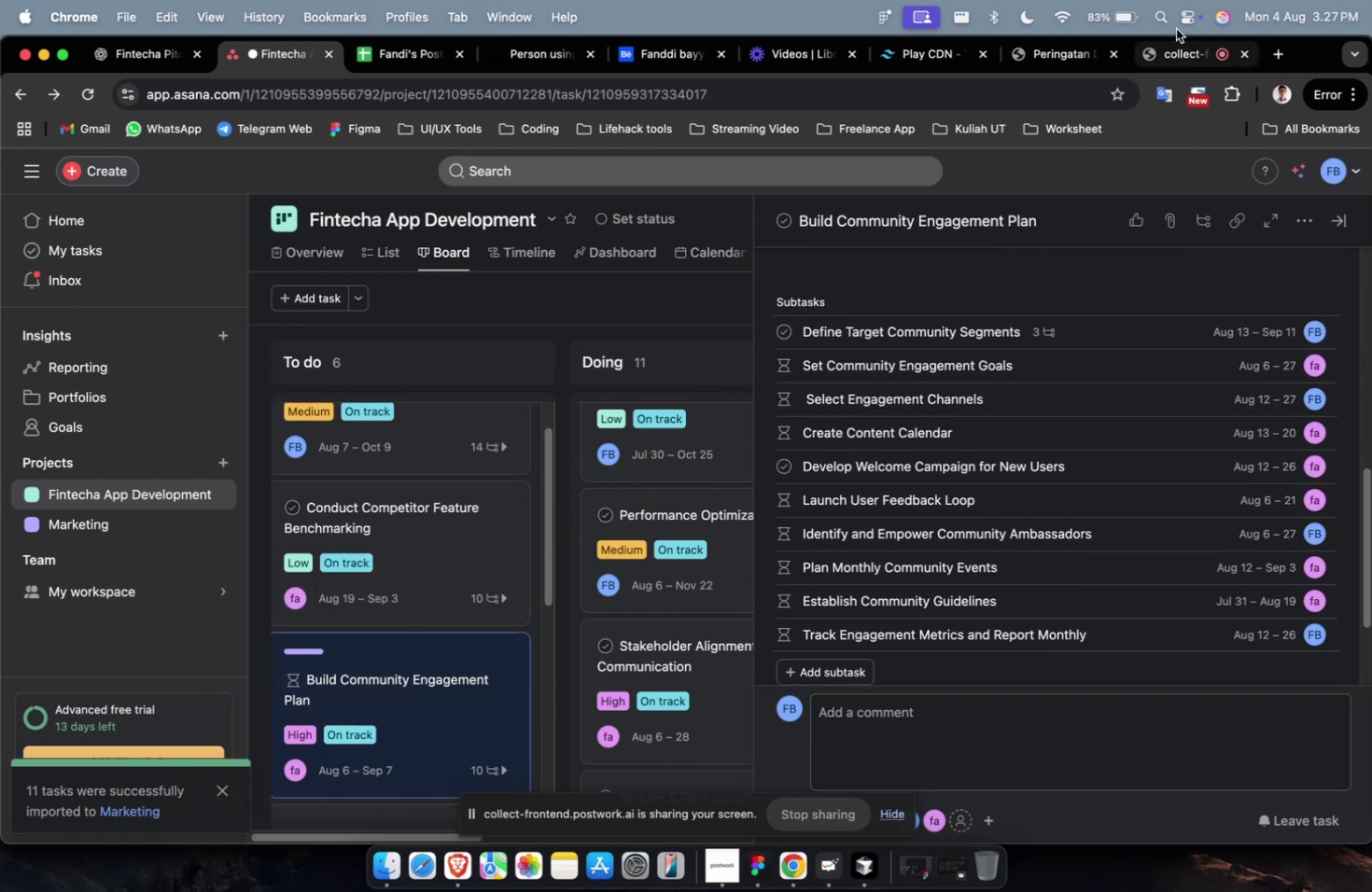 
left_click([1183, 42])
 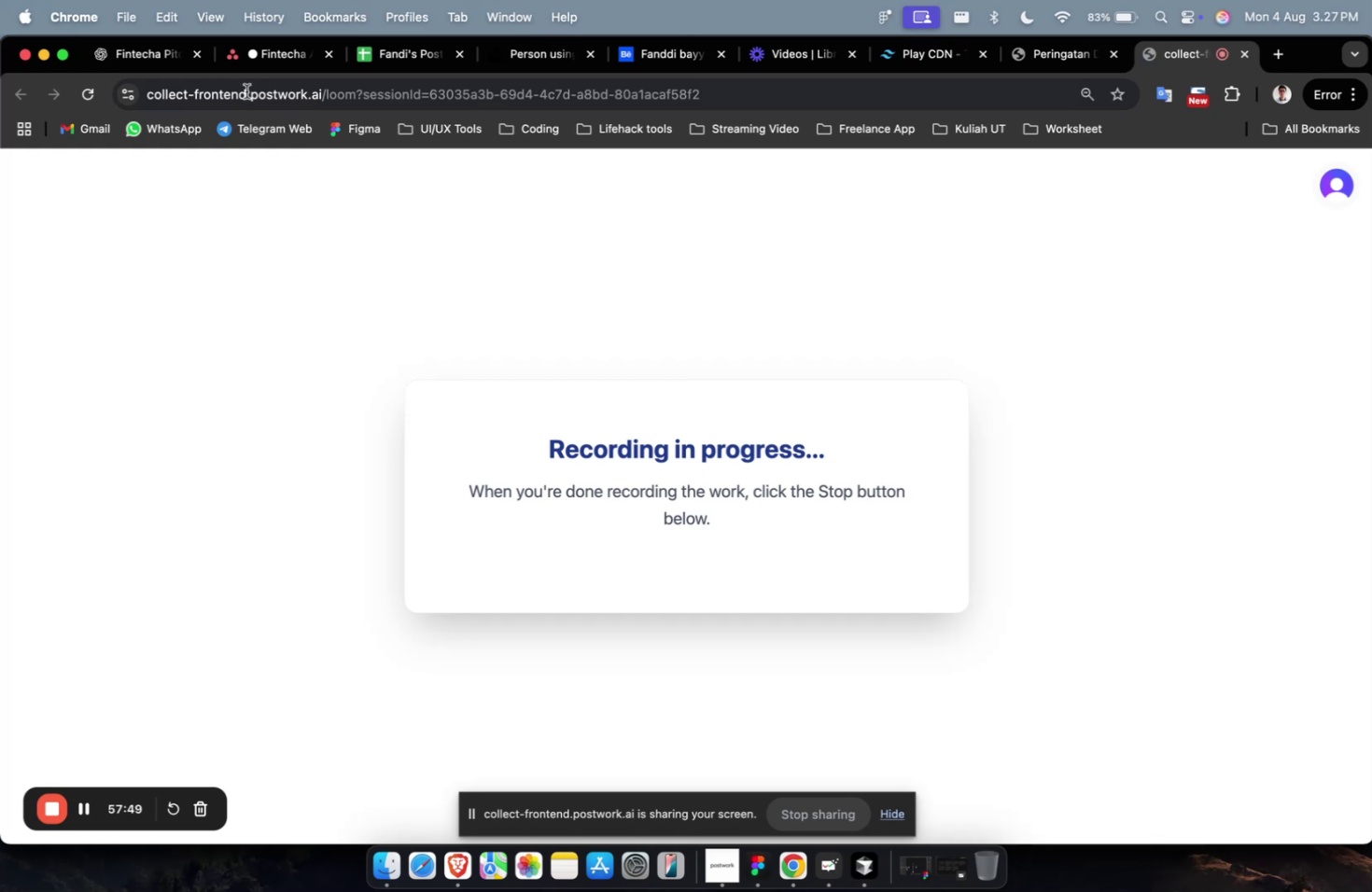 
left_click([125, 68])
 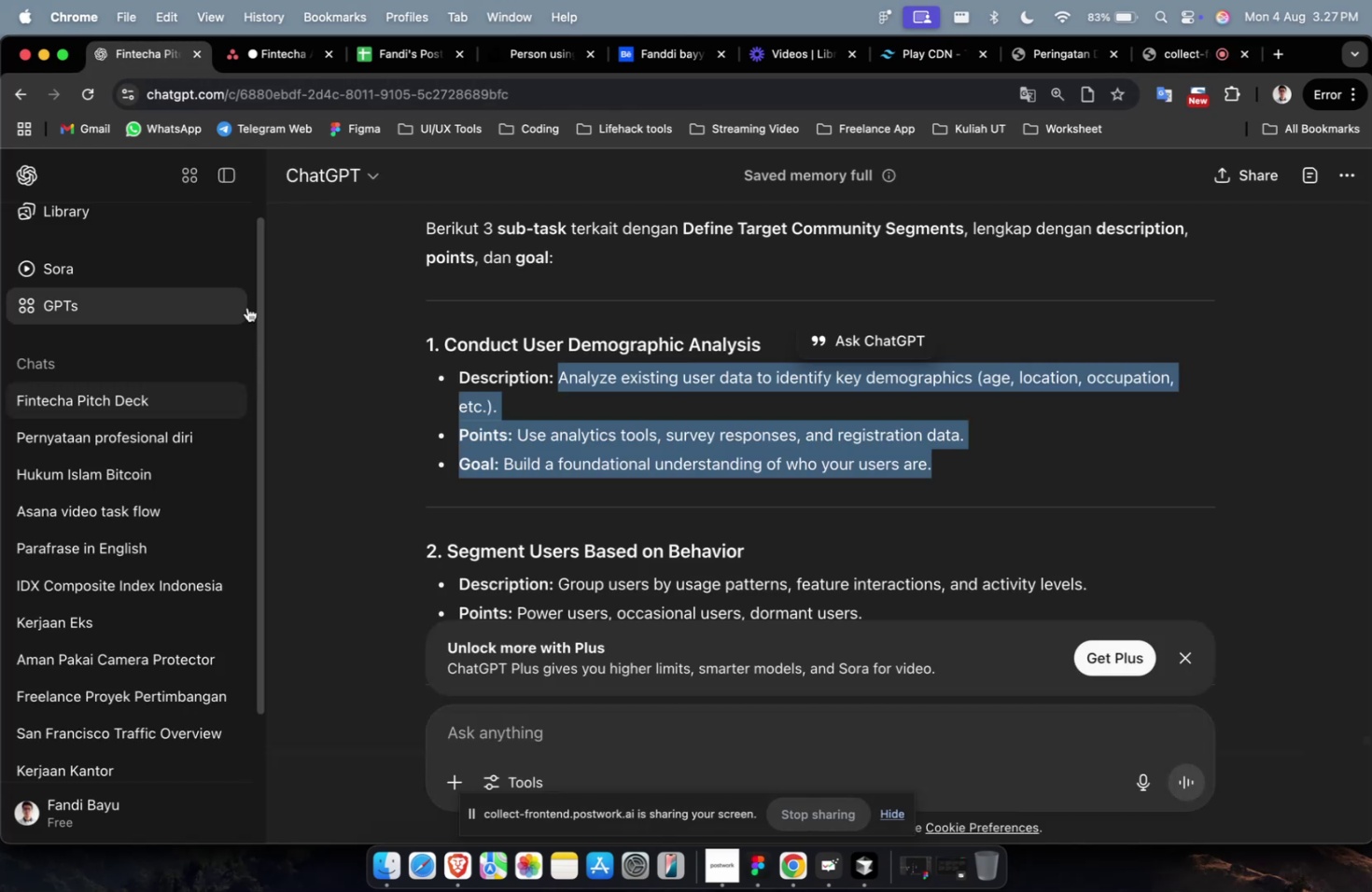 
scroll: coordinate [628, 447], scroll_direction: down, amount: 4.0
 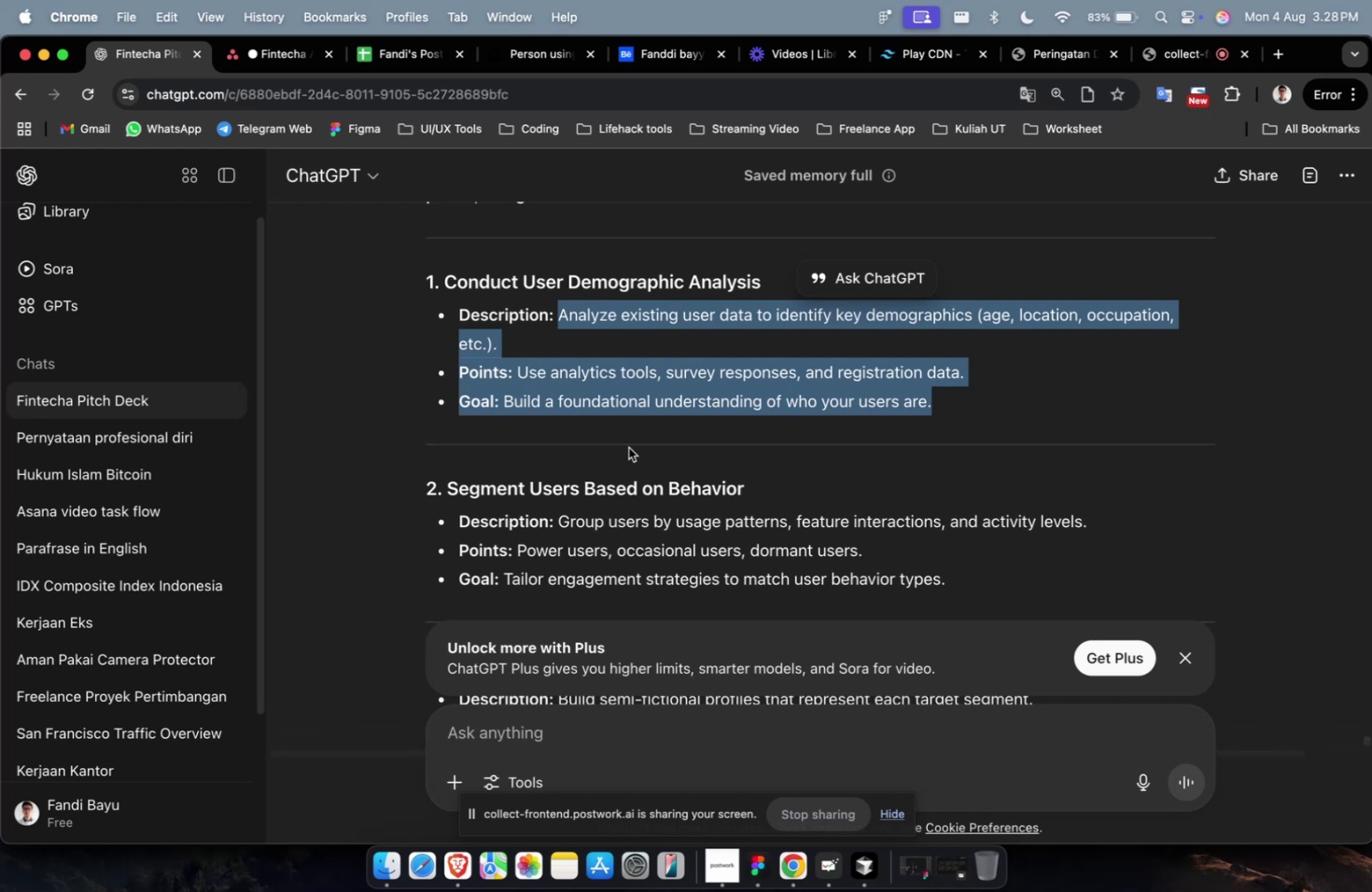 
wait(37.76)
 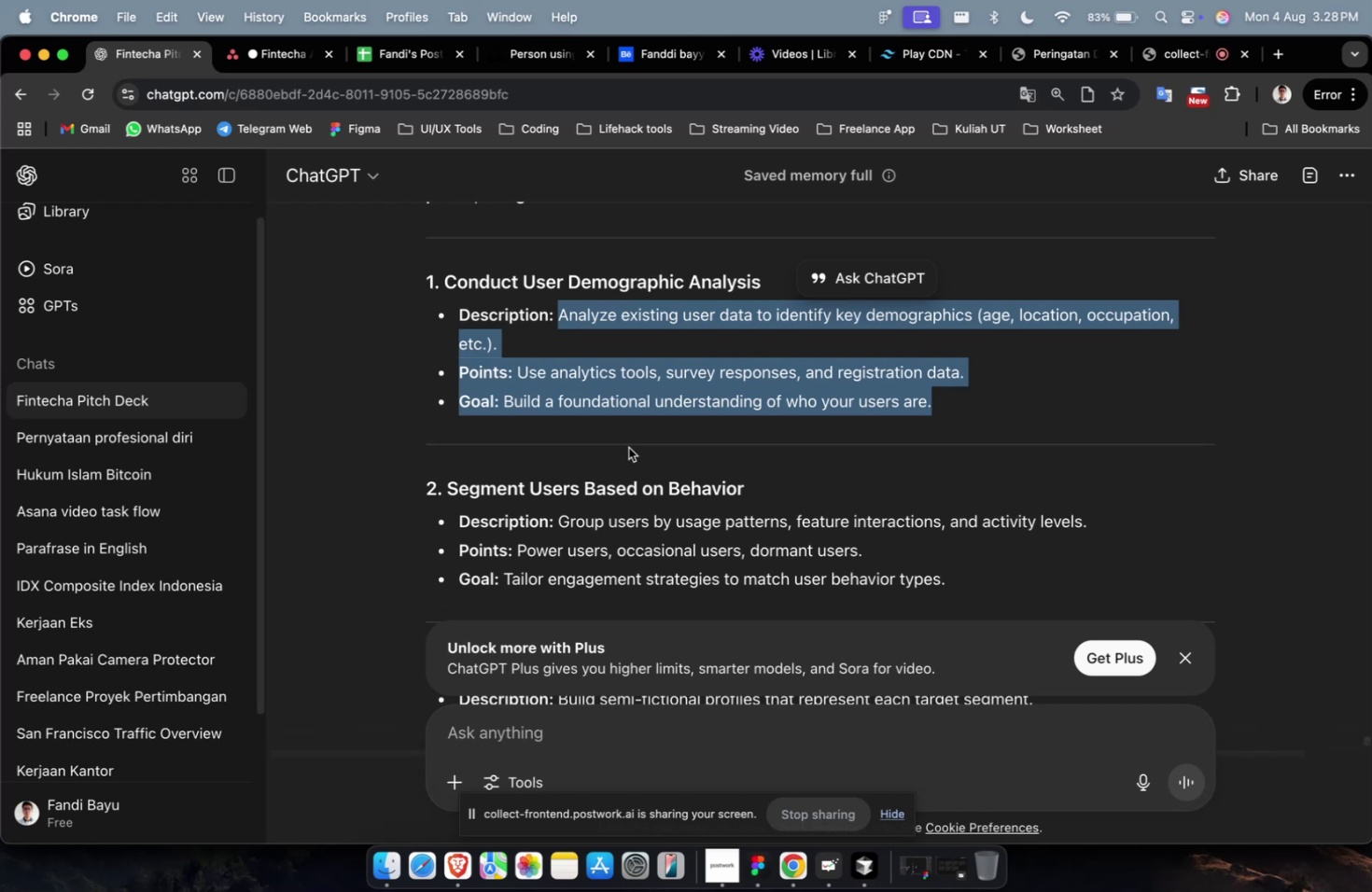 
left_click([656, 722])
 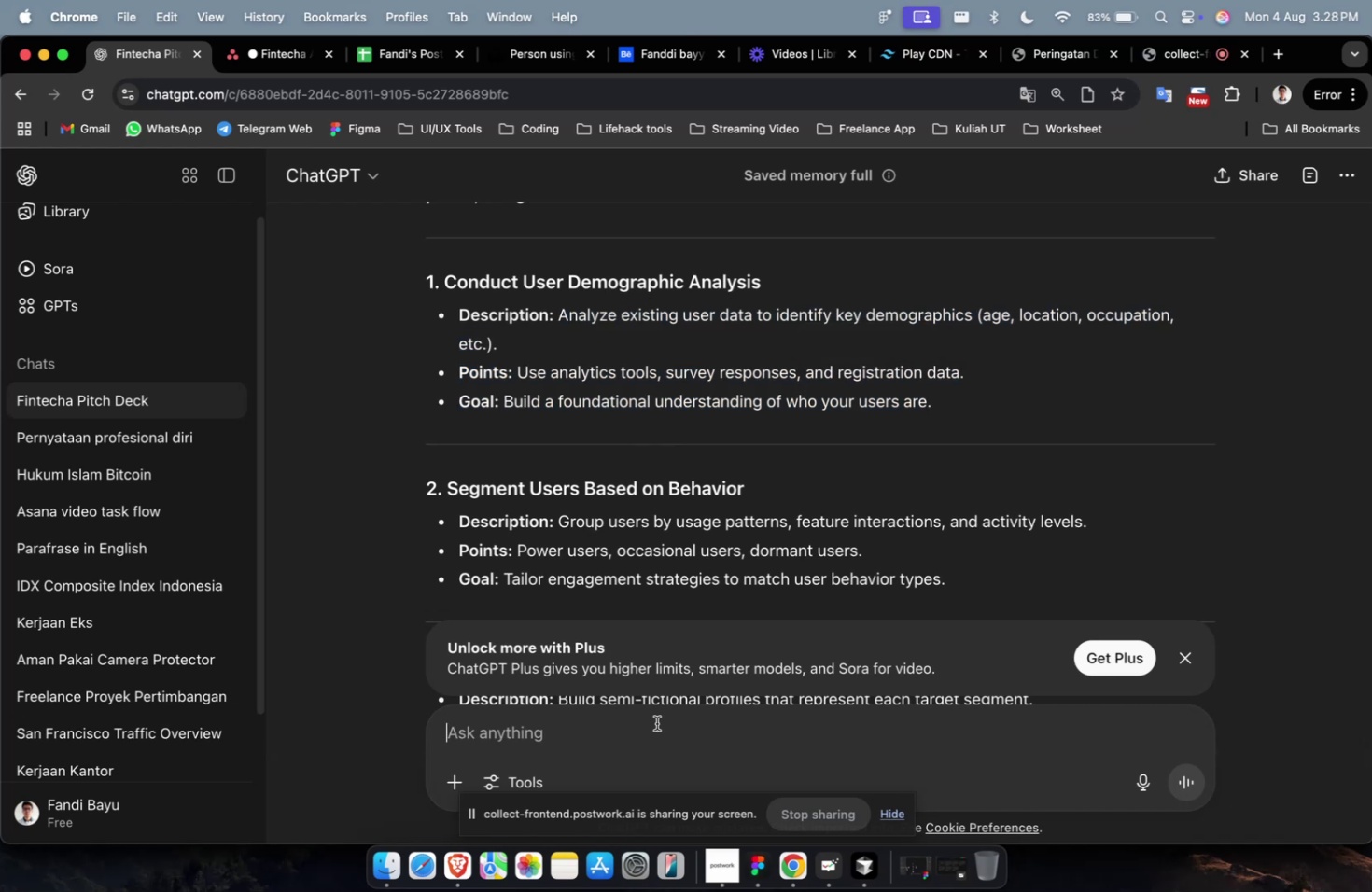 
type(buatkan 2 lagi)
 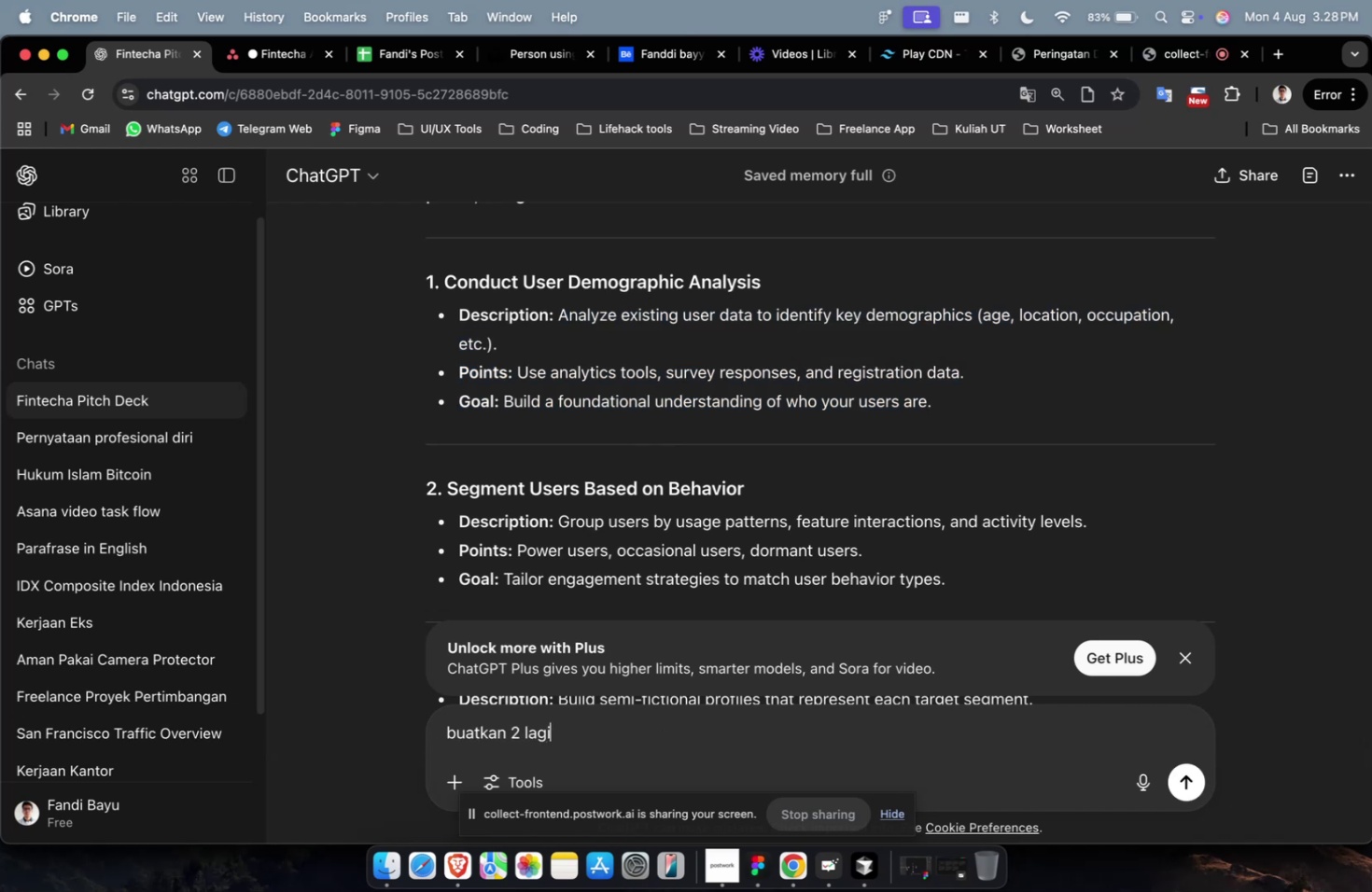 
key(Enter)
 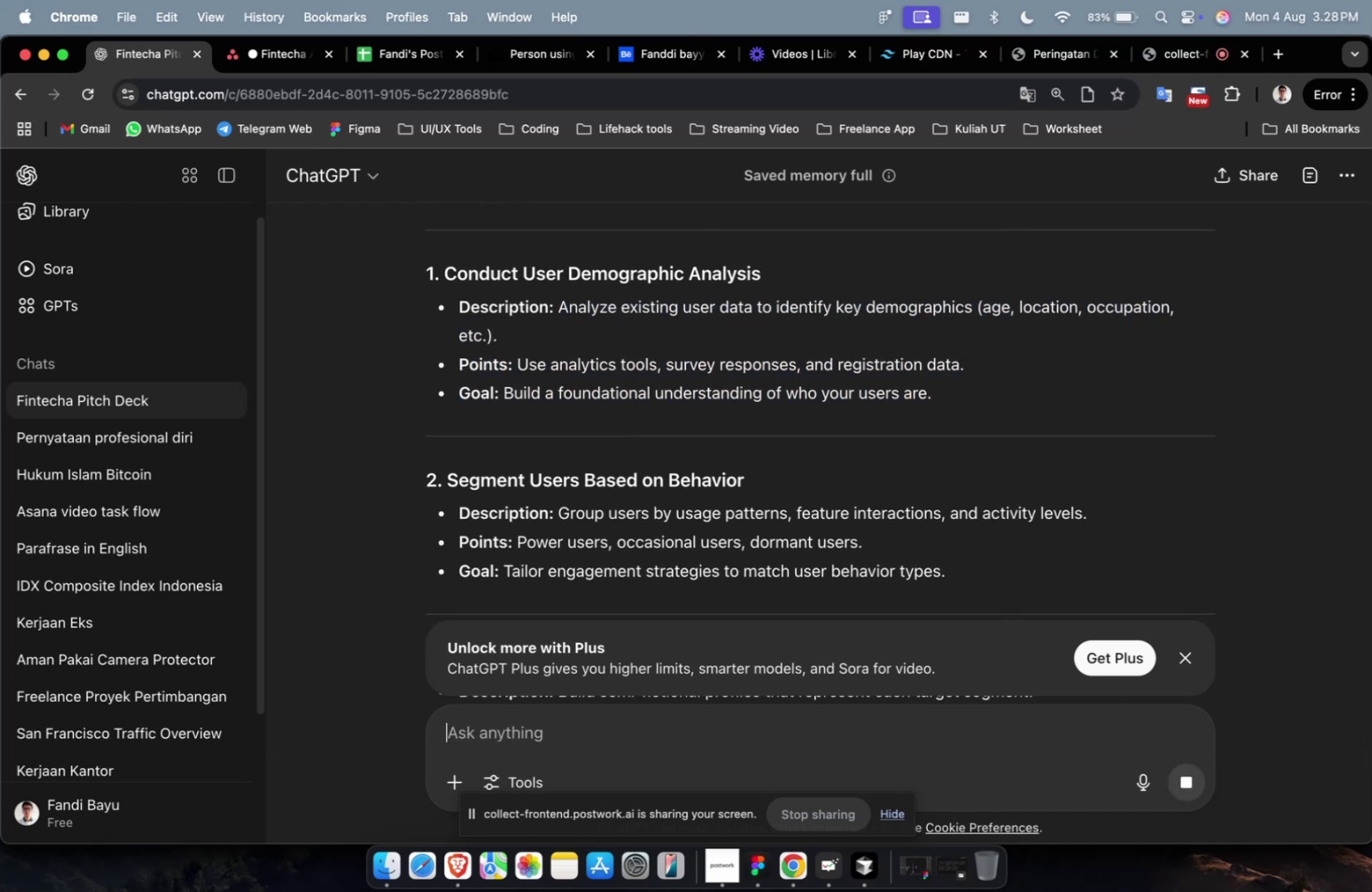 
wait(8.51)
 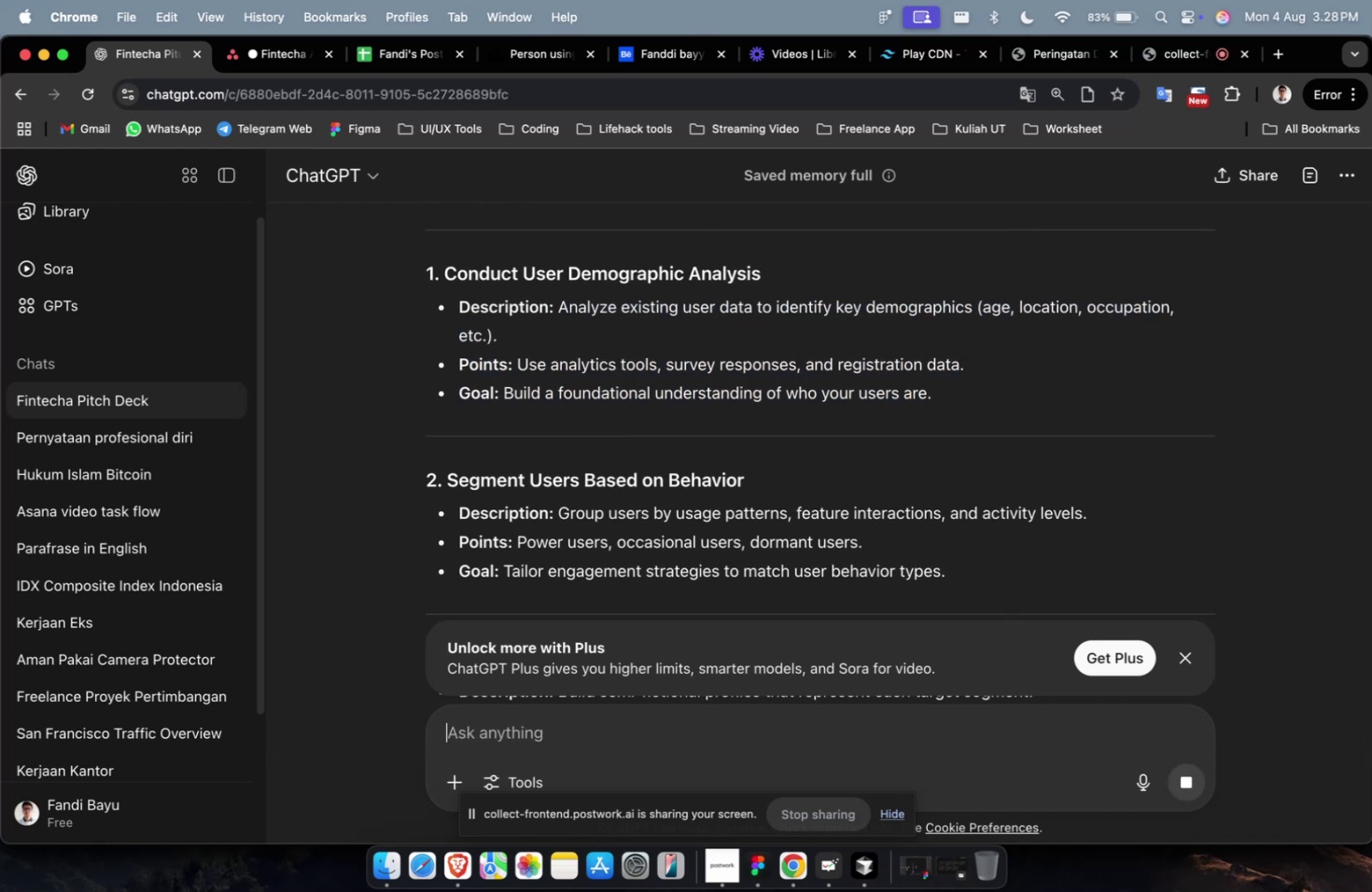 
scroll: coordinate [738, 443], scroll_direction: down, amount: 4.0
 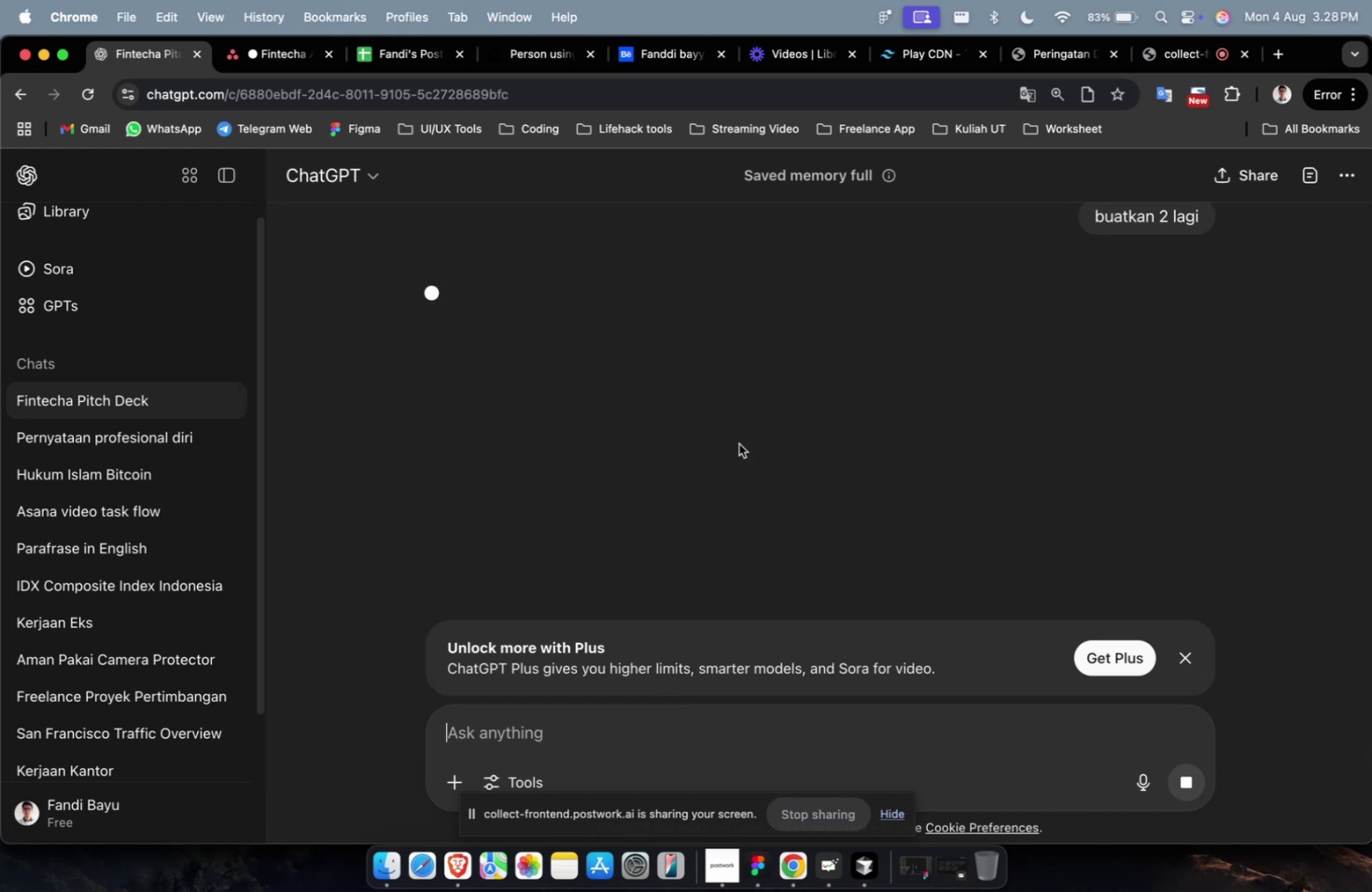 
wait(12.57)
 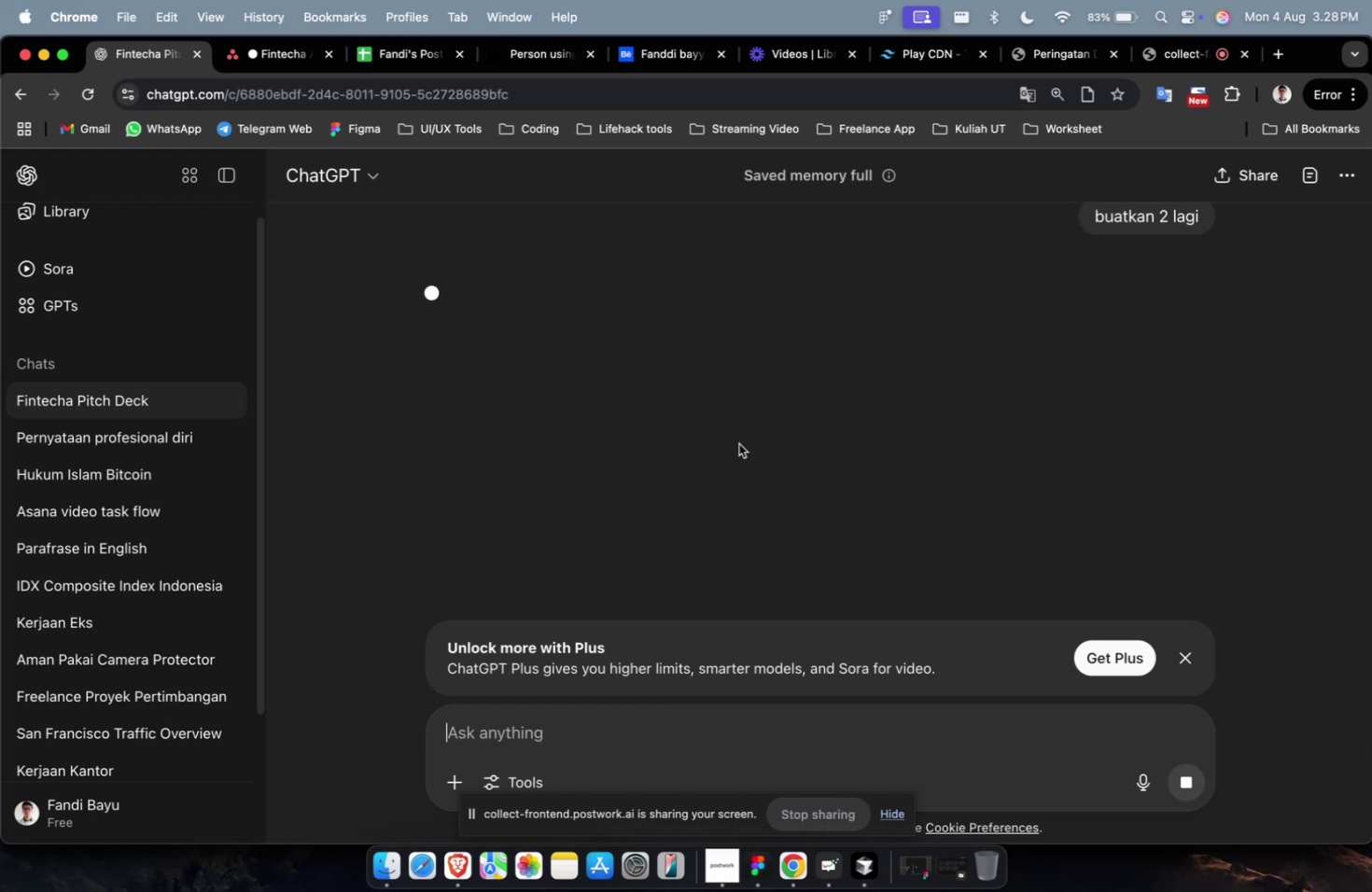 
scroll: coordinate [618, 382], scroll_direction: down, amount: 2.0
 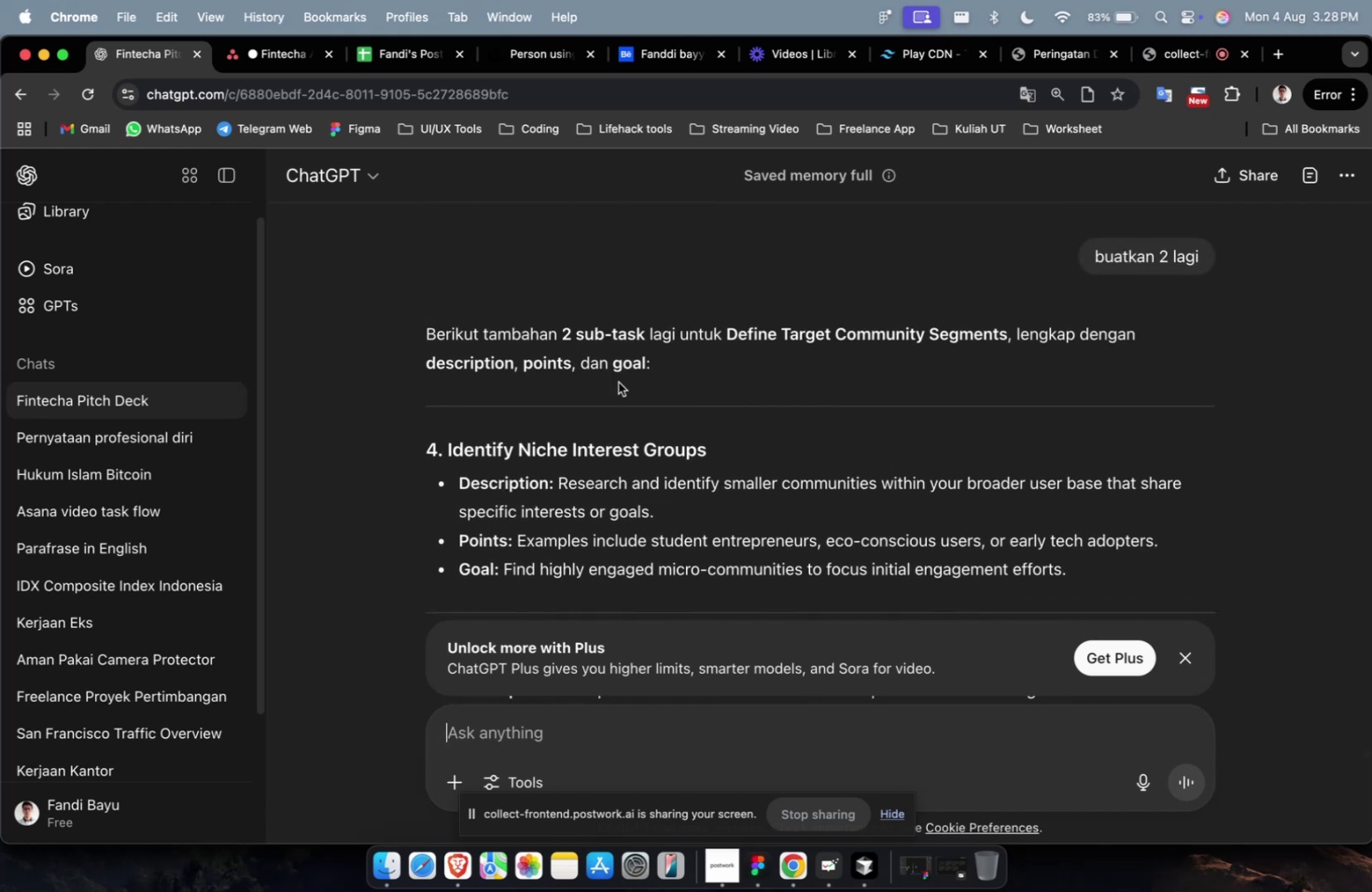 
wait(8.34)
 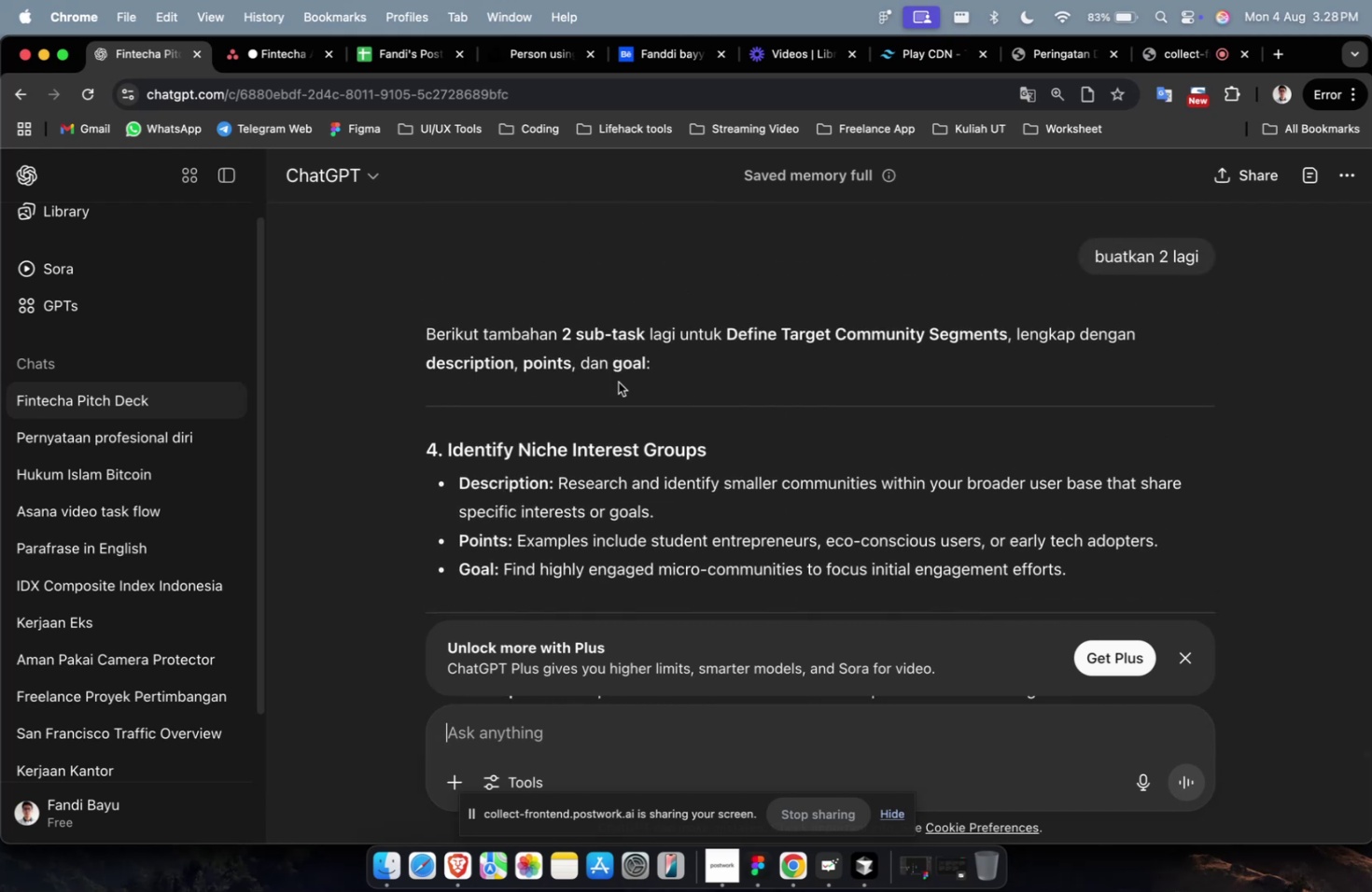 
scroll: coordinate [600, 389], scroll_direction: down, amount: 5.0
 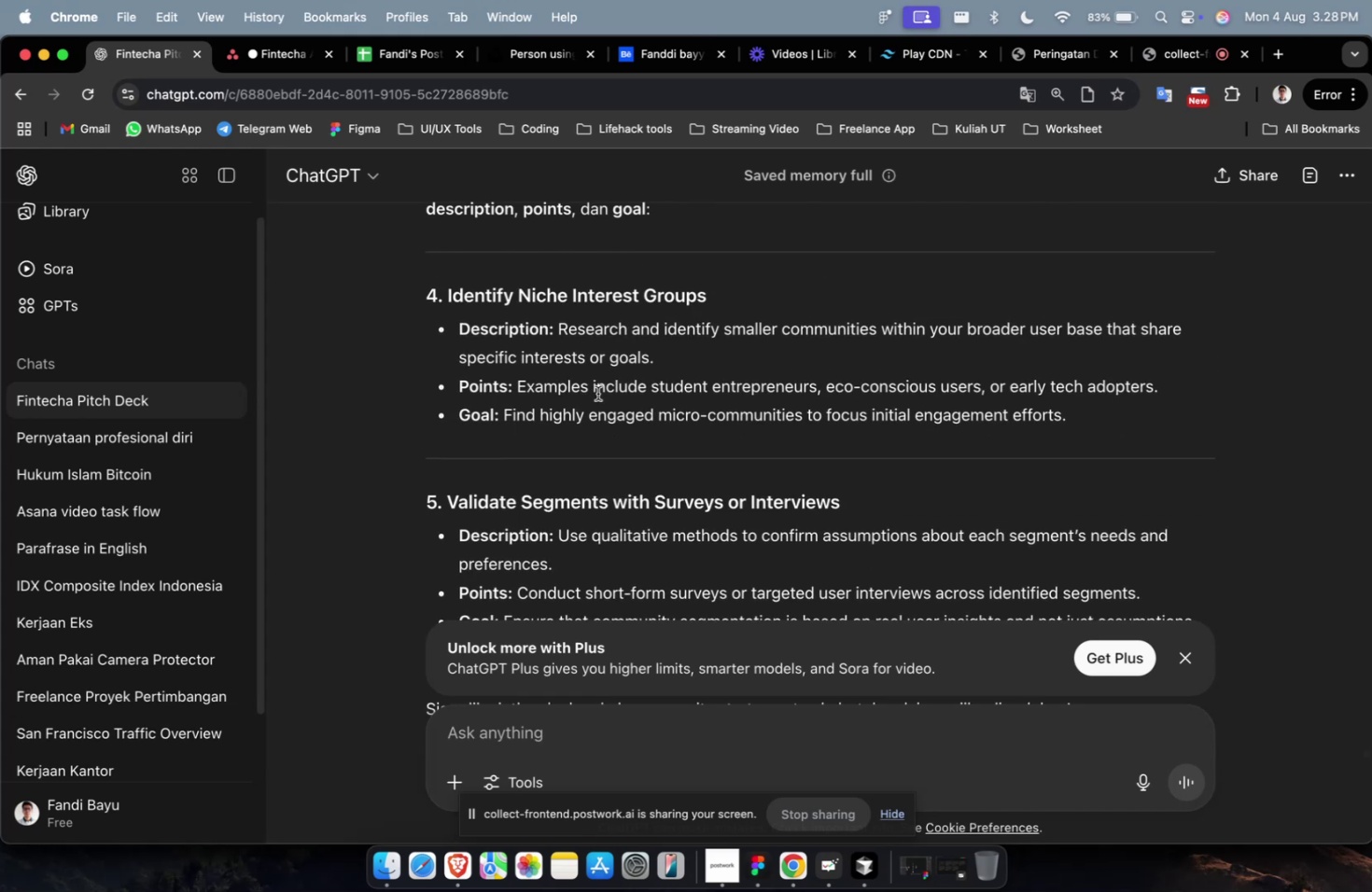 
scroll: coordinate [597, 393], scroll_direction: up, amount: 2.0
 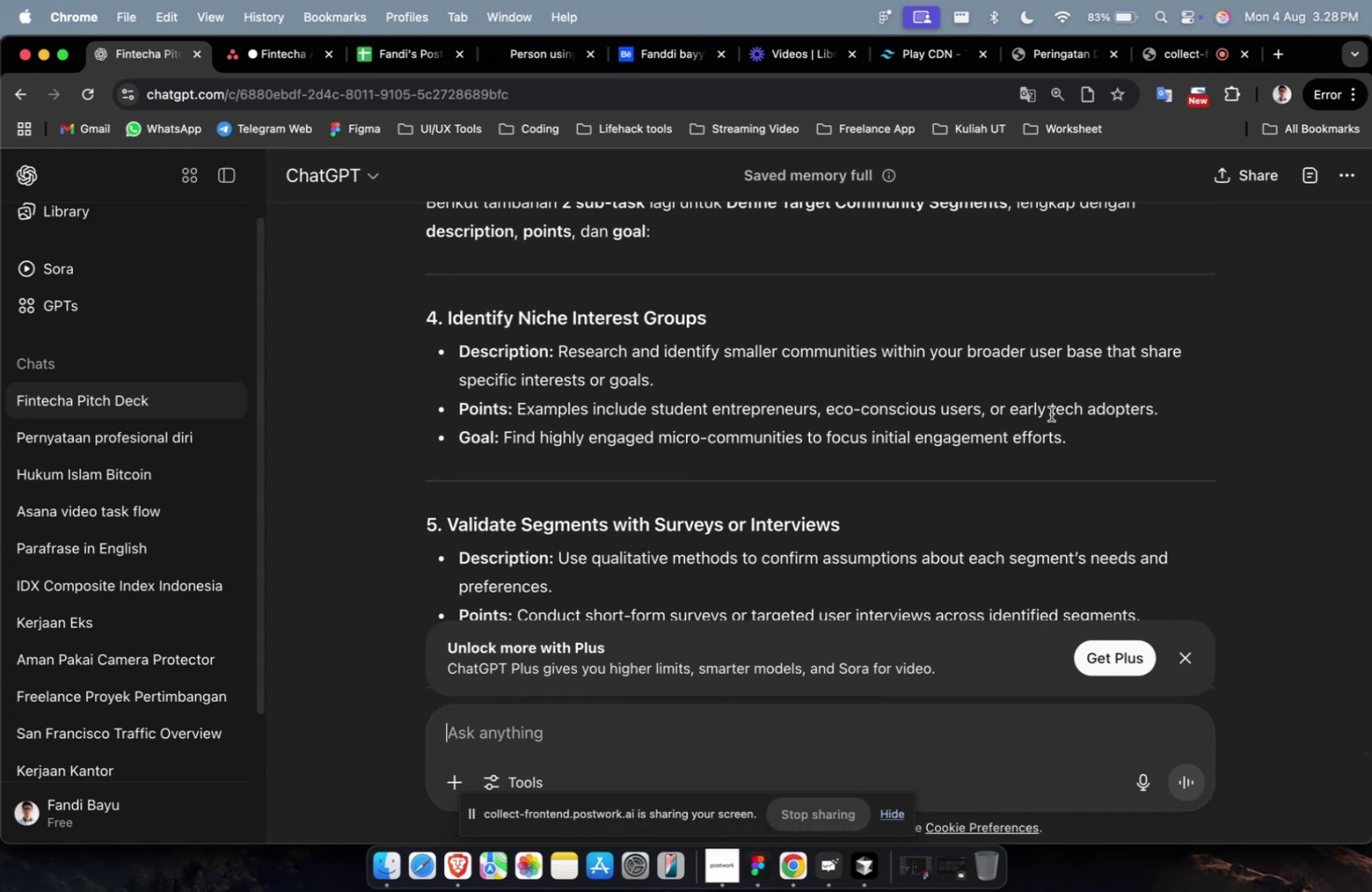 
left_click_drag(start_coordinate=[1067, 431], to_coordinate=[556, 359])
 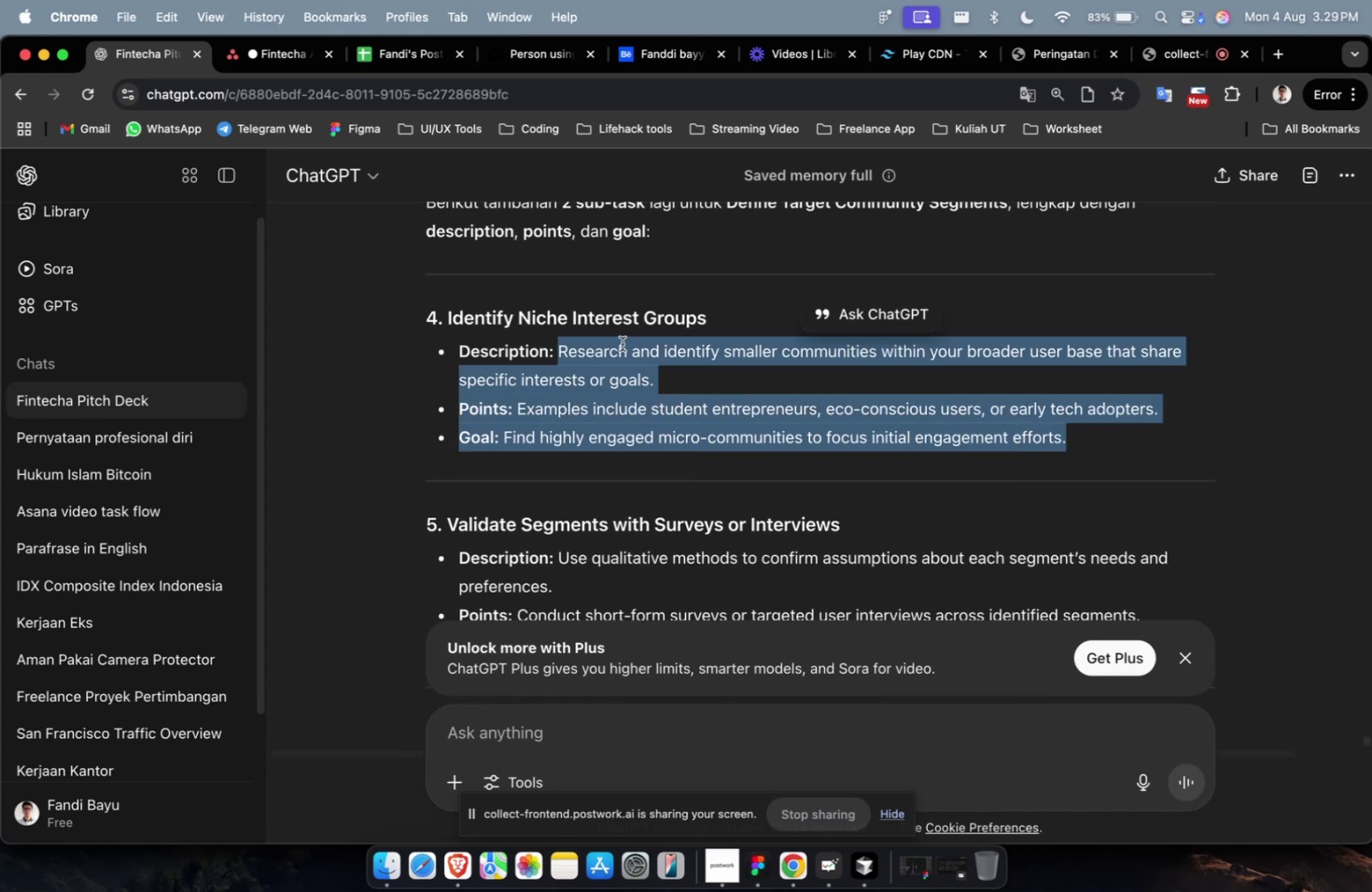 
right_click([622, 343])
 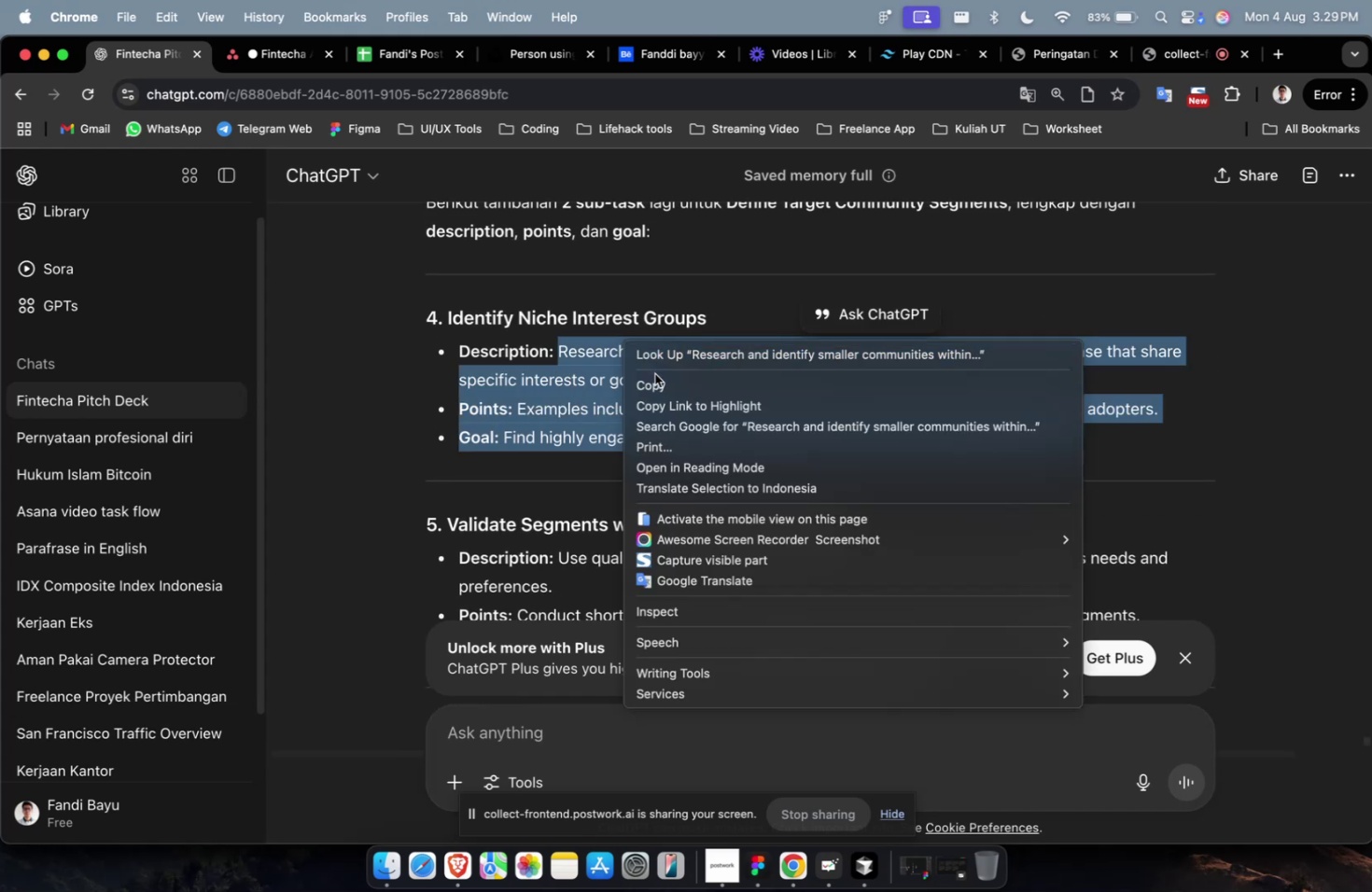 
left_click([653, 375])
 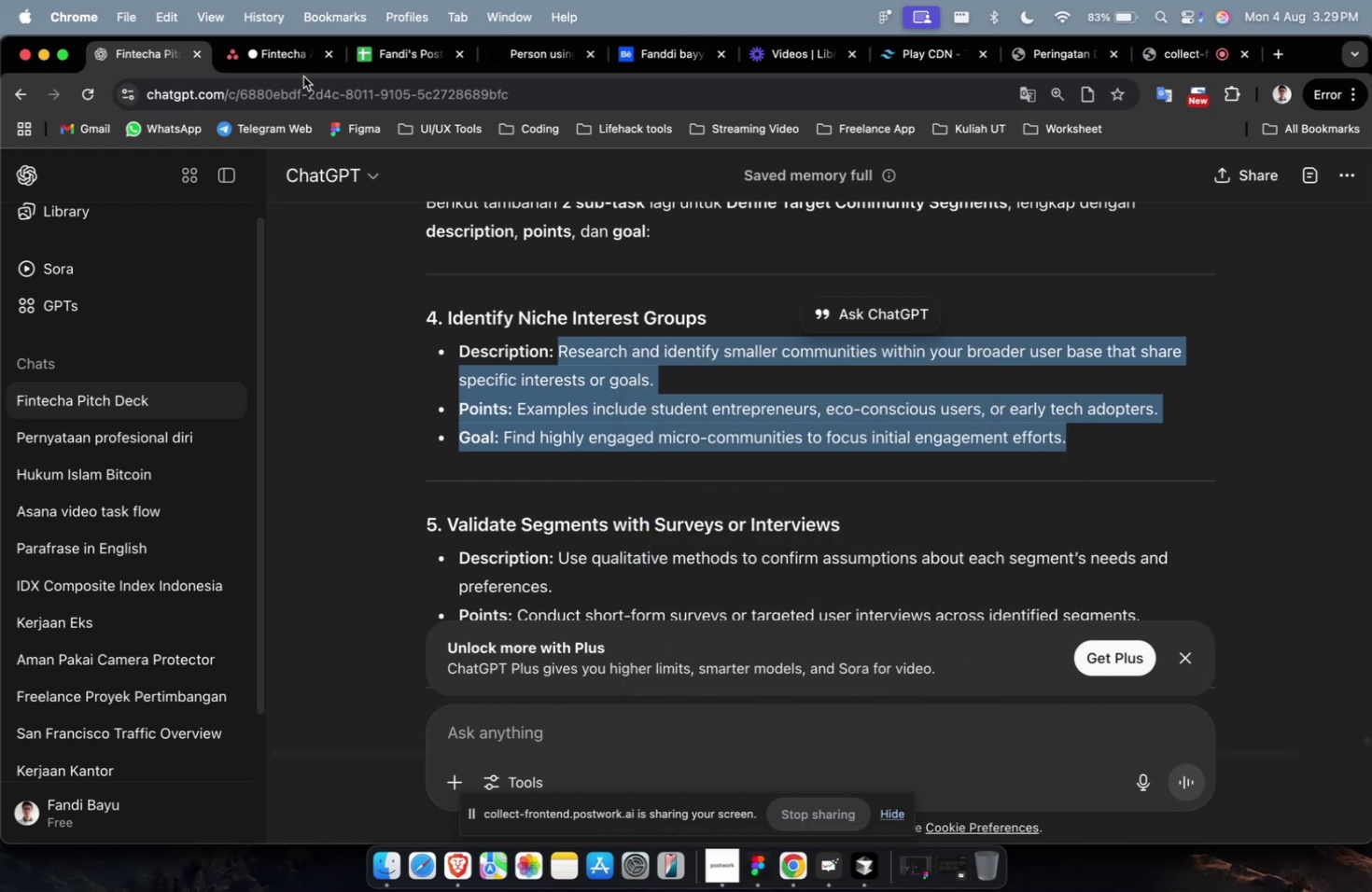 
left_click([276, 58])
 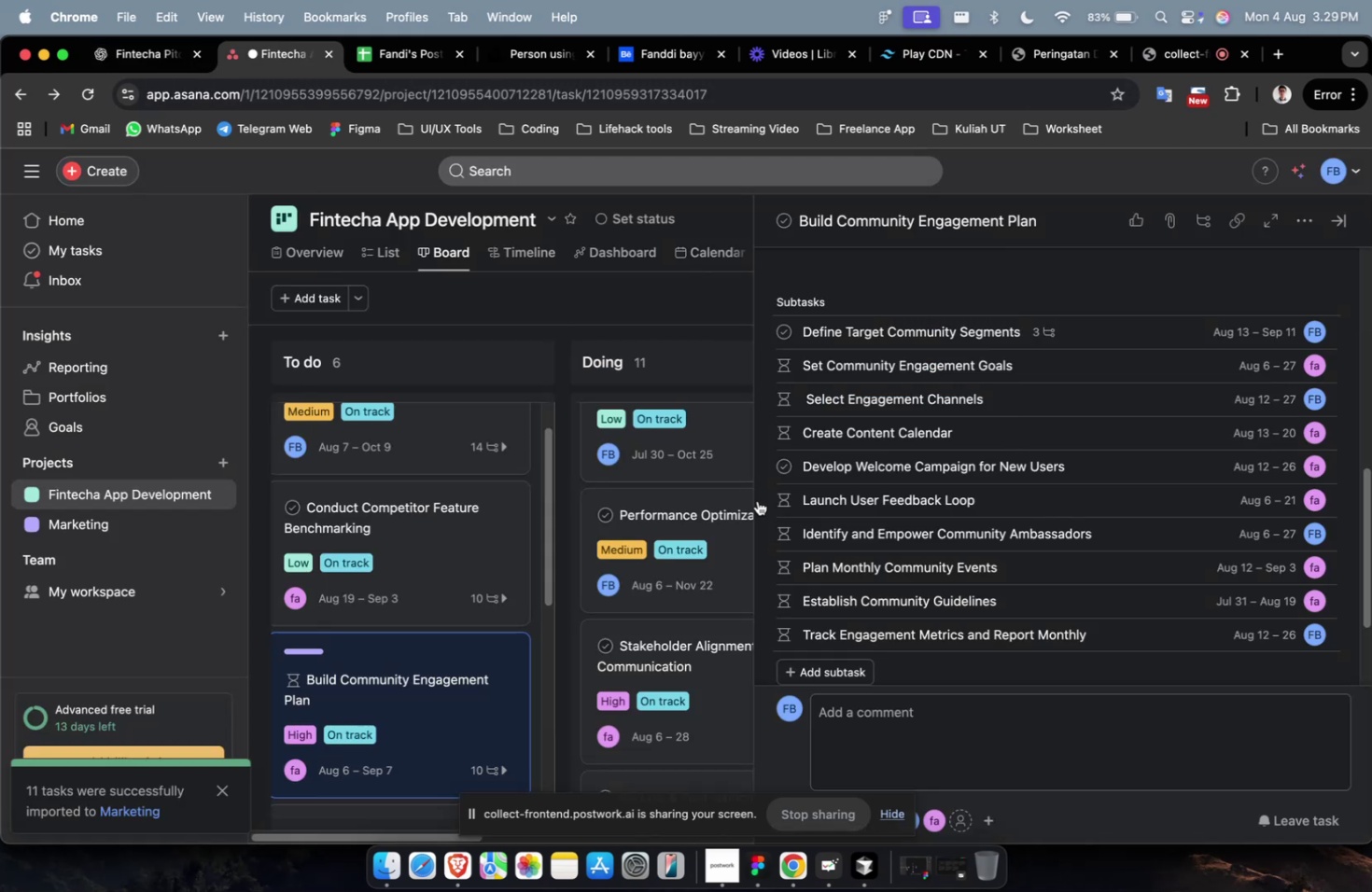 
scroll: coordinate [887, 532], scroll_direction: down, amount: 9.0
 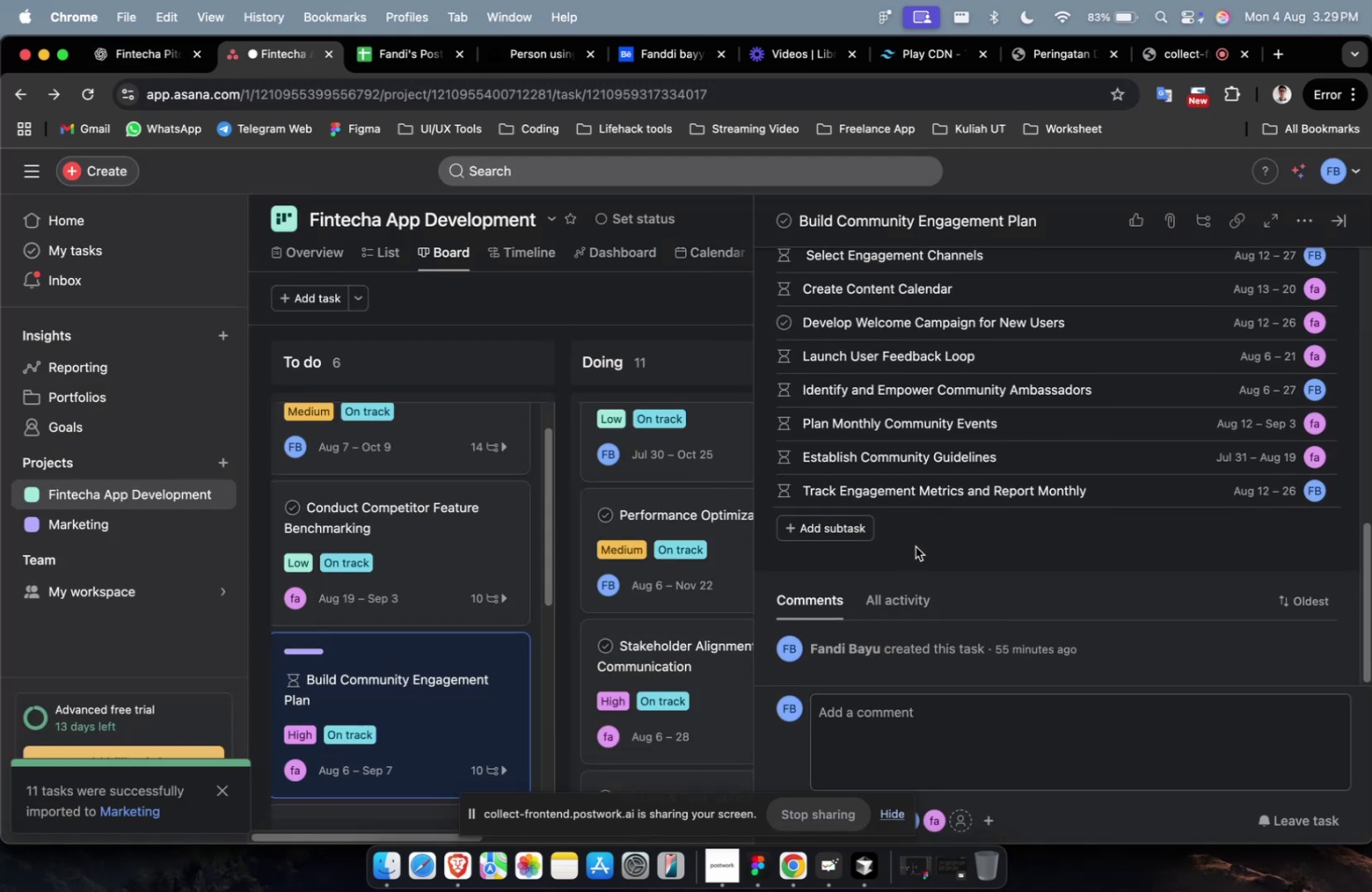 
scroll: coordinate [915, 546], scroll_direction: up, amount: 9.0
 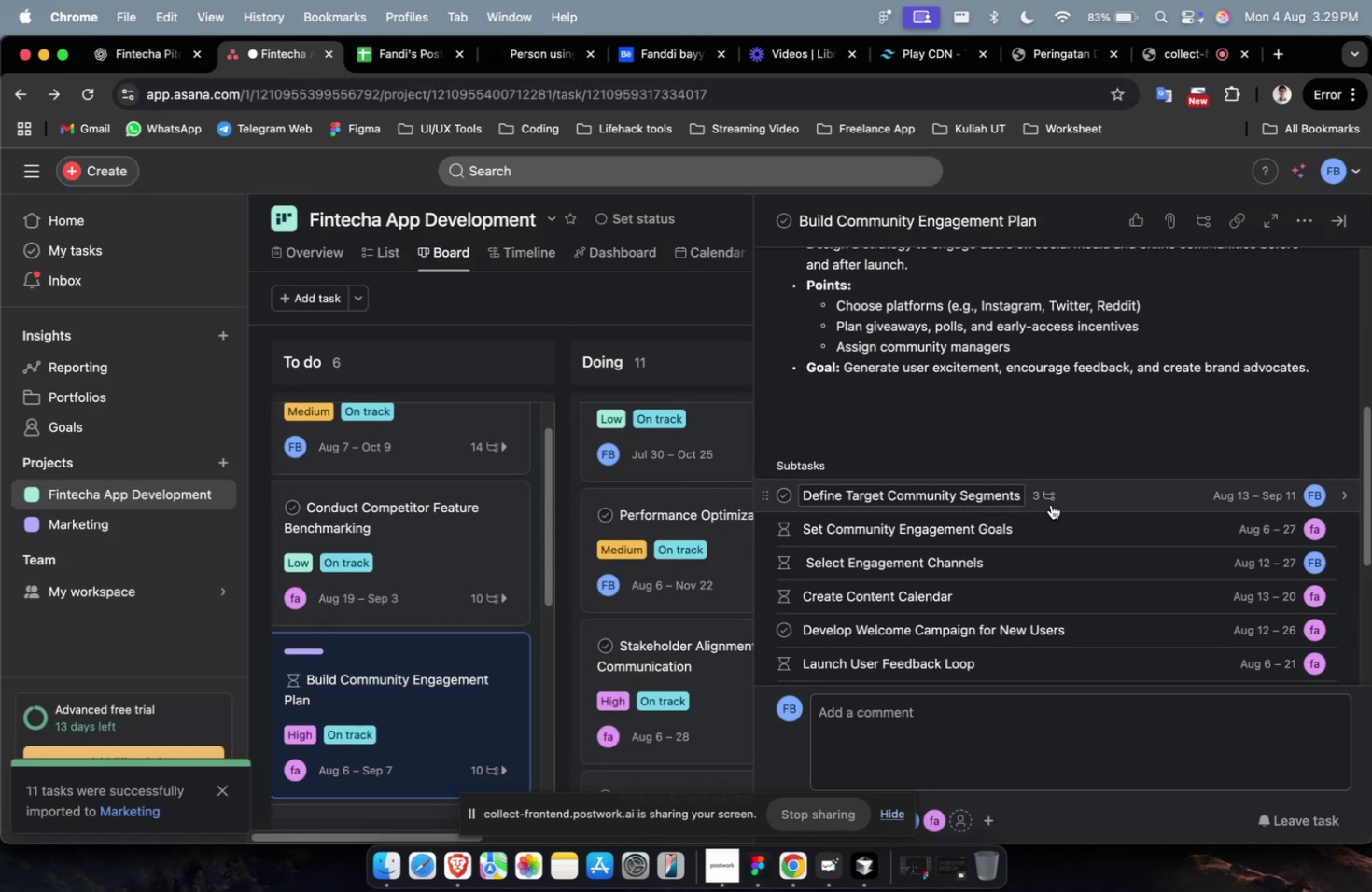 
left_click([1085, 503])
 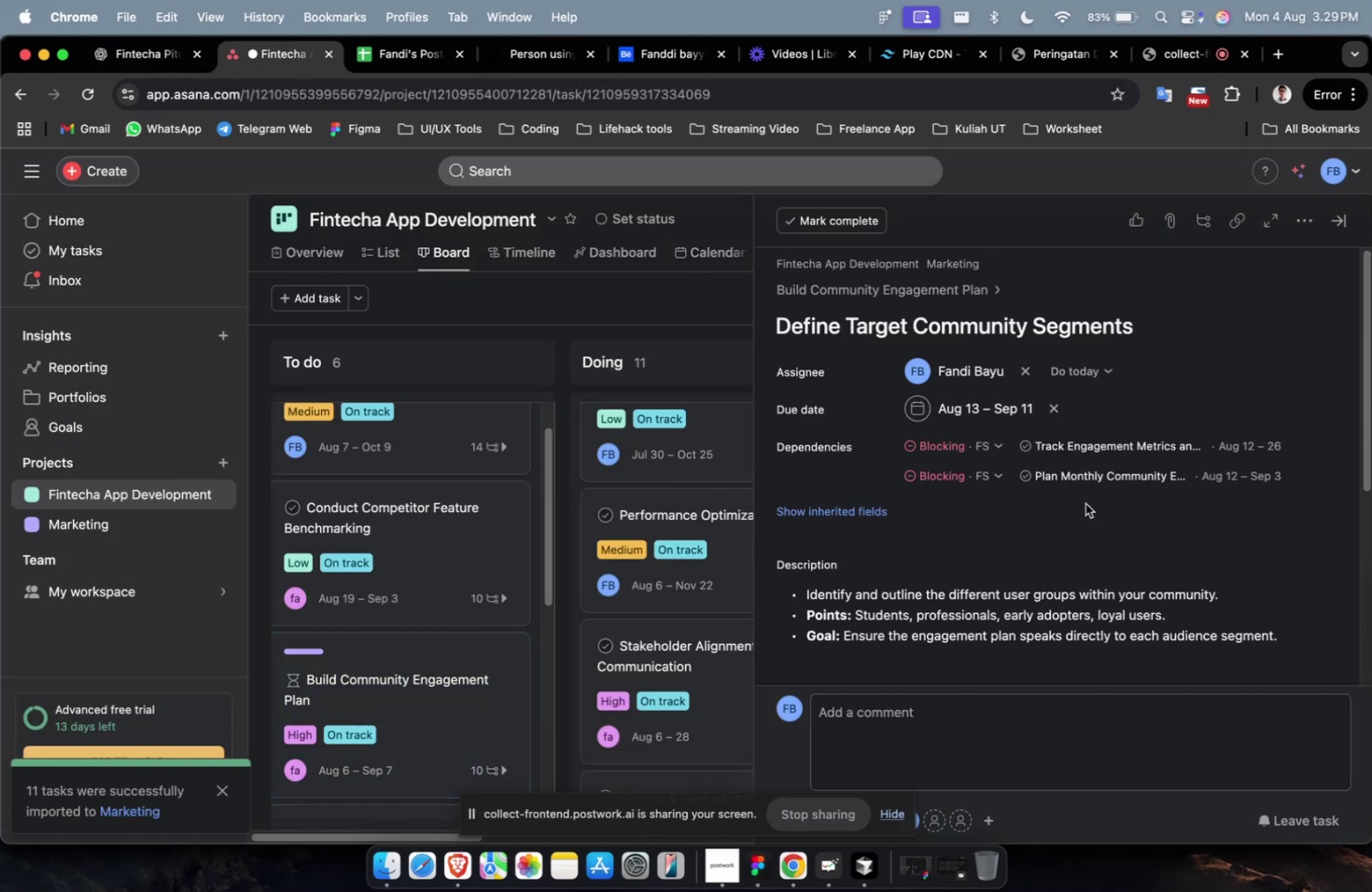 
scroll: coordinate [1084, 507], scroll_direction: down, amount: 9.0
 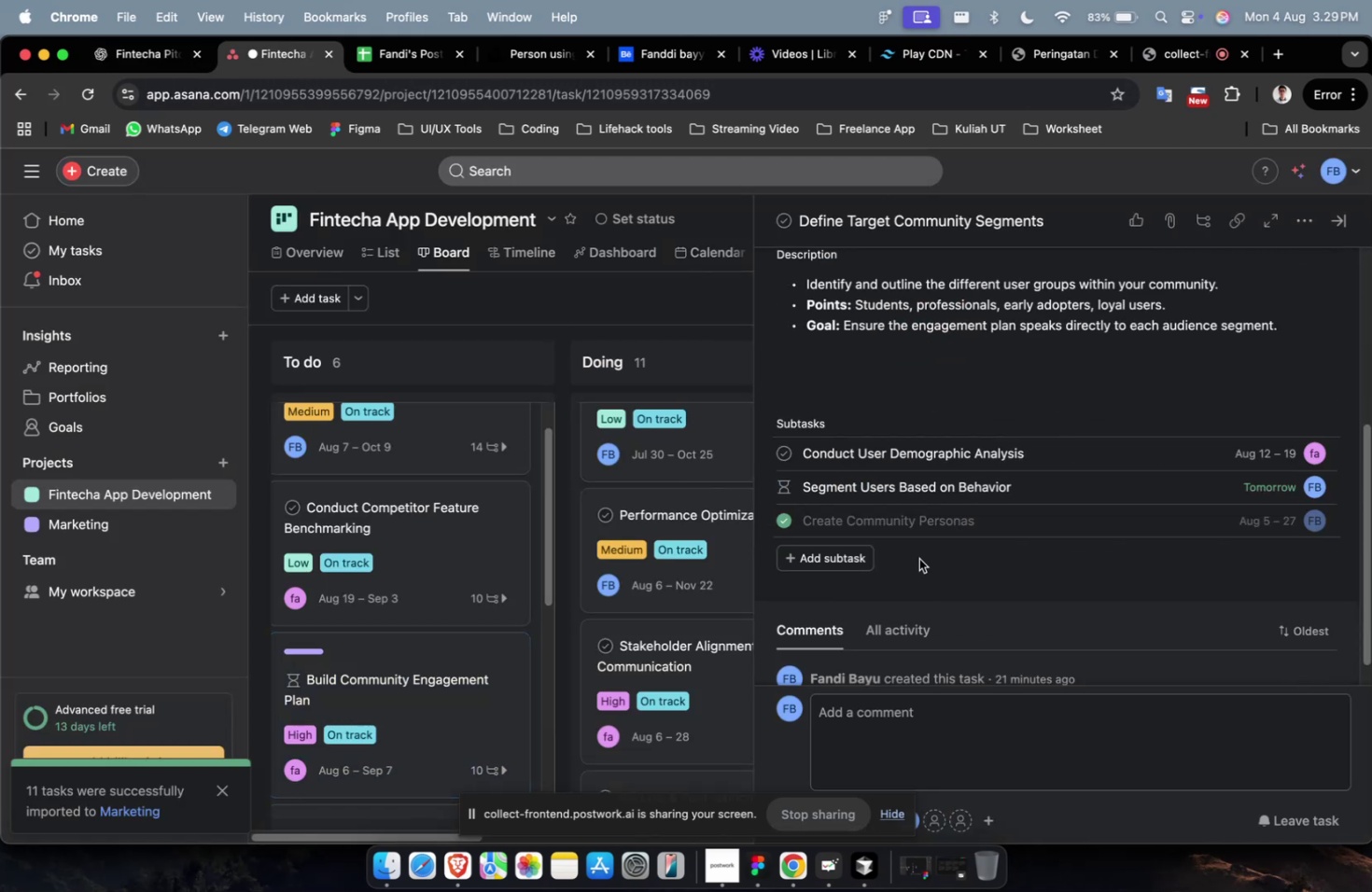 
left_click([833, 565])
 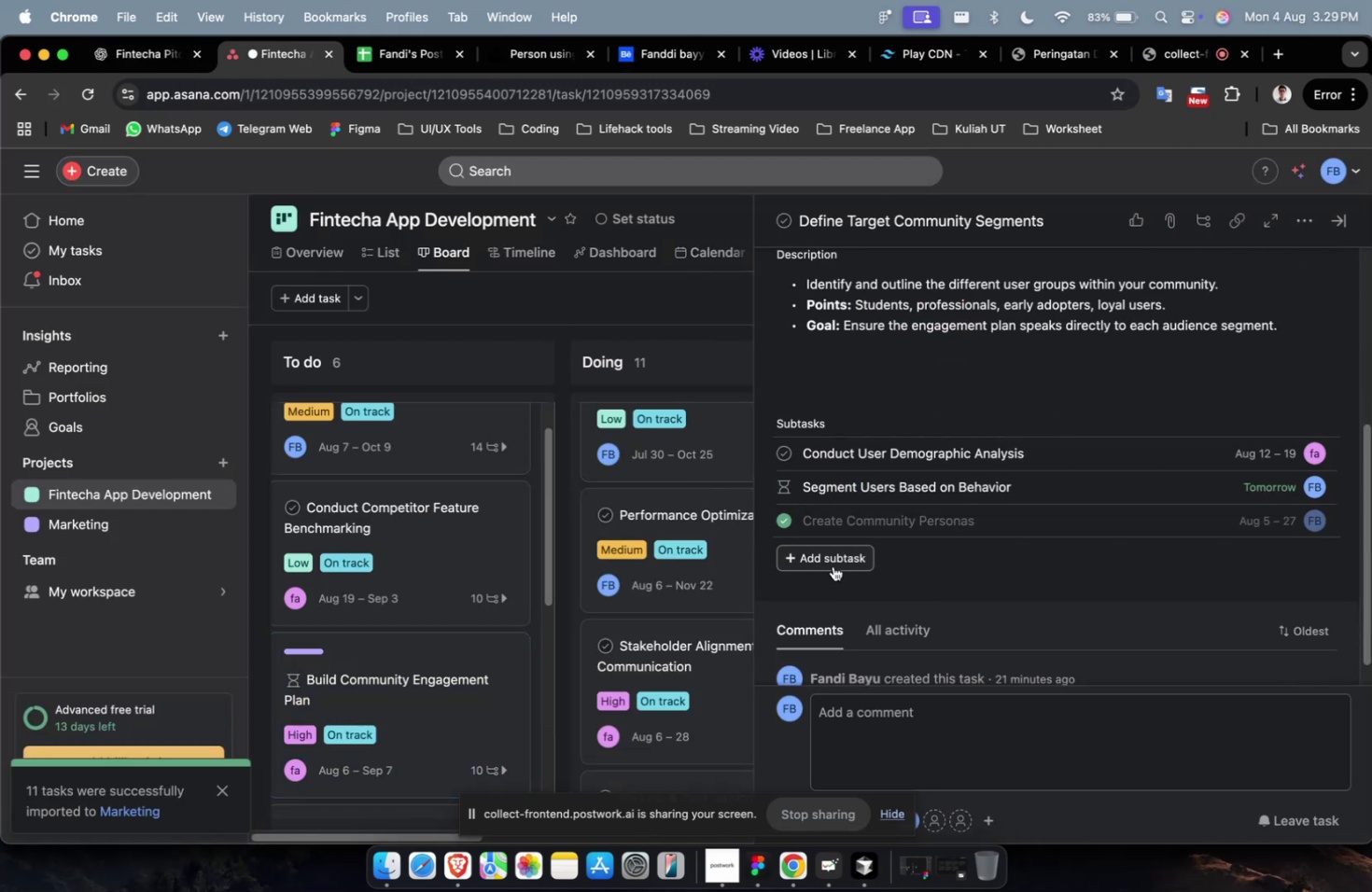 
key(Meta+V)
 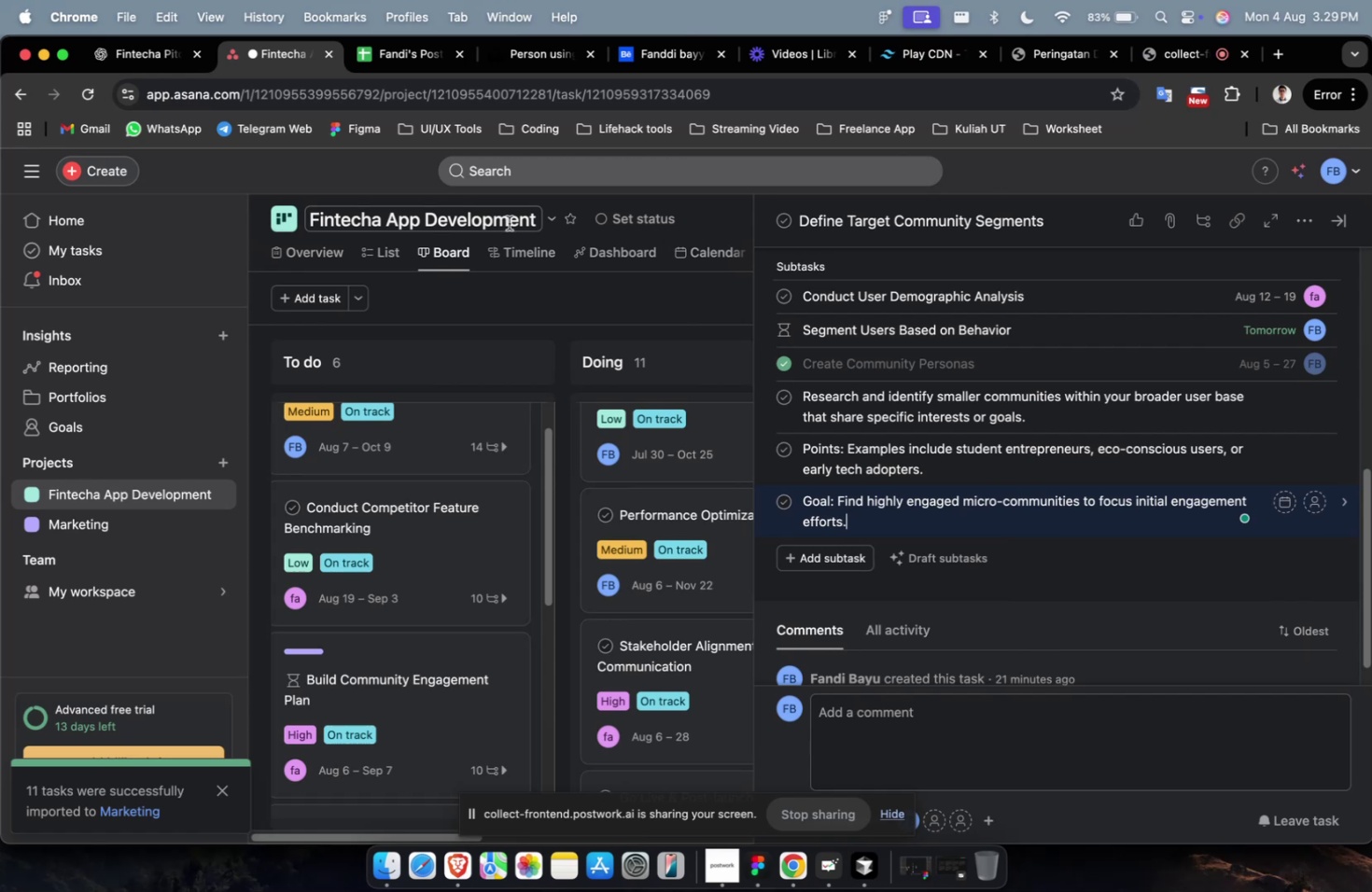 
key(Meta+CommandLeft)
 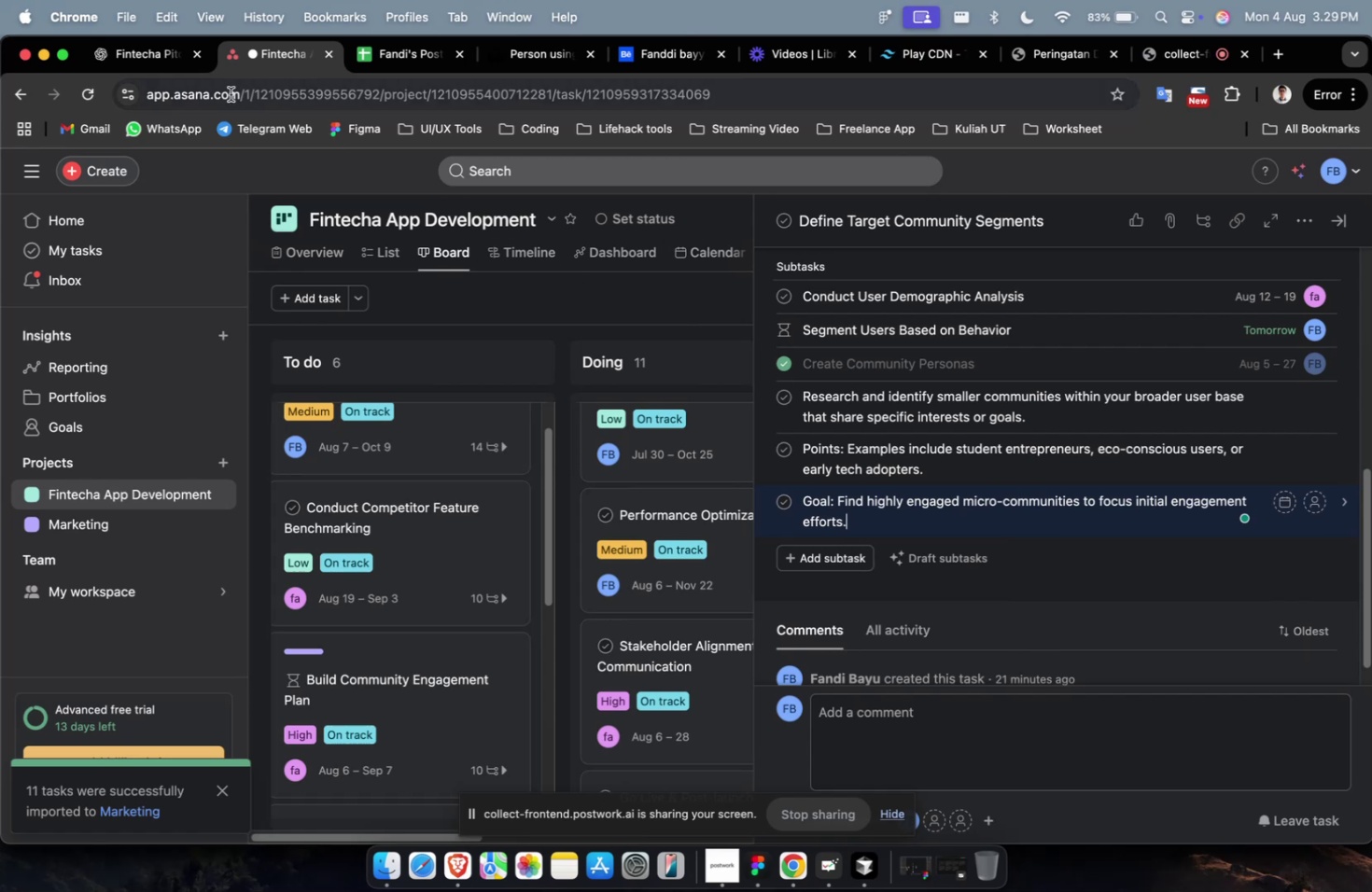 
left_click([127, 52])
 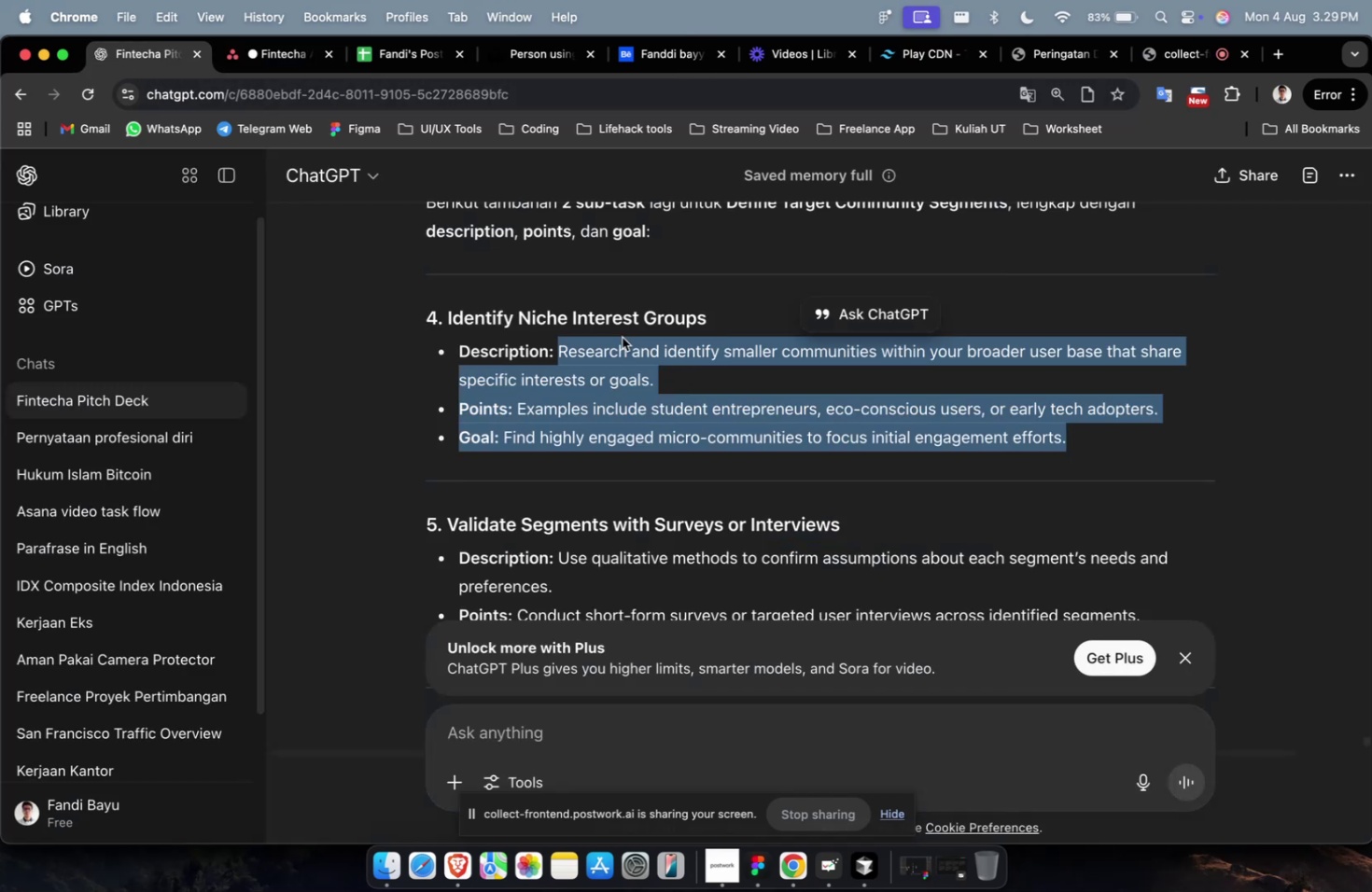 
left_click([704, 333])
 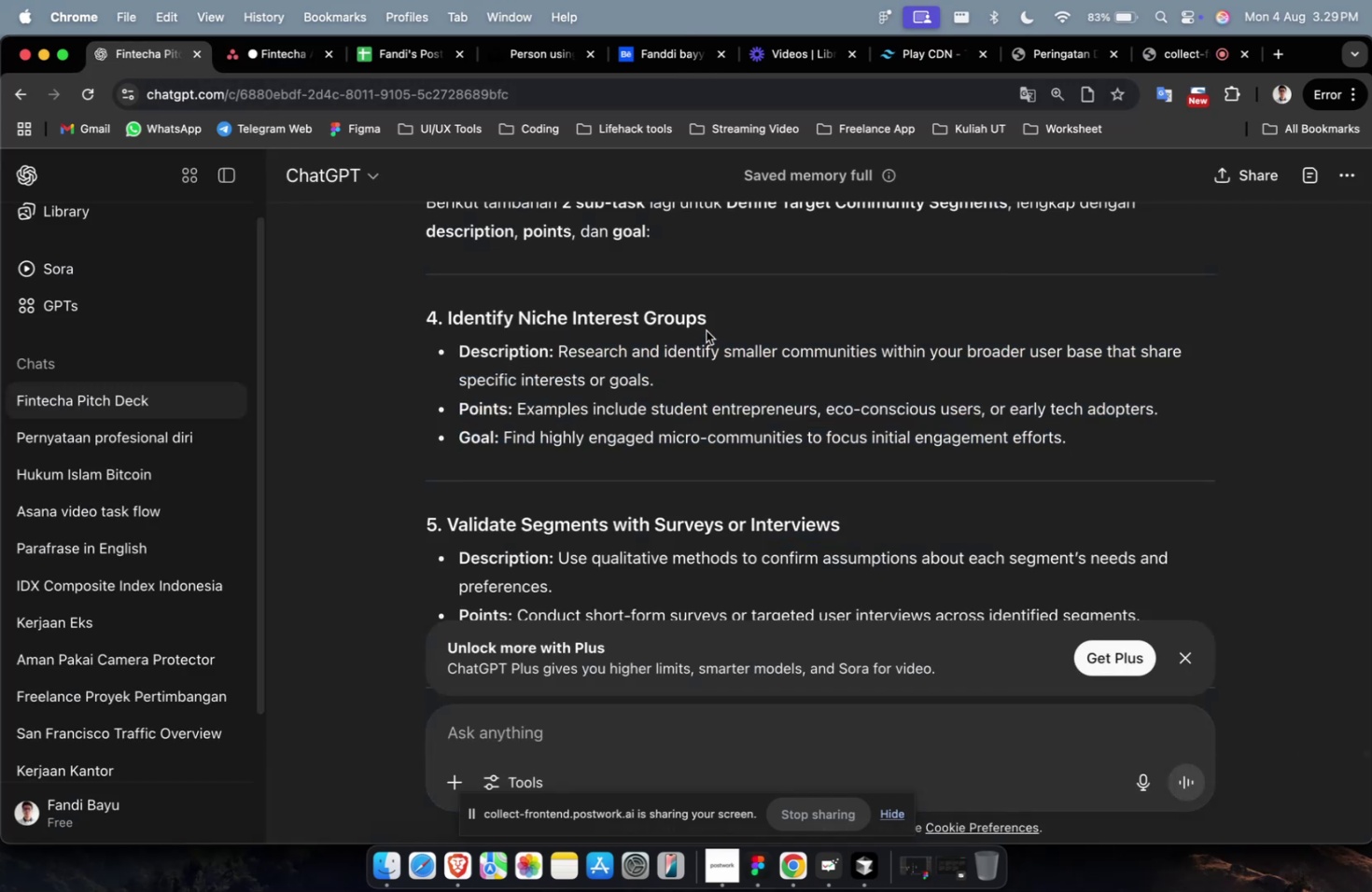 
left_click_drag(start_coordinate=[709, 320], to_coordinate=[449, 321])
 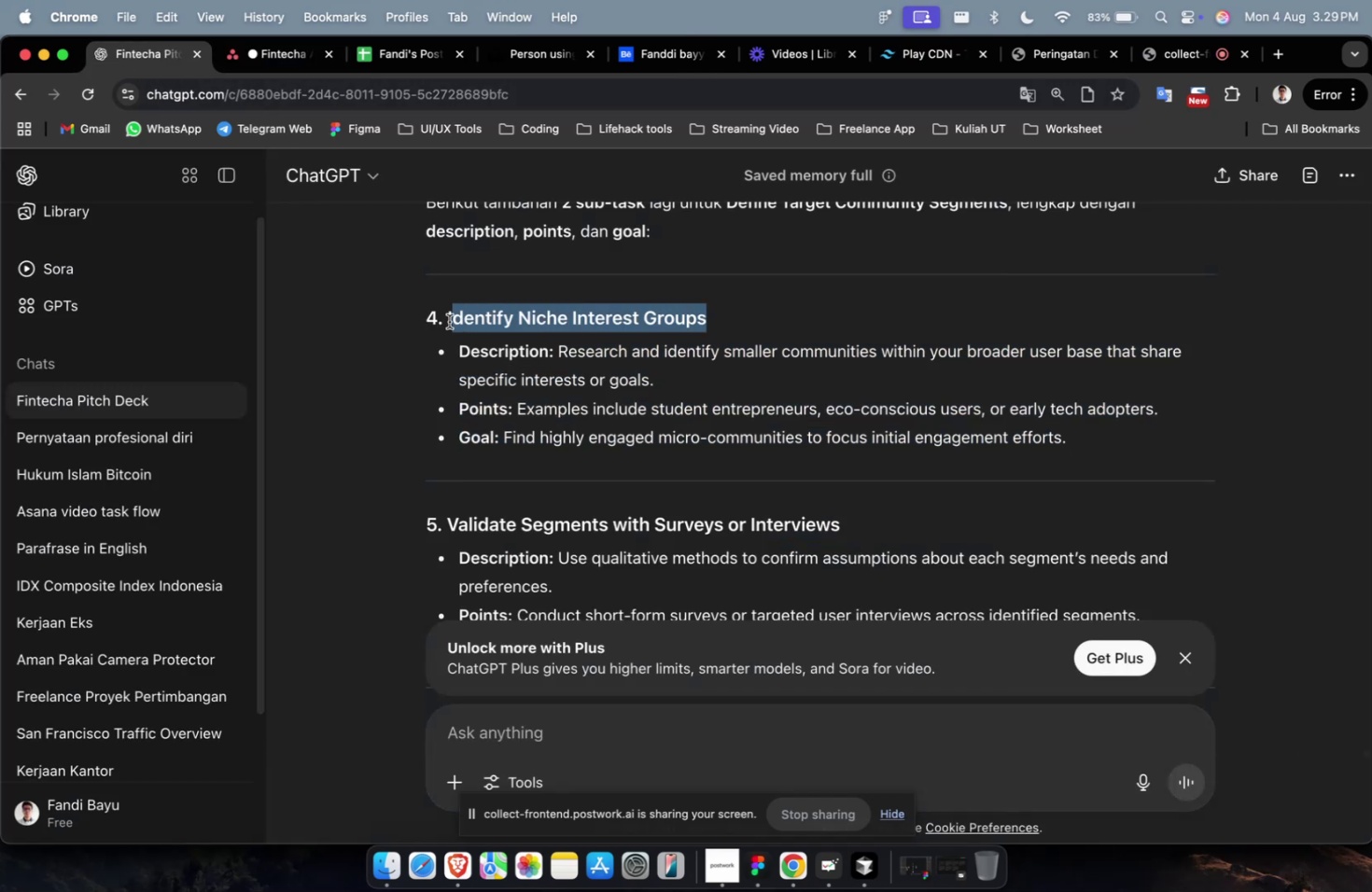 
key(Meta+CommandLeft)
 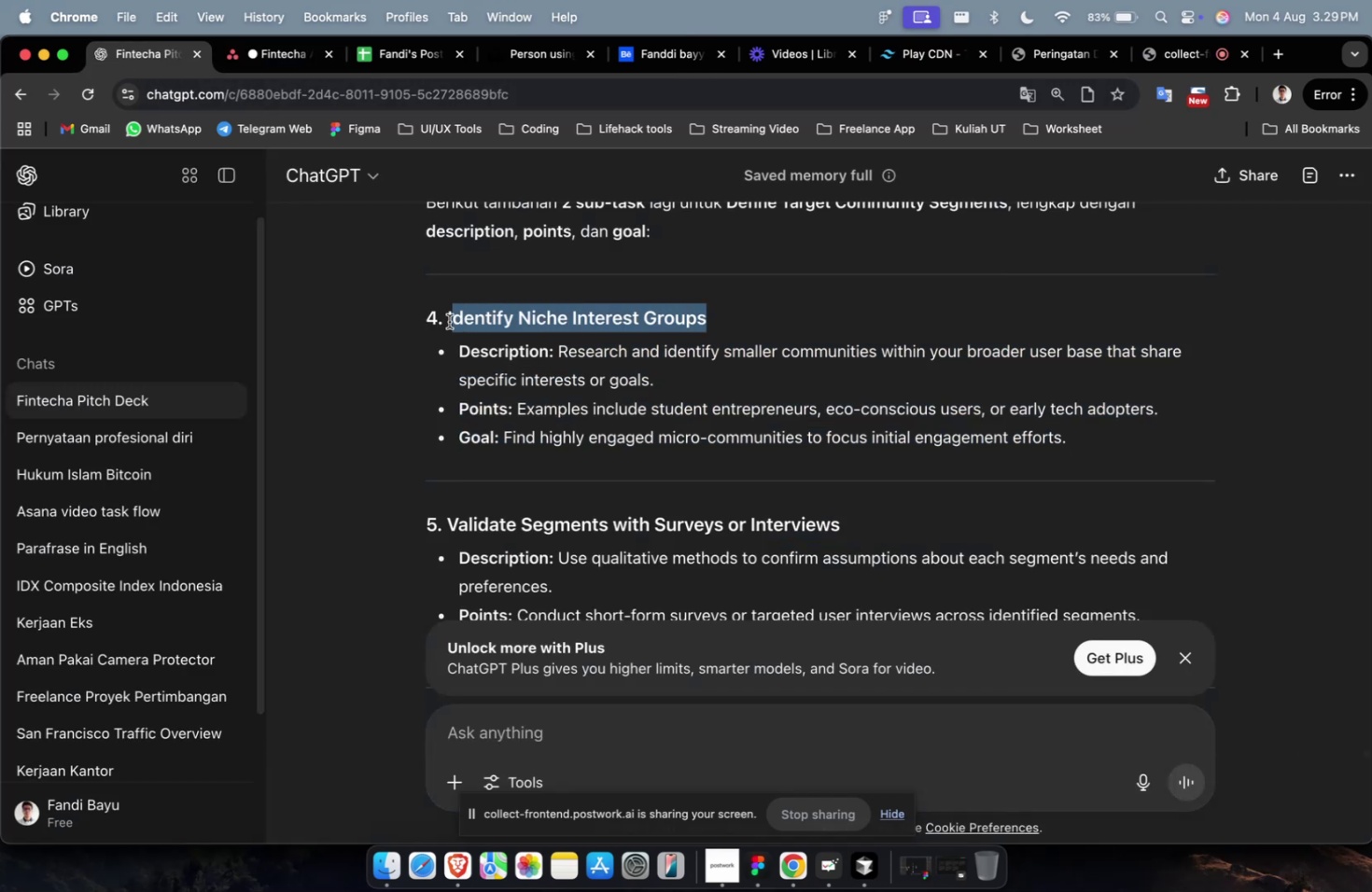 
key(Meta+C)
 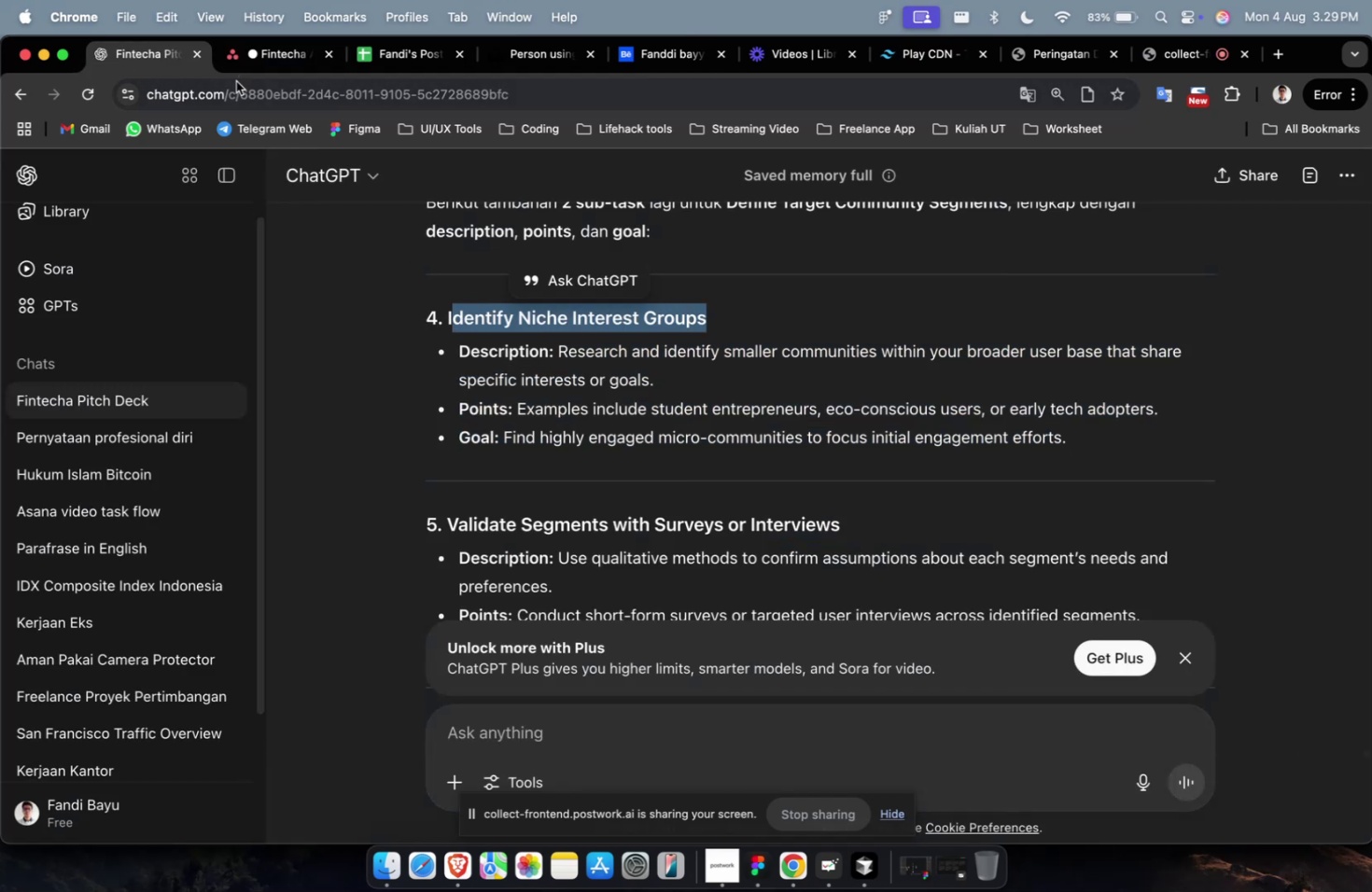 
left_click([243, 66])
 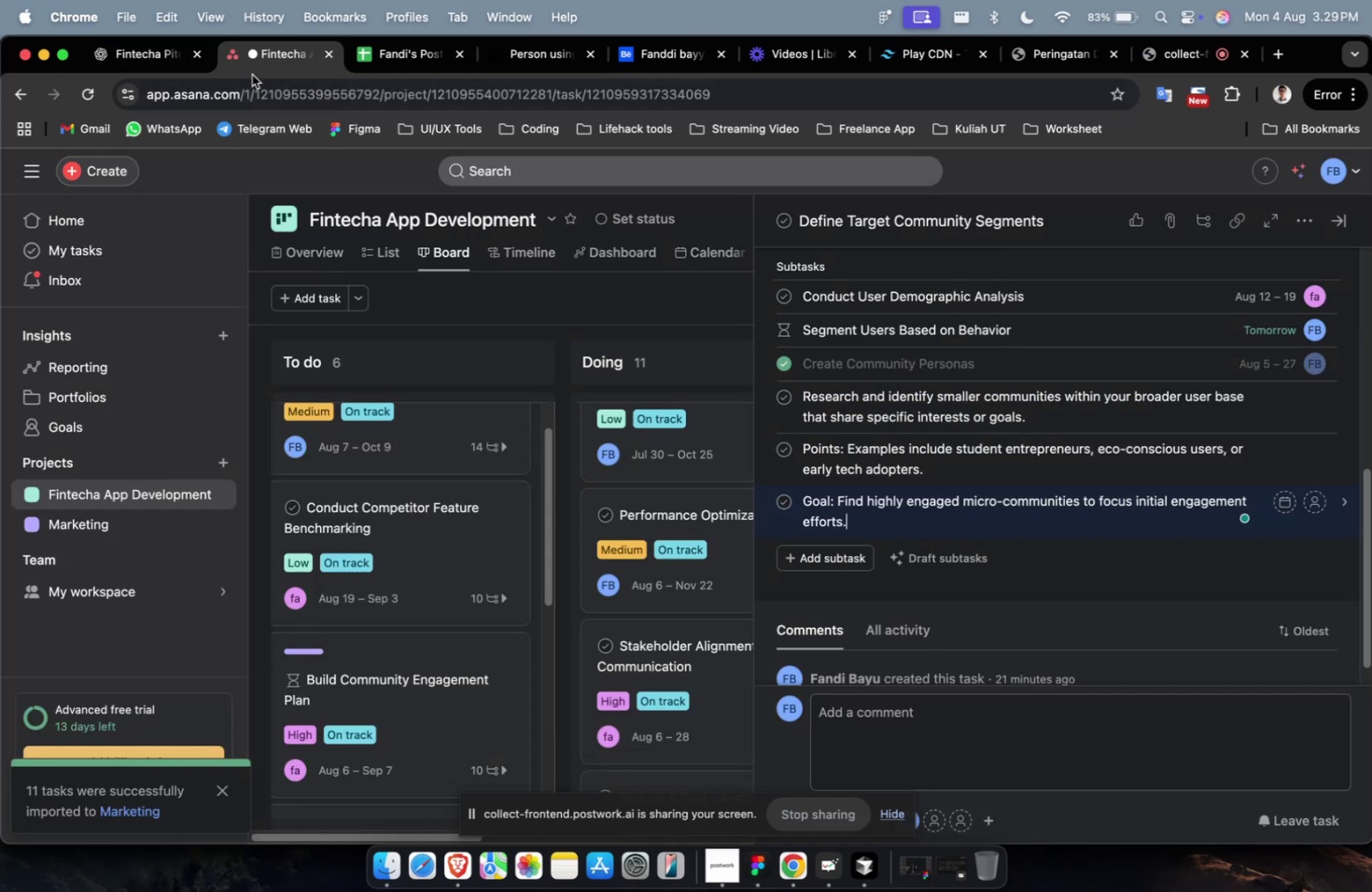 
key(Meta+Z)
 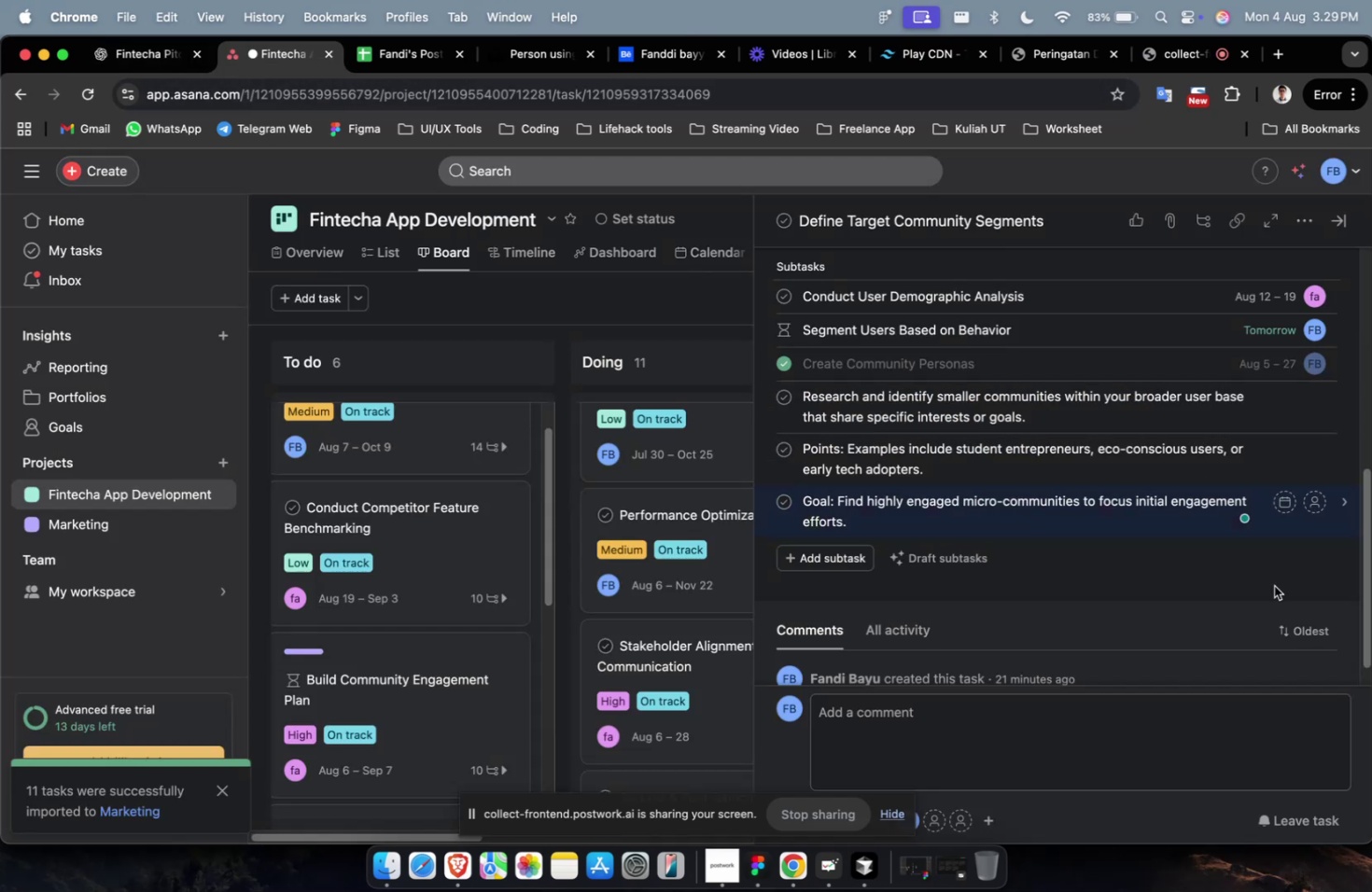 
double_click([1337, 511])
 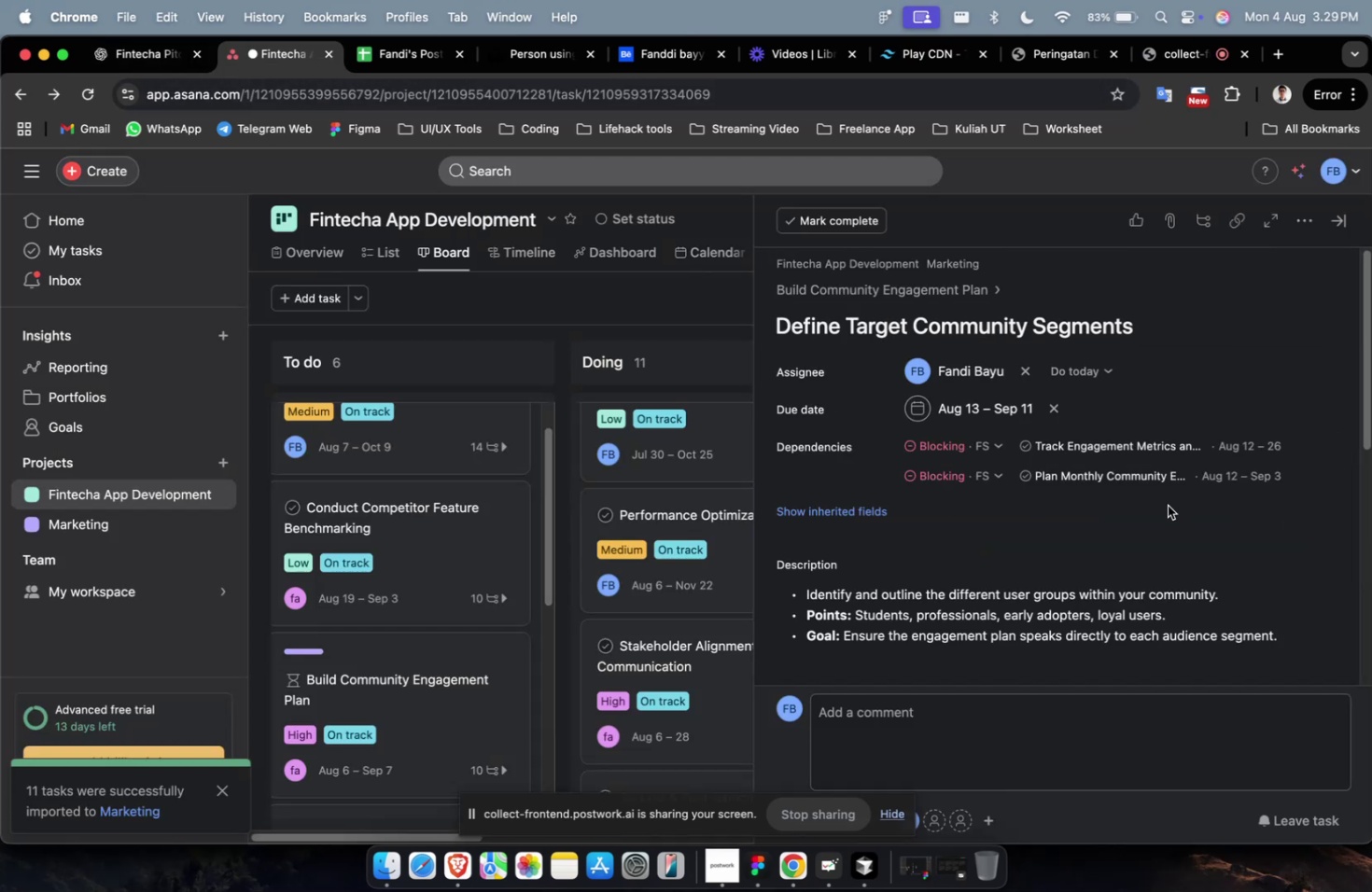 
scroll: coordinate [1154, 488], scroll_direction: down, amount: 13.0
 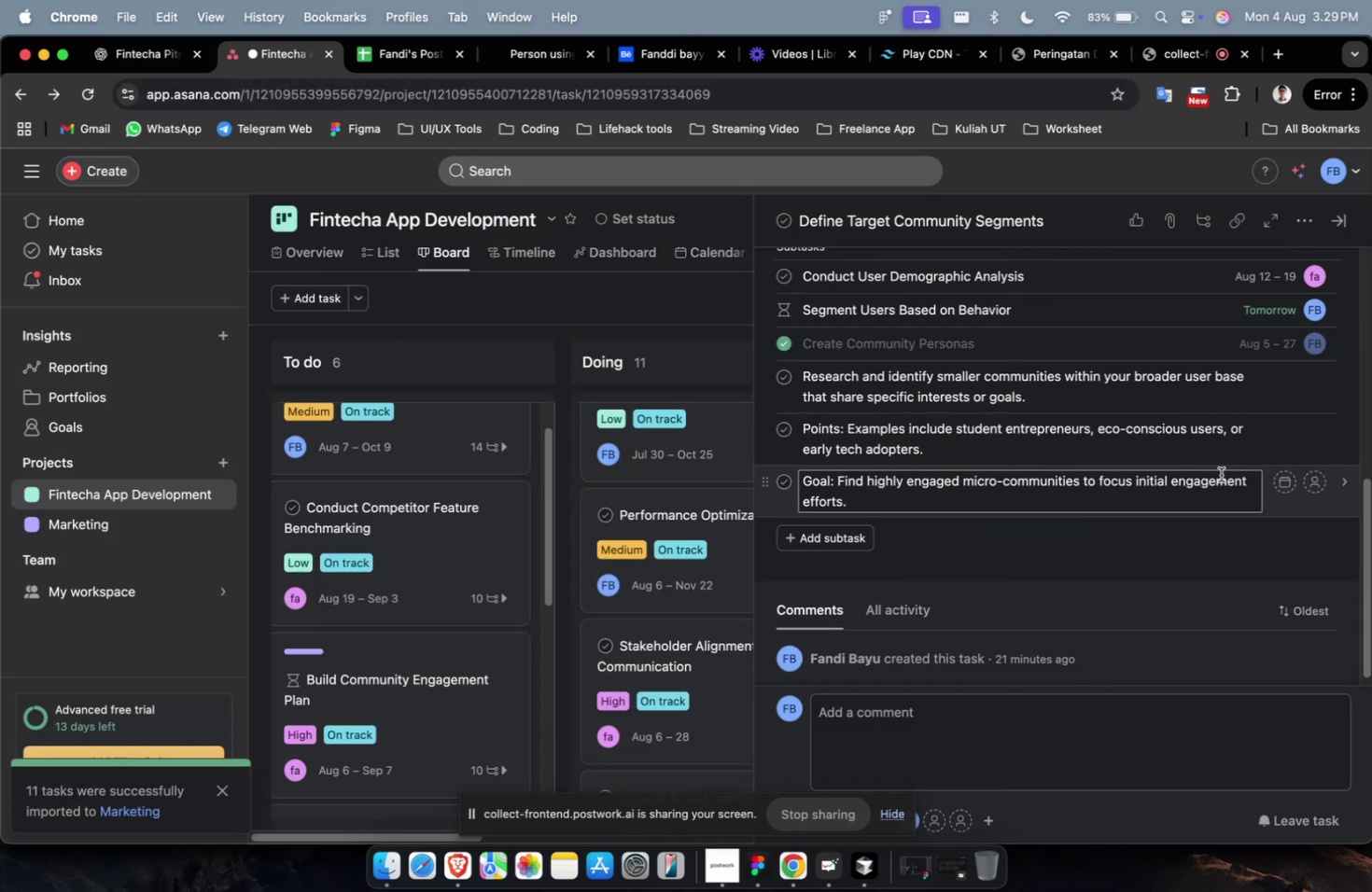 
key(Meta+CommandLeft)
 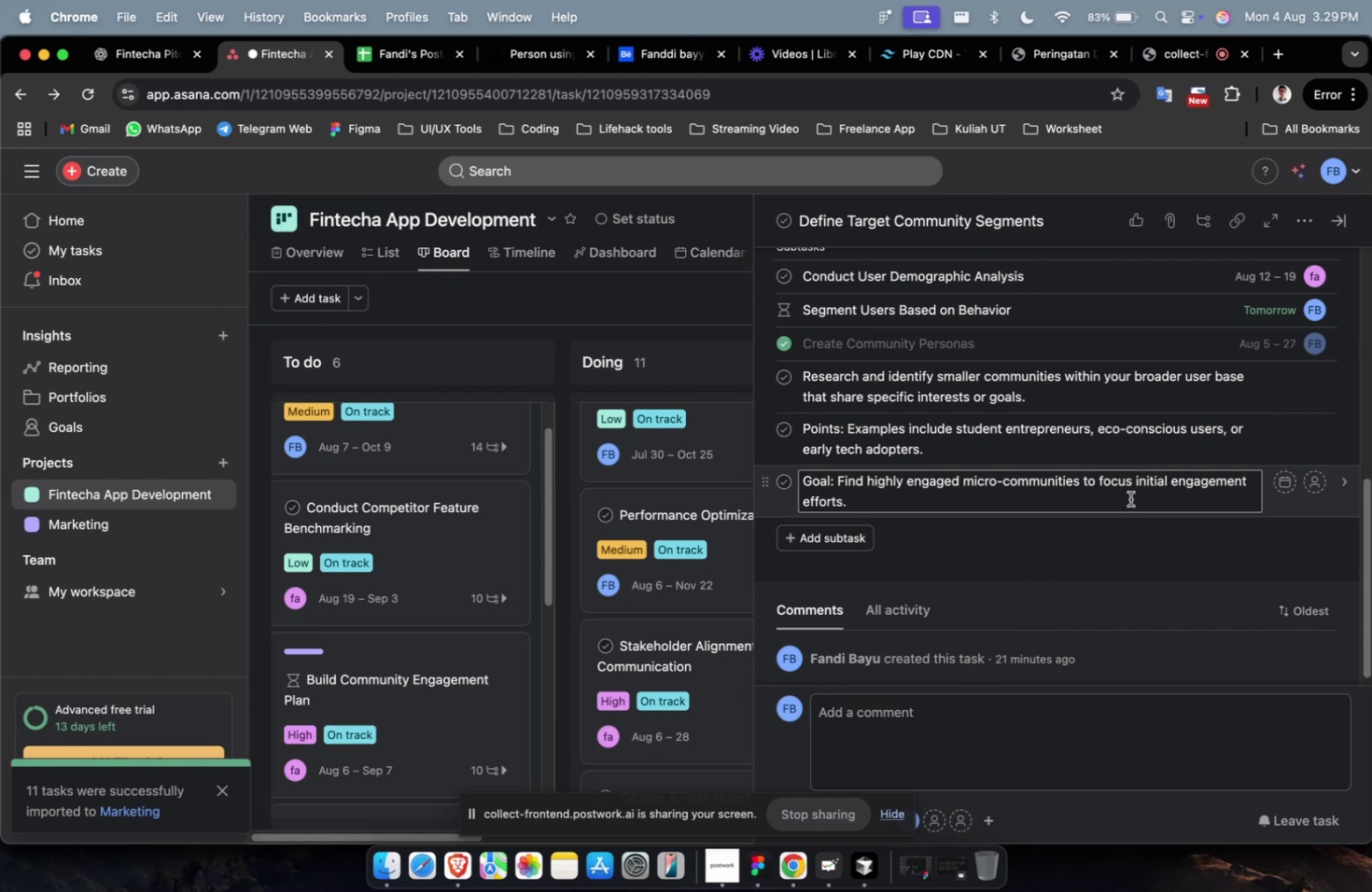 
left_click([1129, 498])
 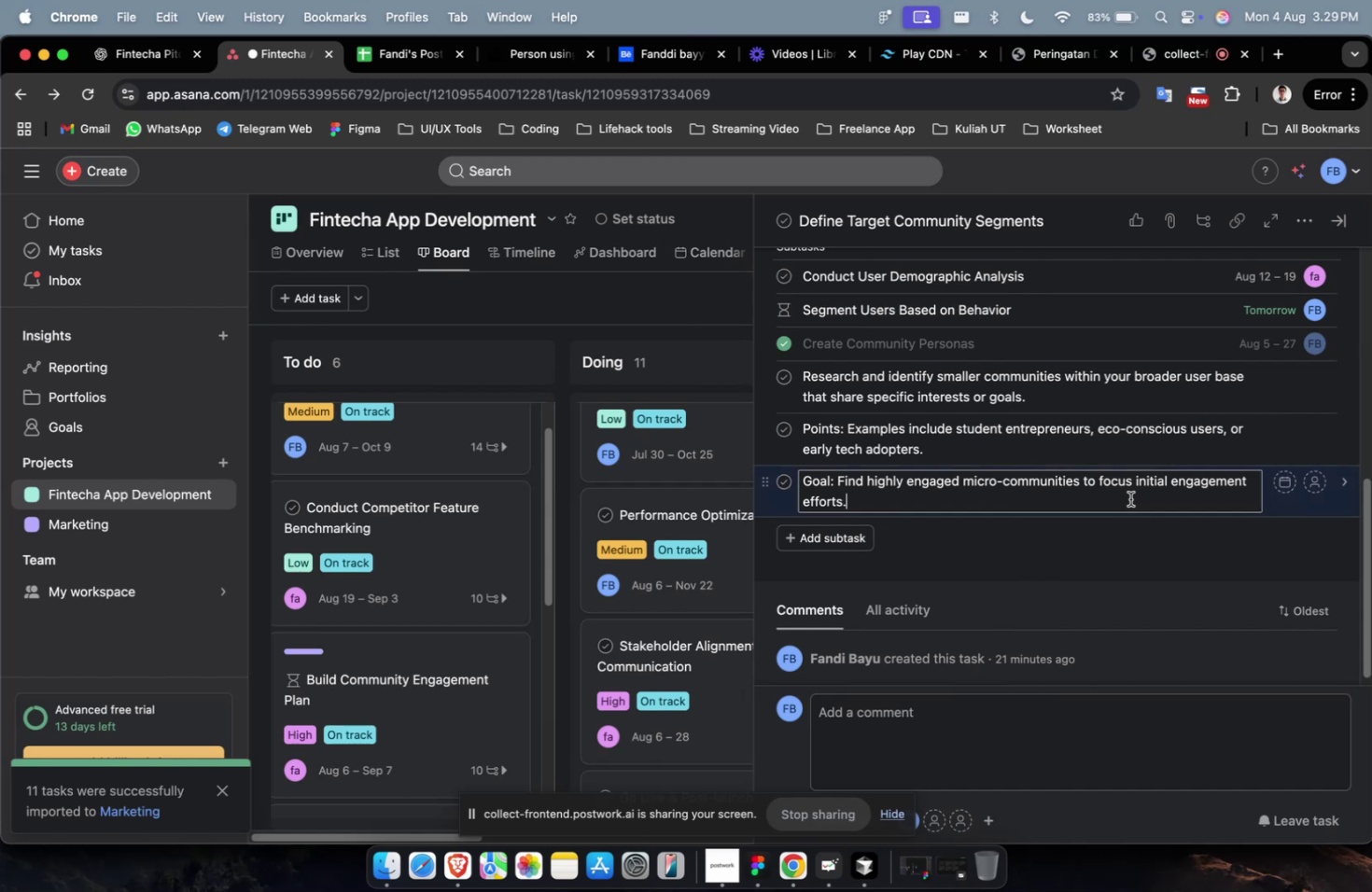 
key(Meta+A)
 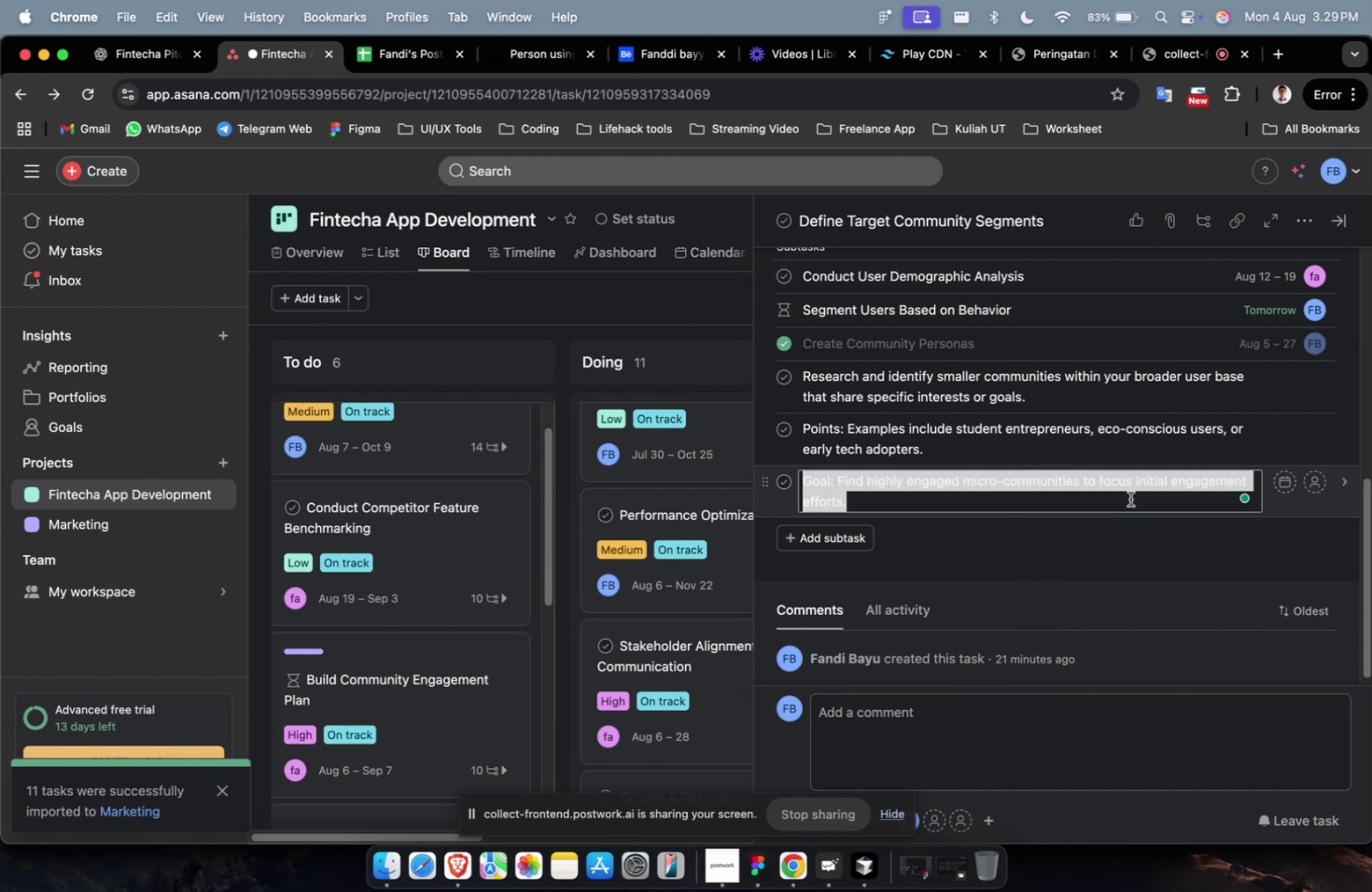 
key(Backspace)
 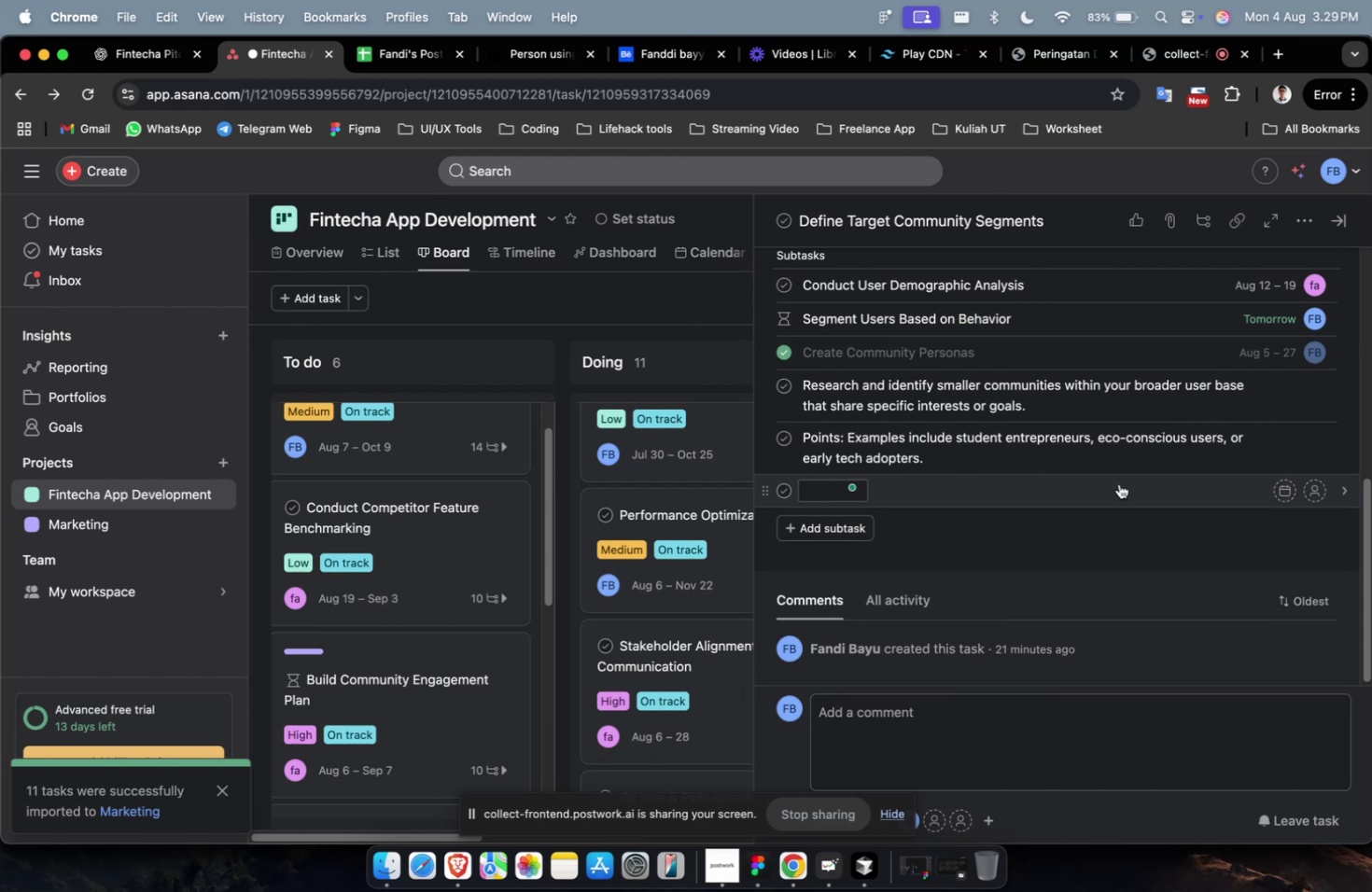 
left_click([1119, 451])
 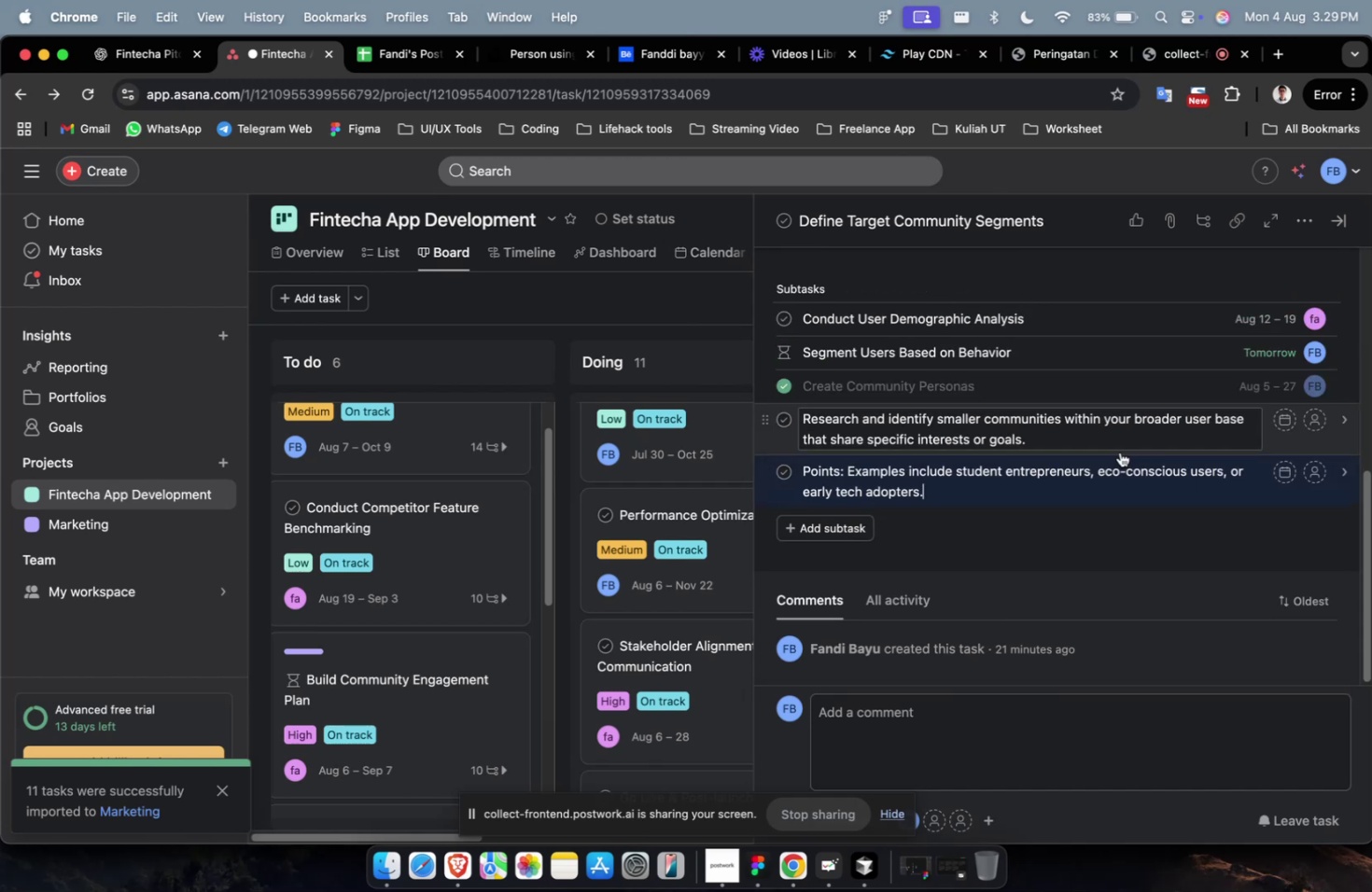 
key(Meta+CommandLeft)
 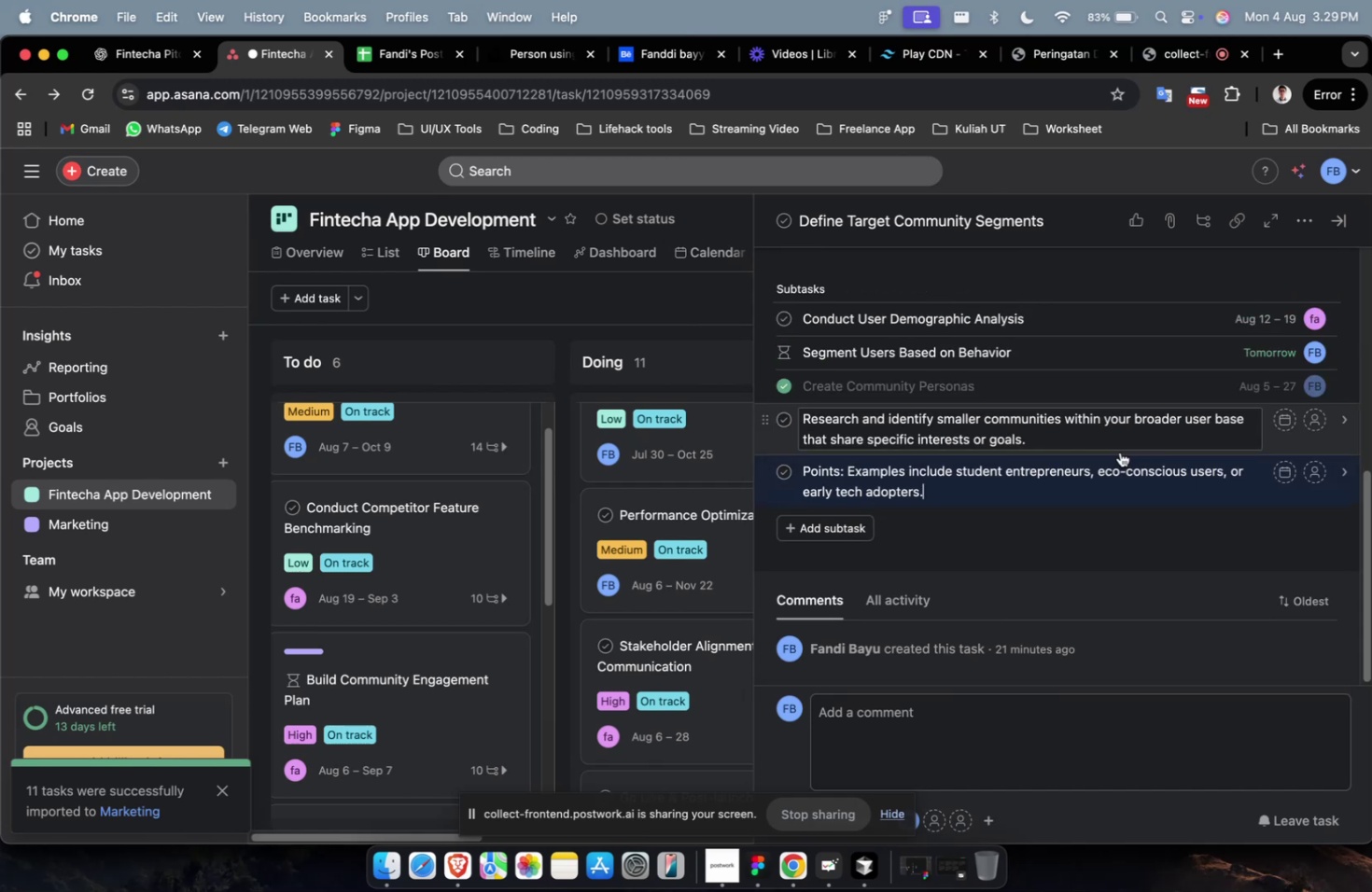 
key(Meta+A)
 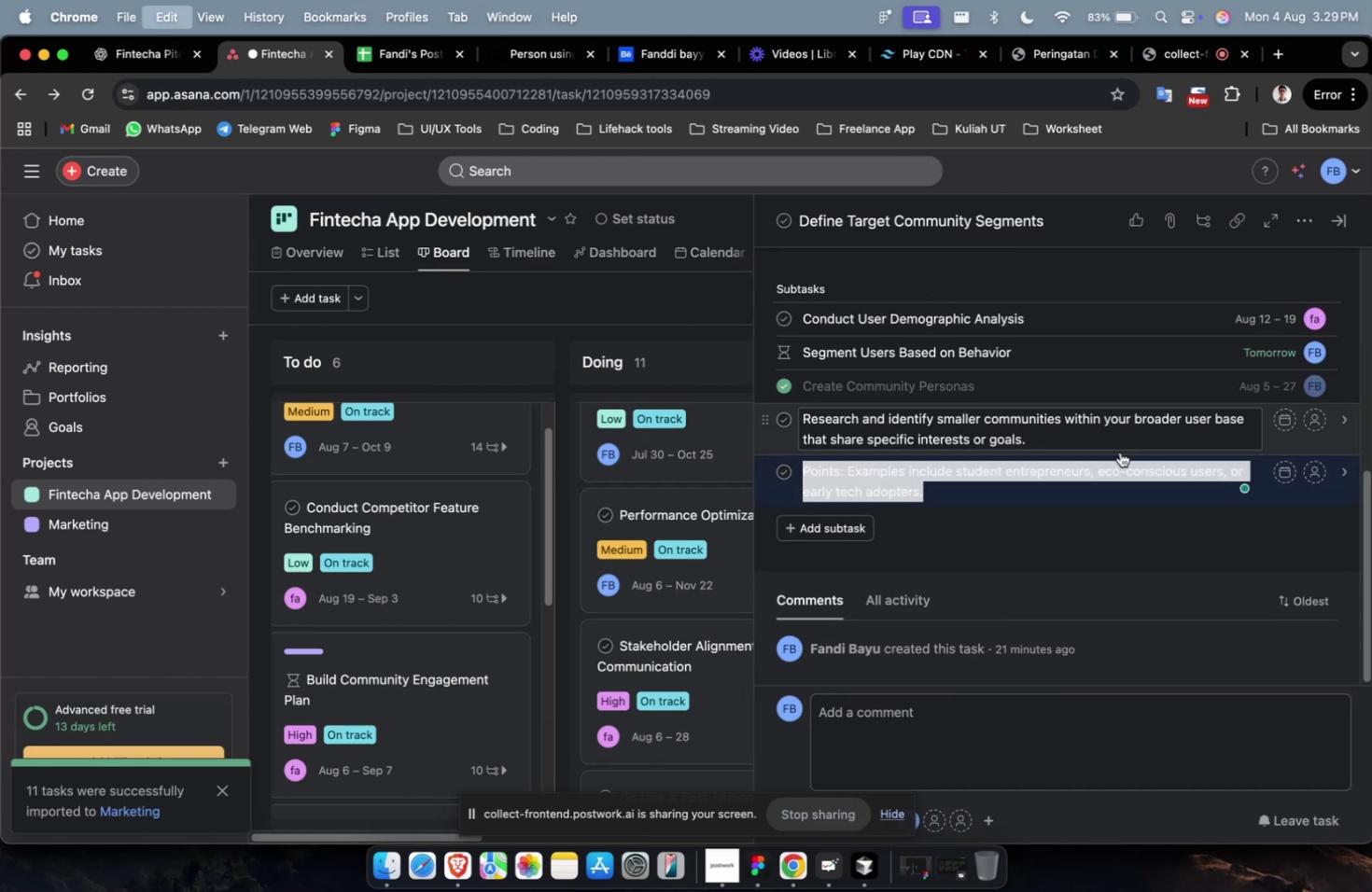 
key(Backspace)
 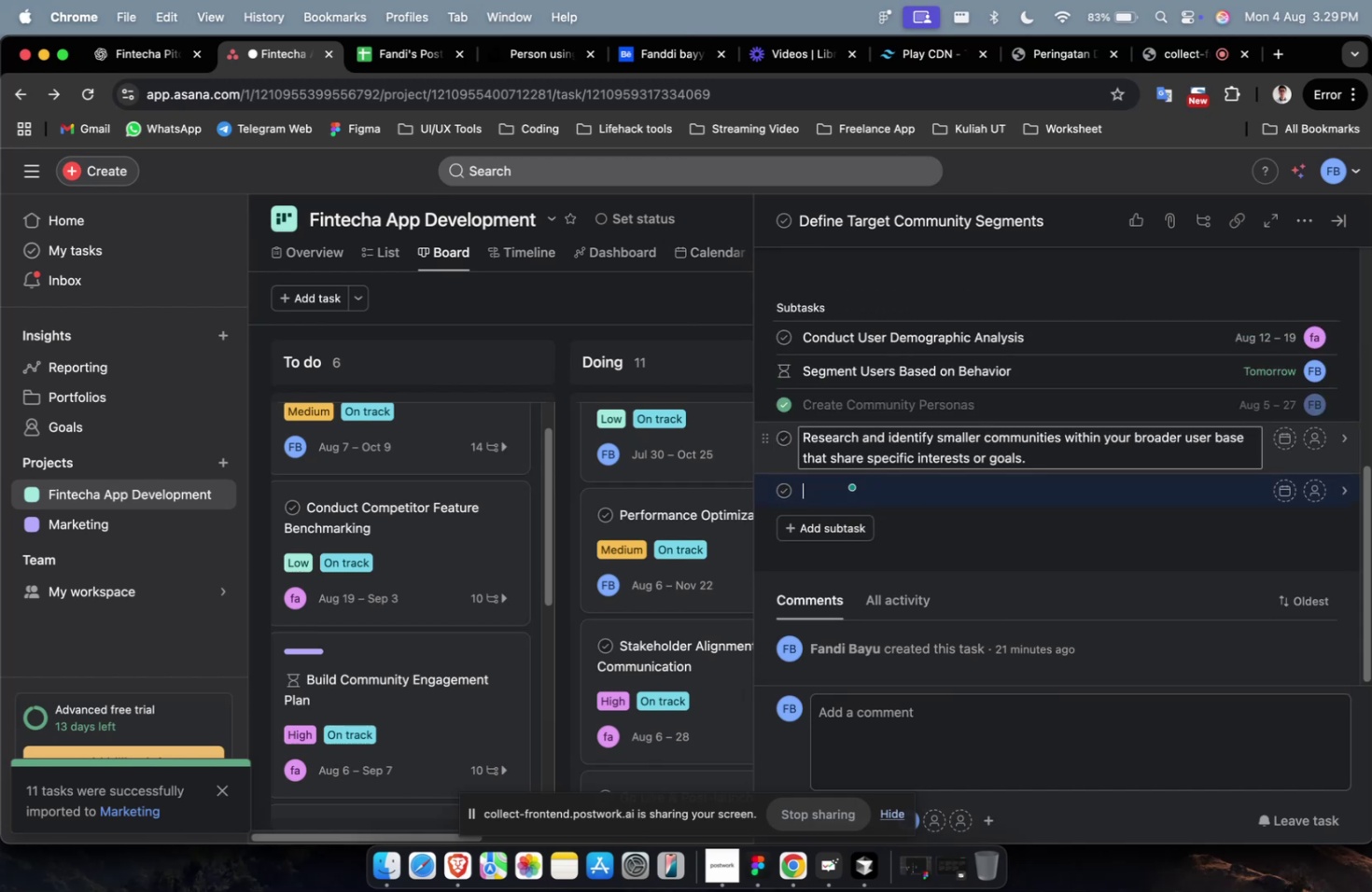 
left_click([1119, 451])
 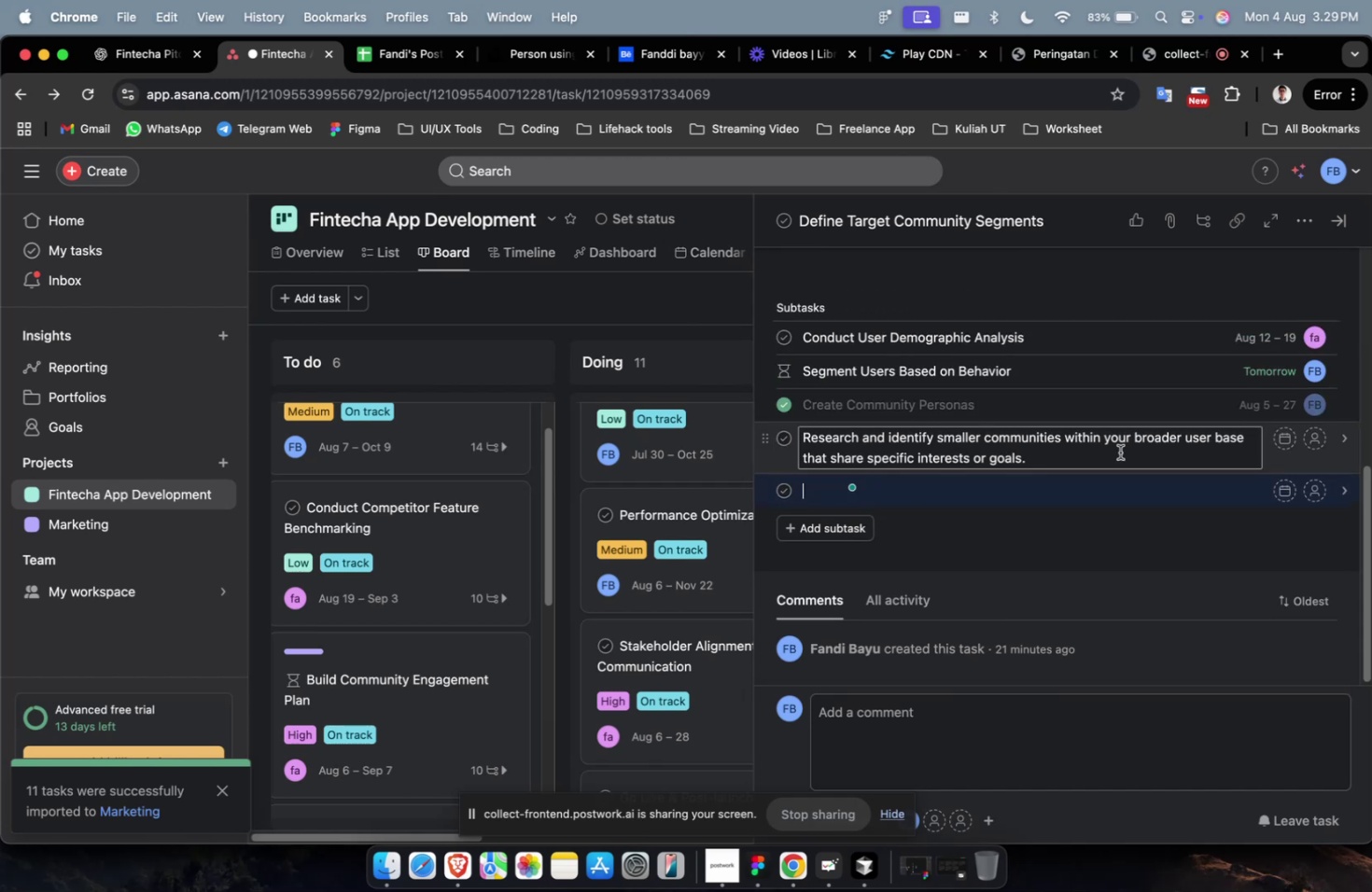 
key(Meta+A)
 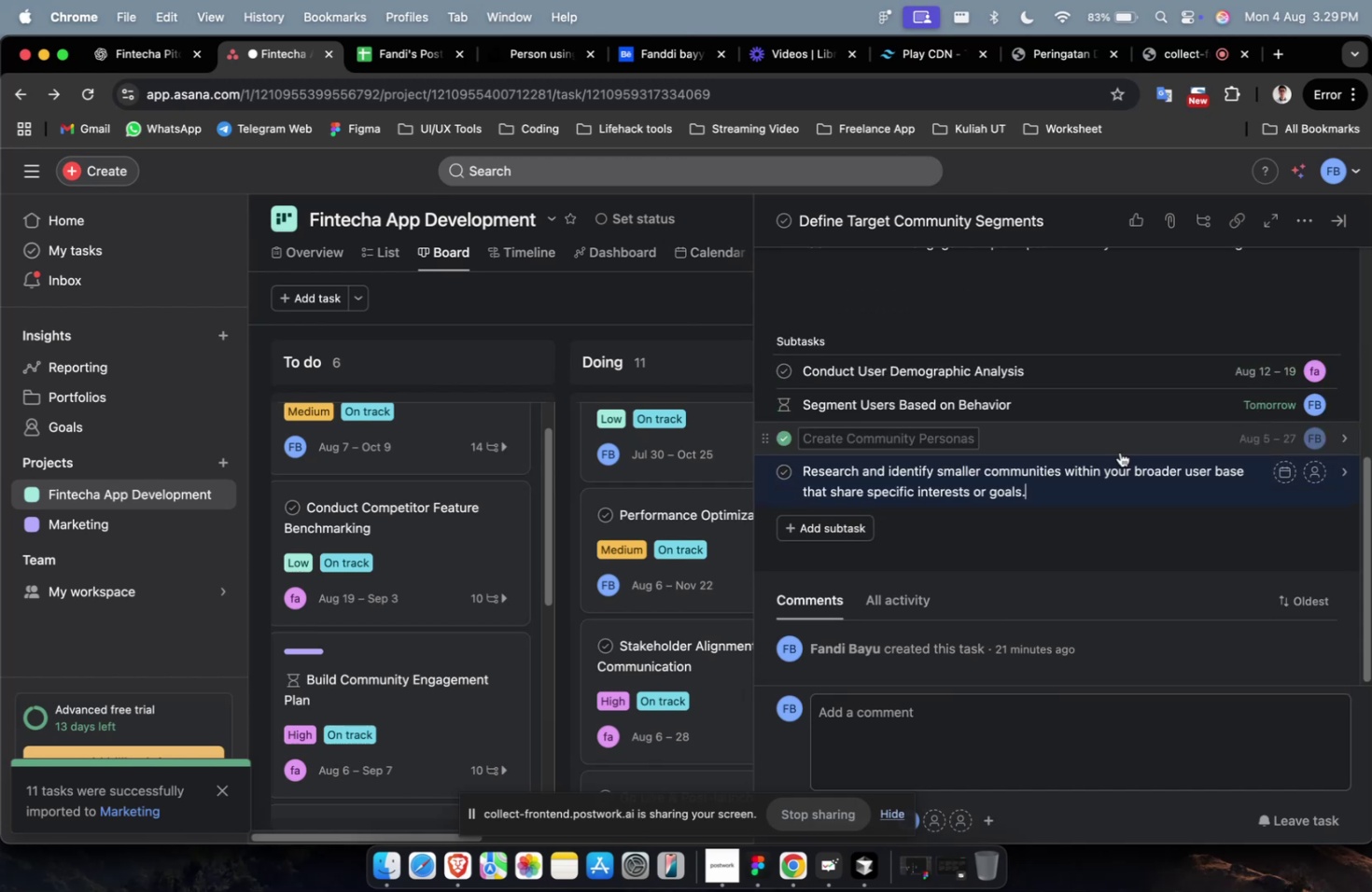 
key(Meta+V)
 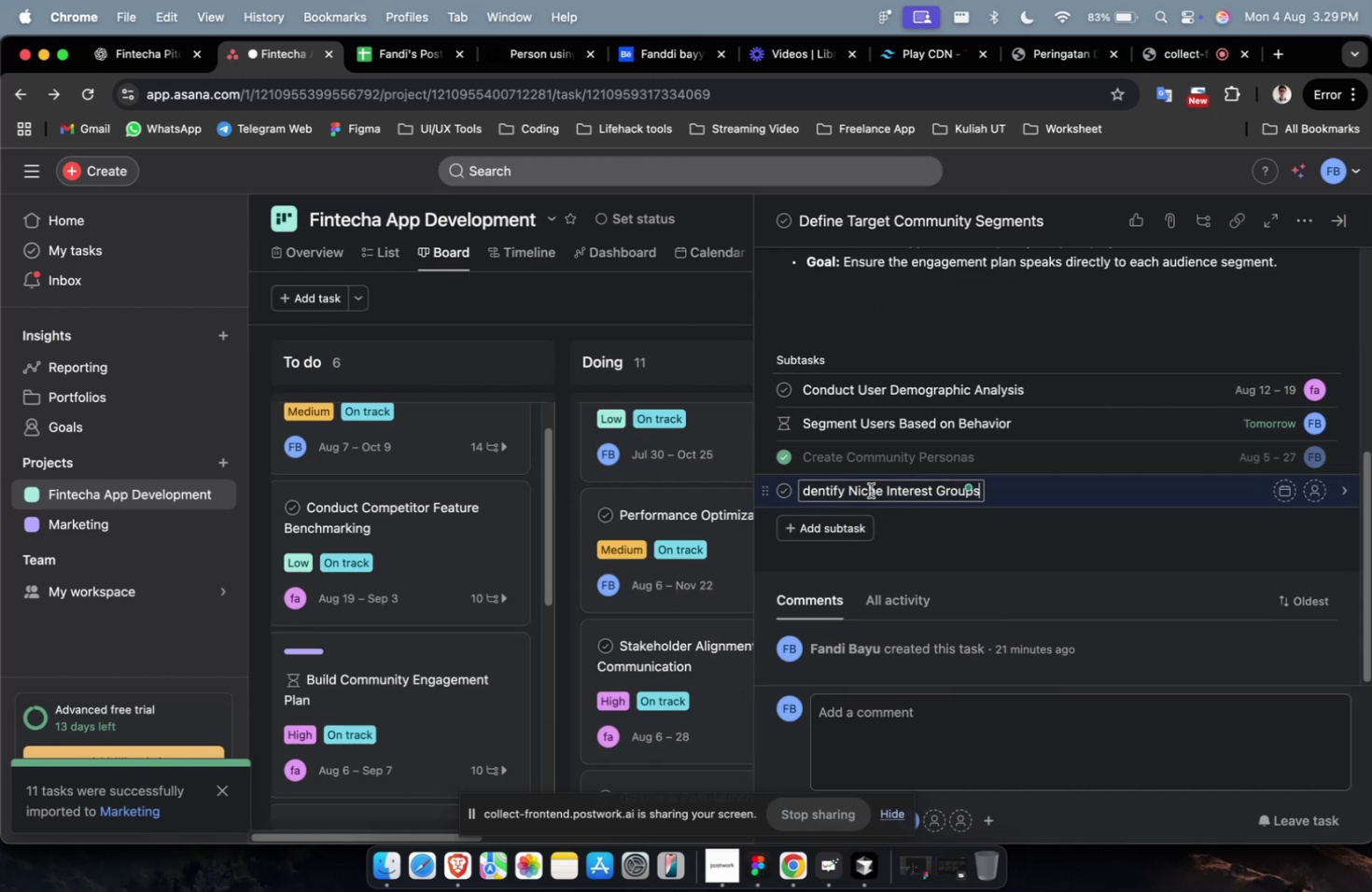 
left_click([819, 531])
 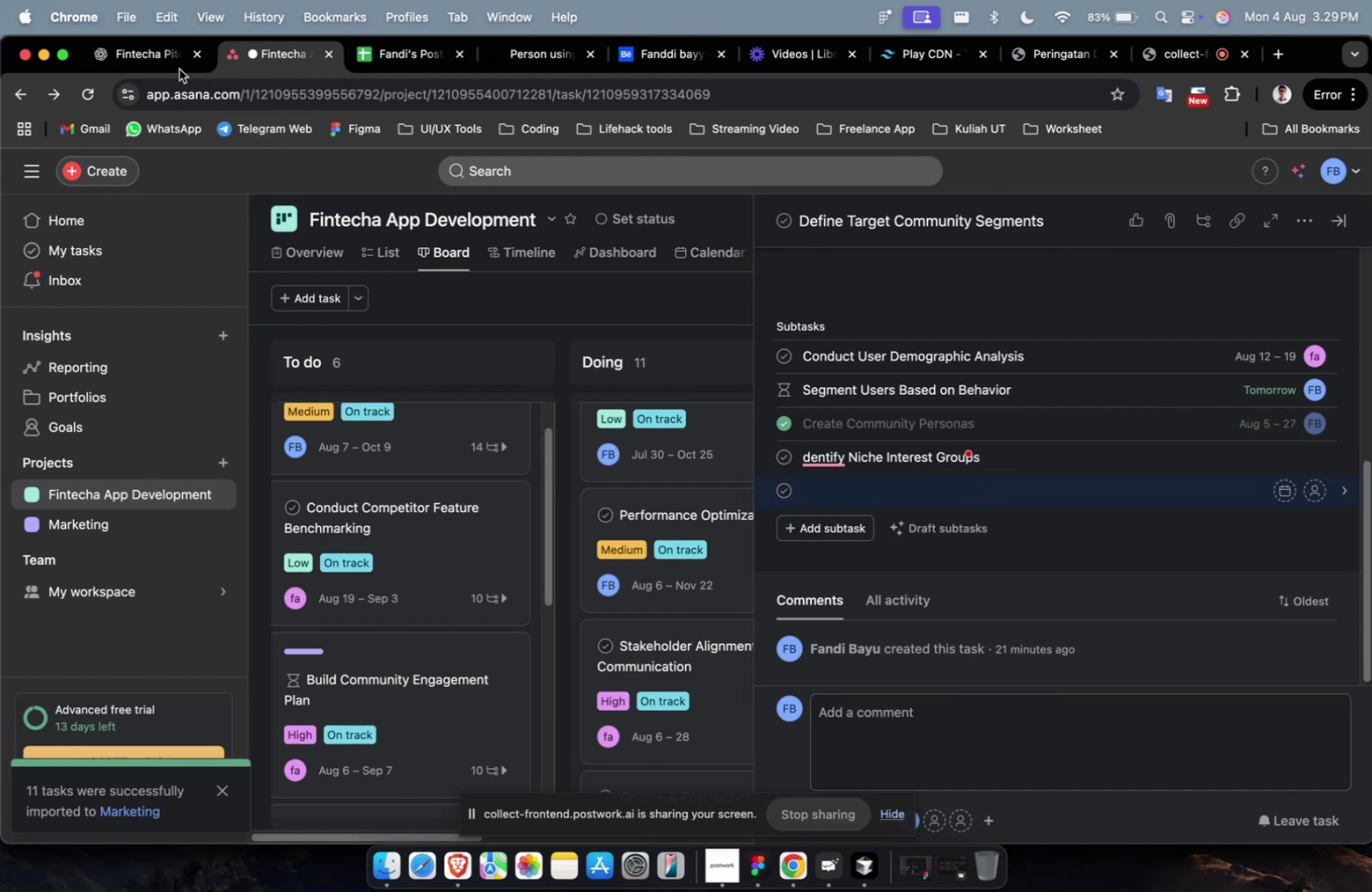 
left_click([164, 57])
 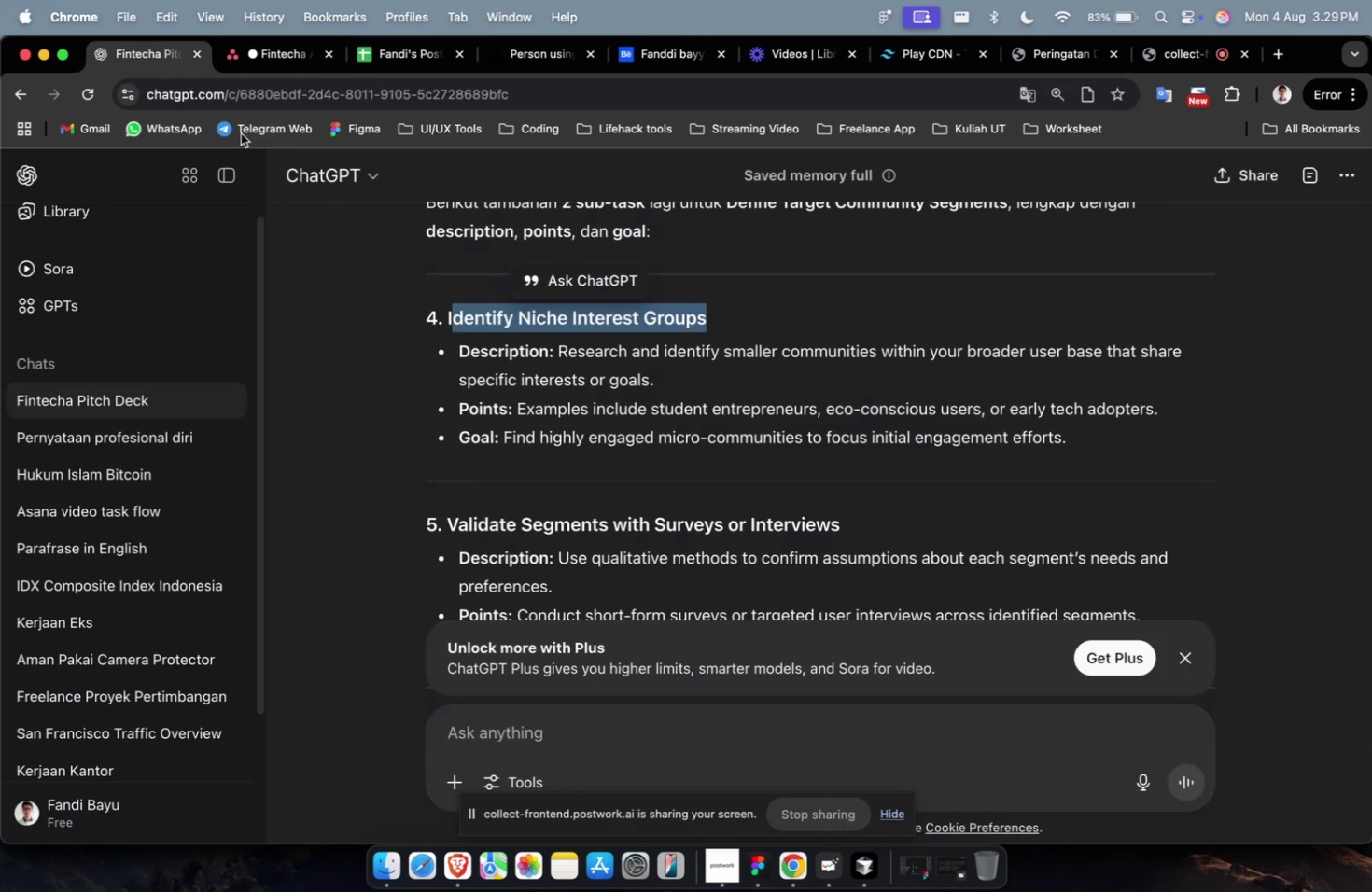 
scroll: coordinate [678, 369], scroll_direction: down, amount: 4.0
 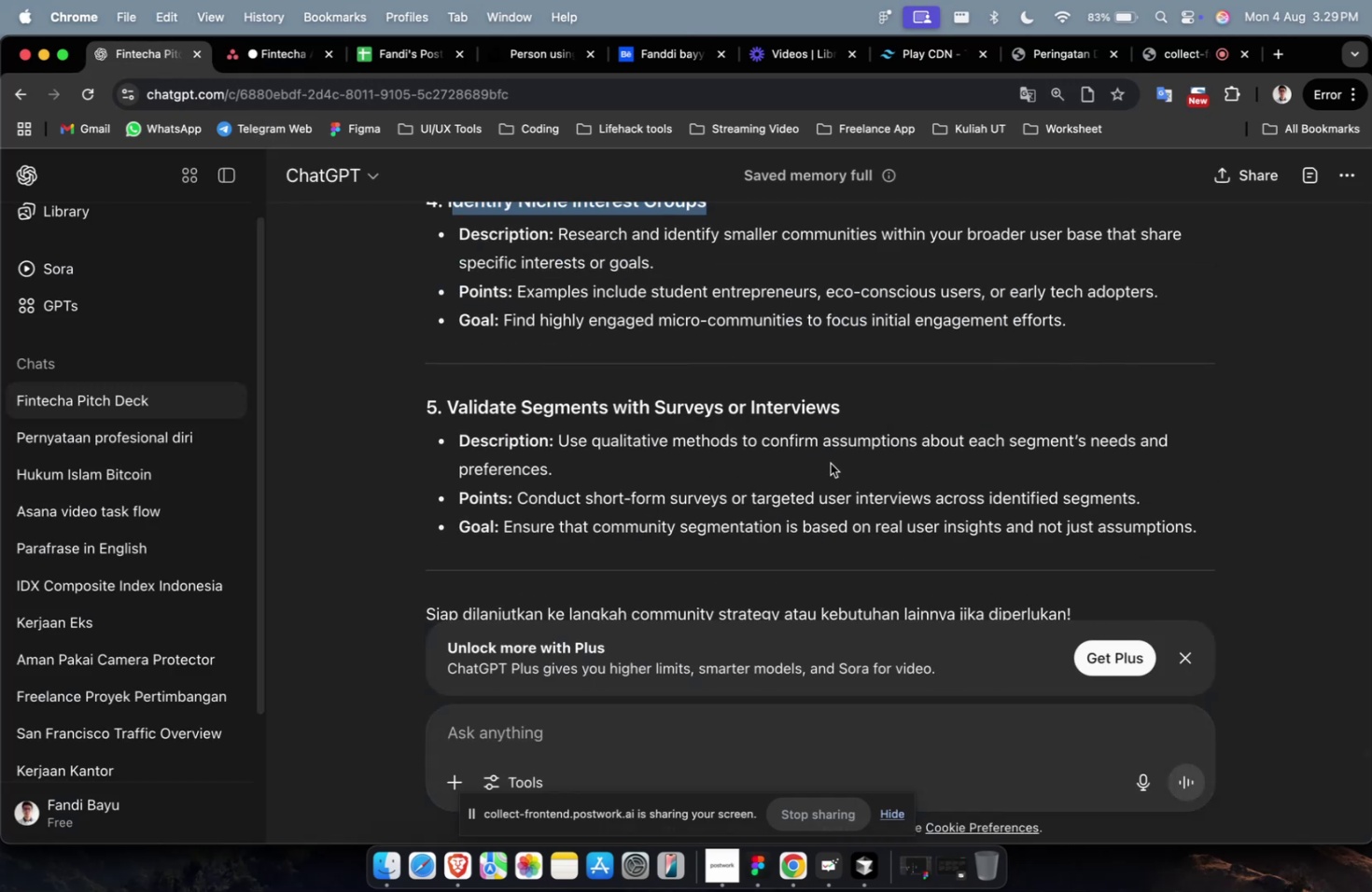 
scroll: coordinate [821, 436], scroll_direction: up, amount: 7.0
 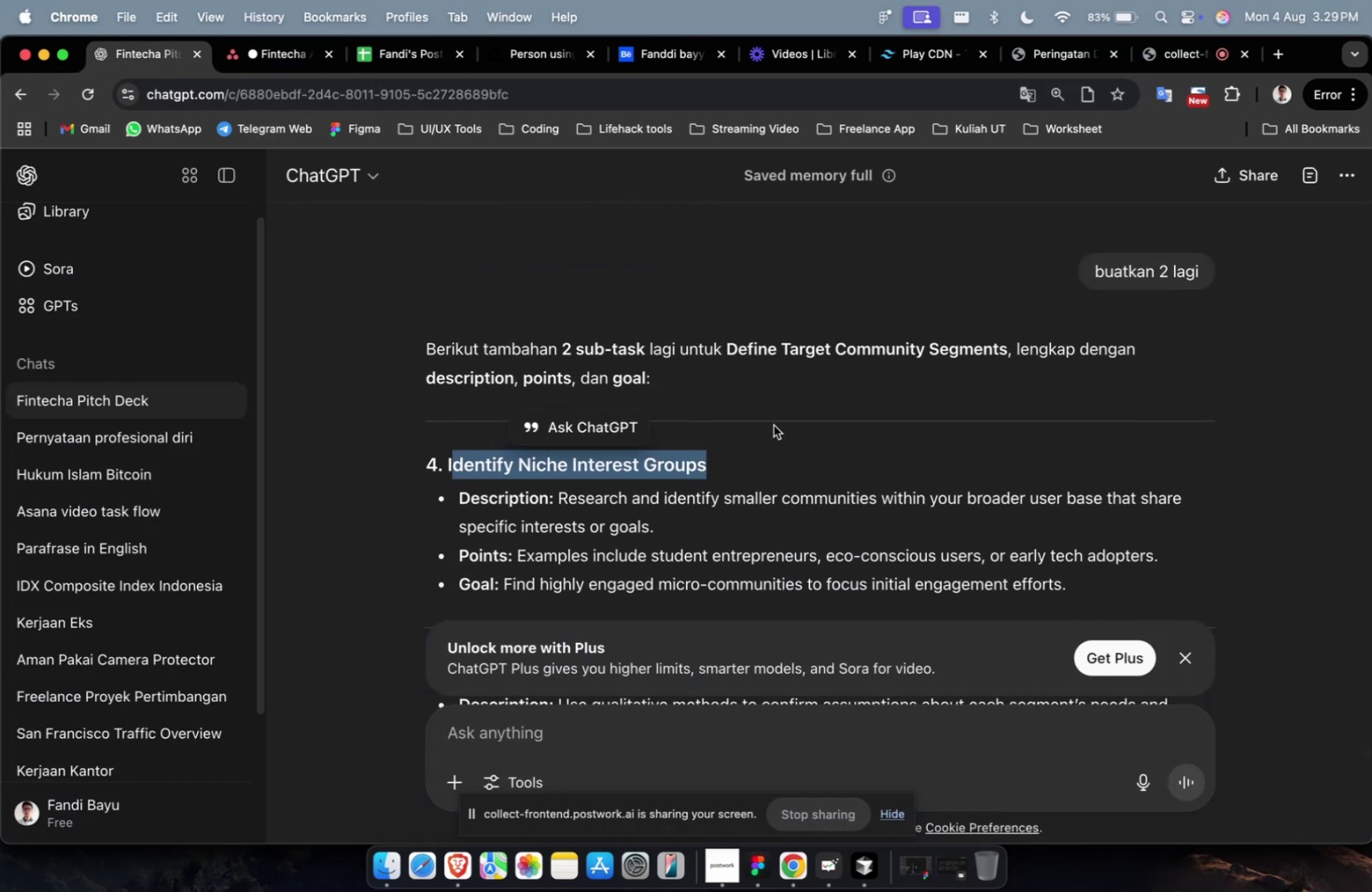 
scroll: coordinate [768, 427], scroll_direction: down, amount: 9.0
 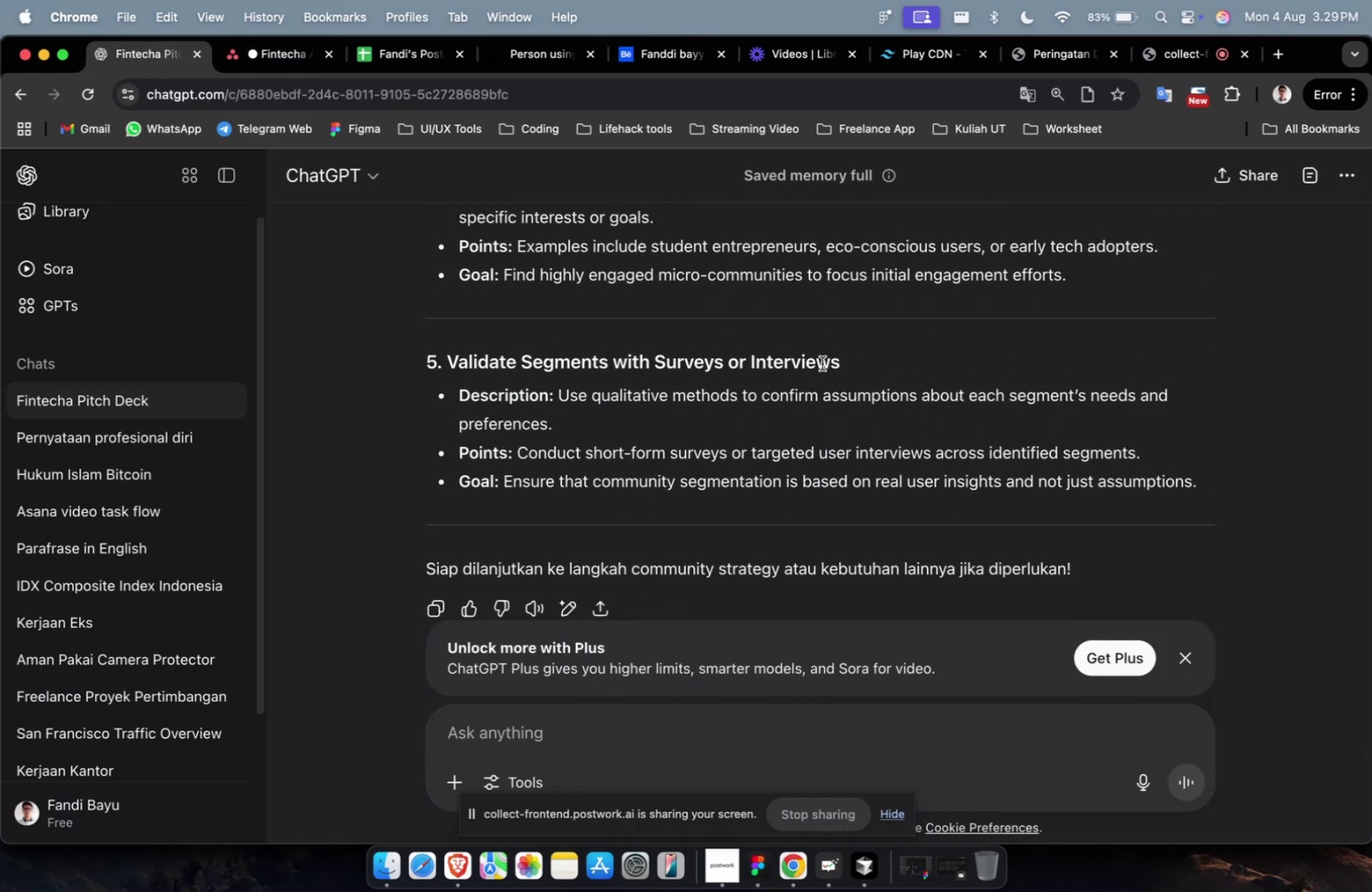 
left_click_drag(start_coordinate=[843, 363], to_coordinate=[443, 369])
 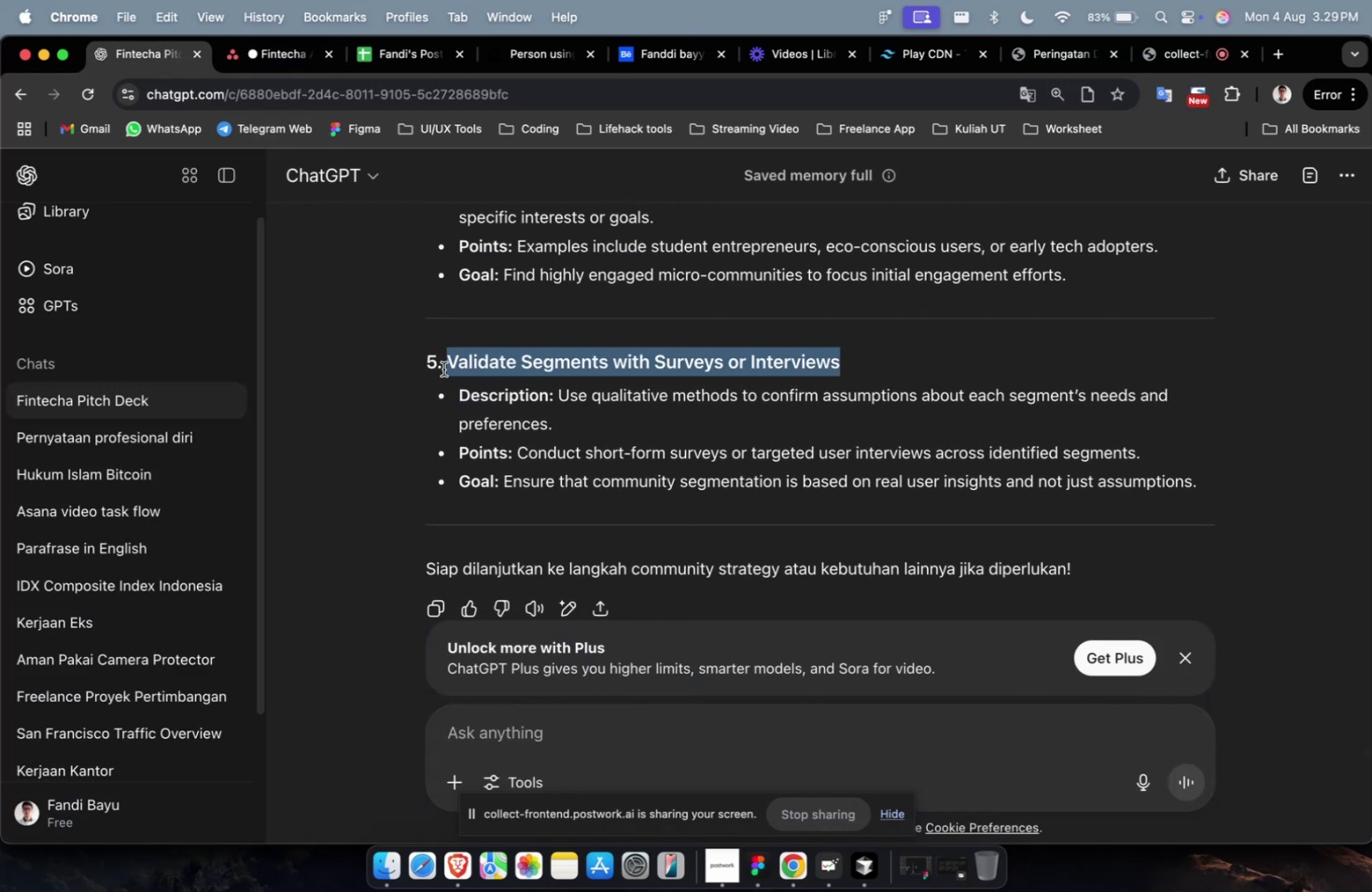 
key(Meta+C)
 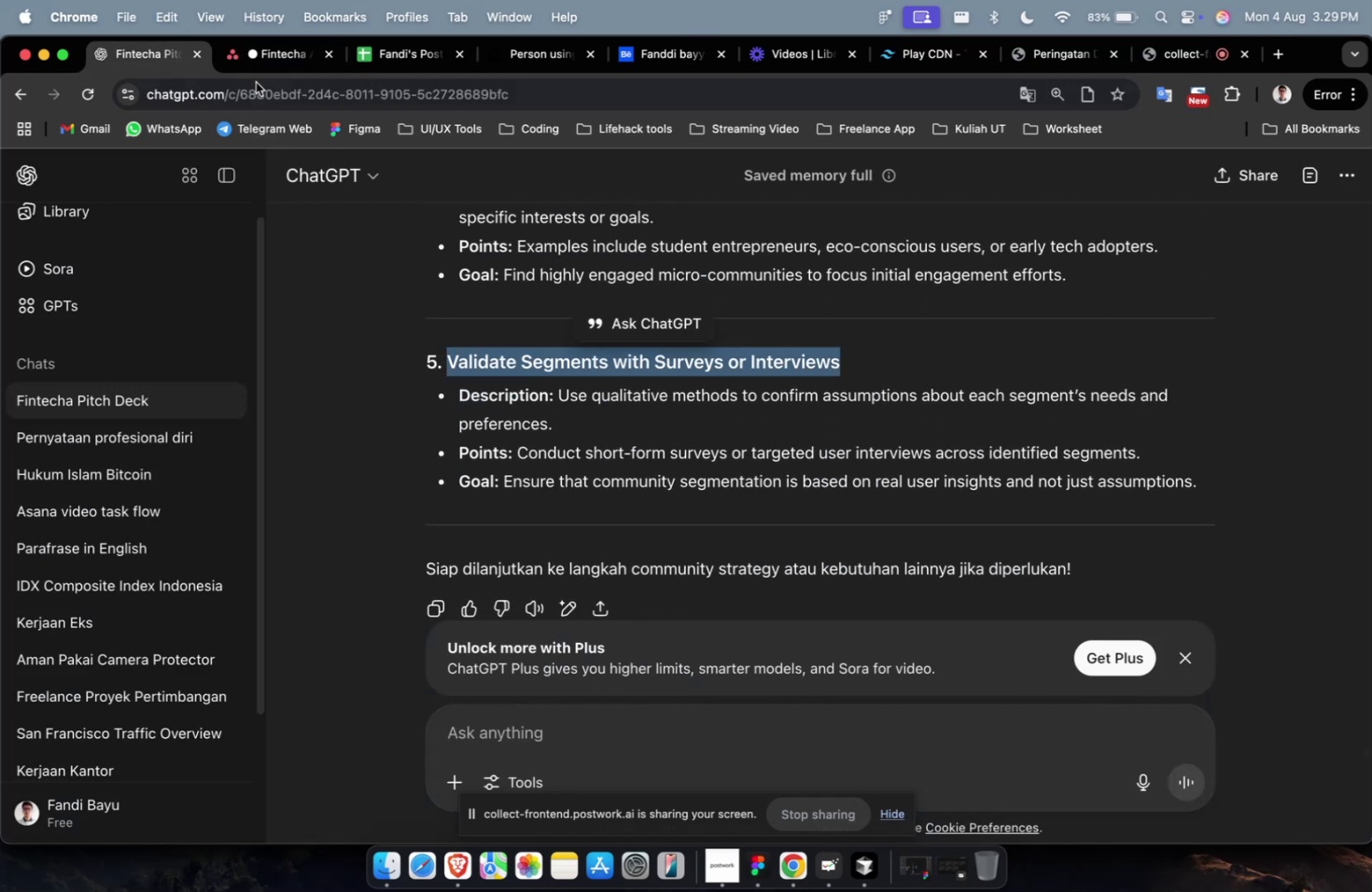 
key(Meta+C)
 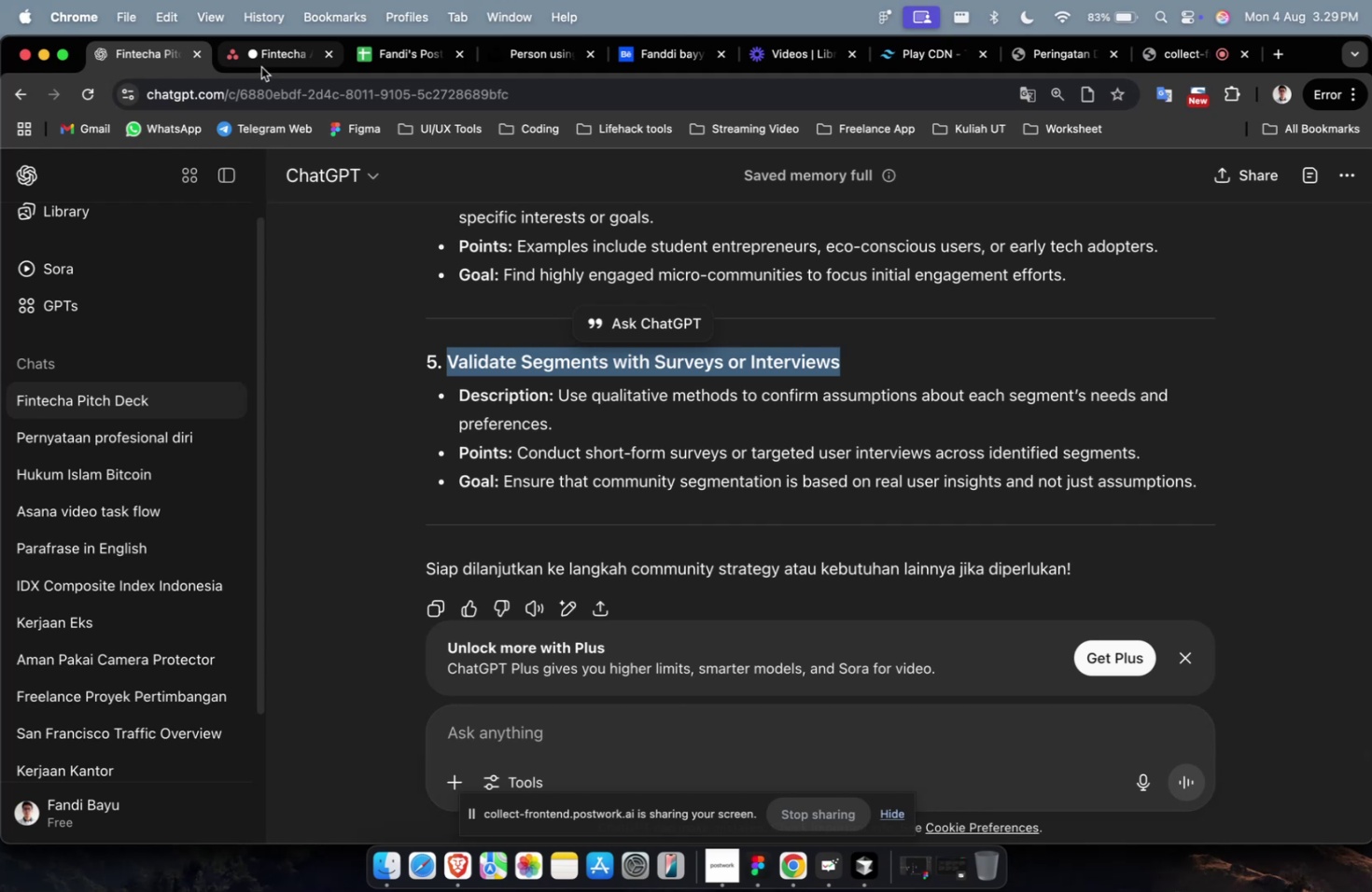 
left_click([266, 61])
 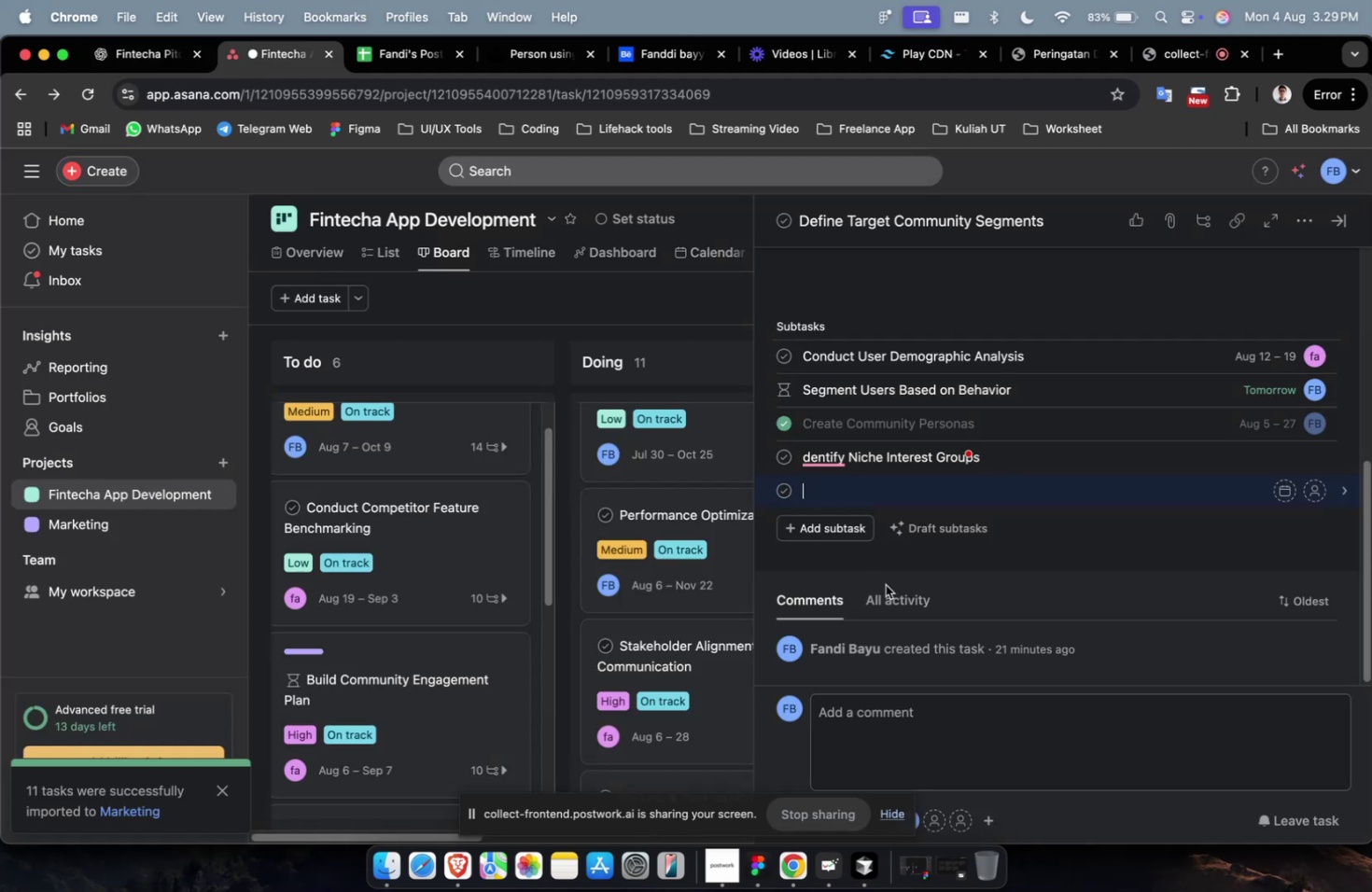 
key(Meta+CommandLeft)
 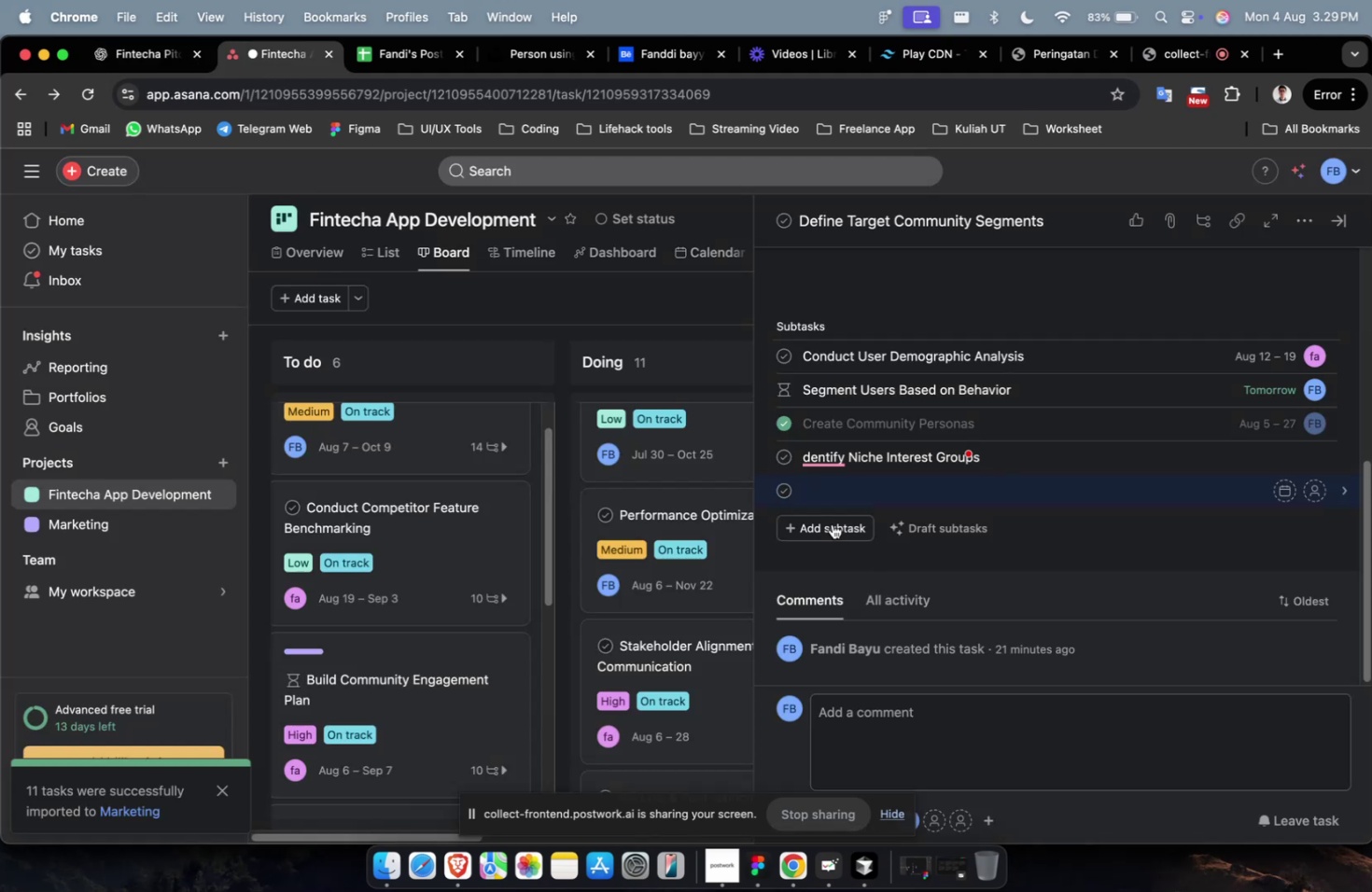 
key(Meta+V)
 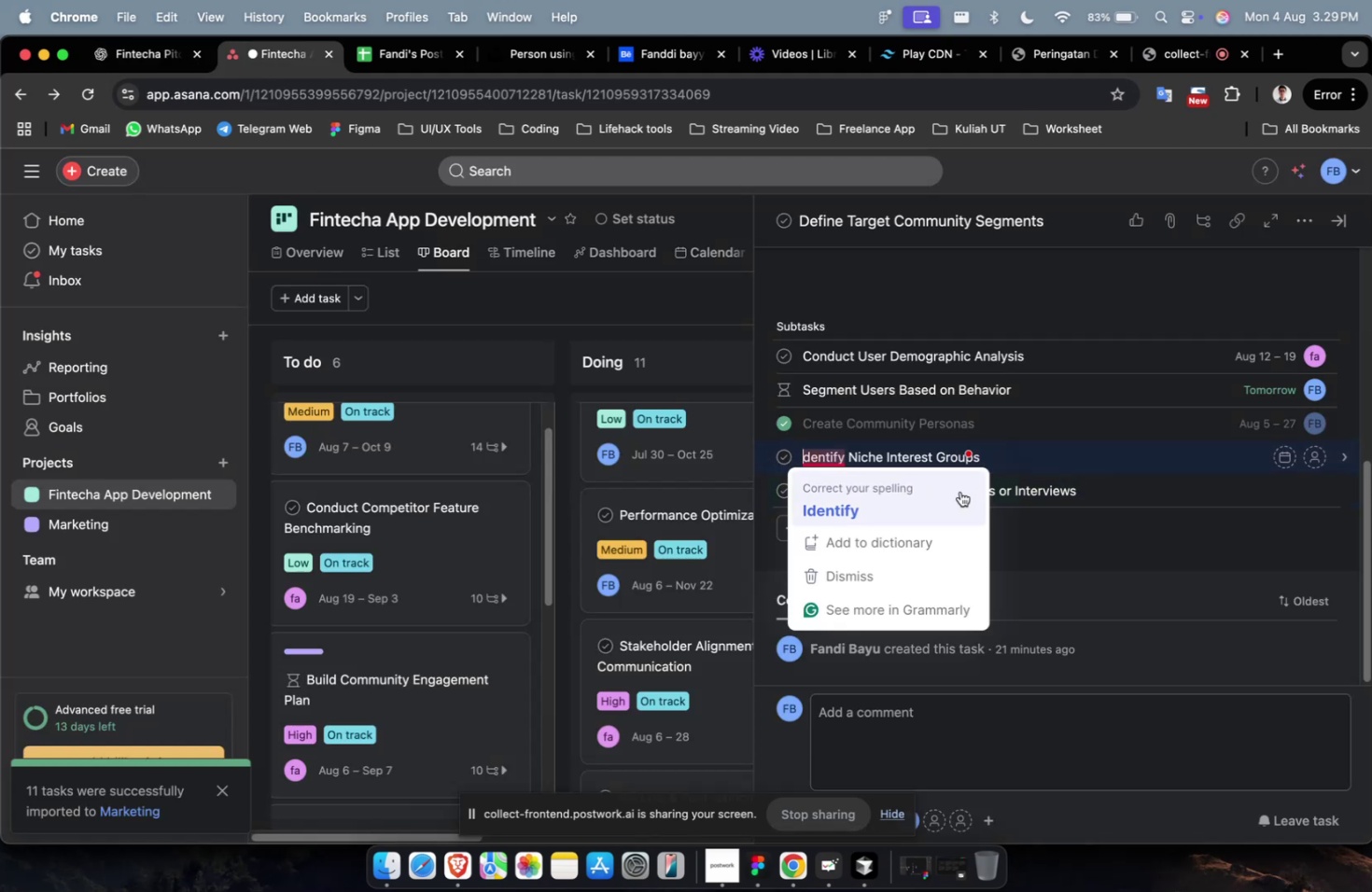 
left_click([949, 496])
 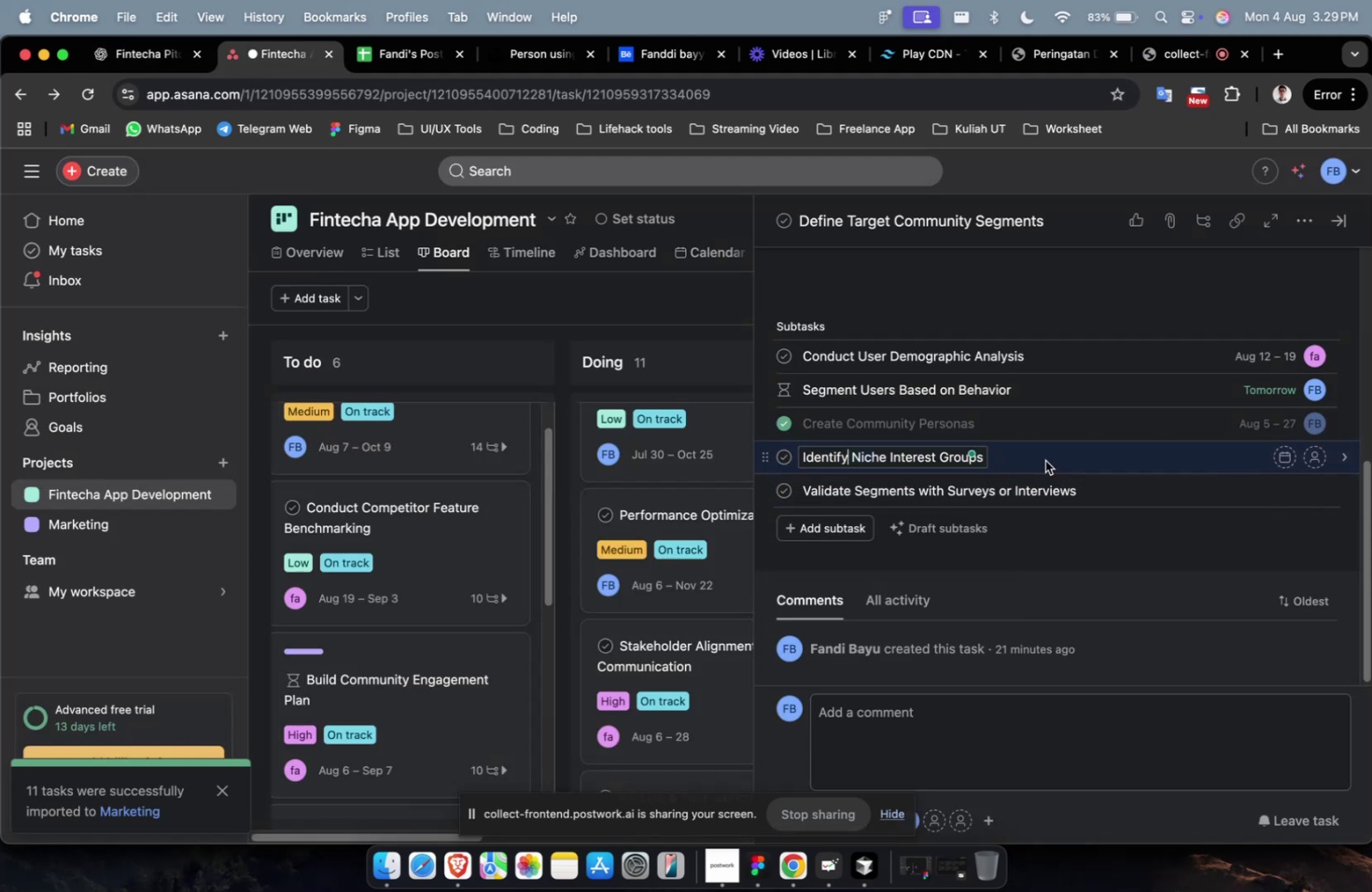 
double_click([1050, 456])
 